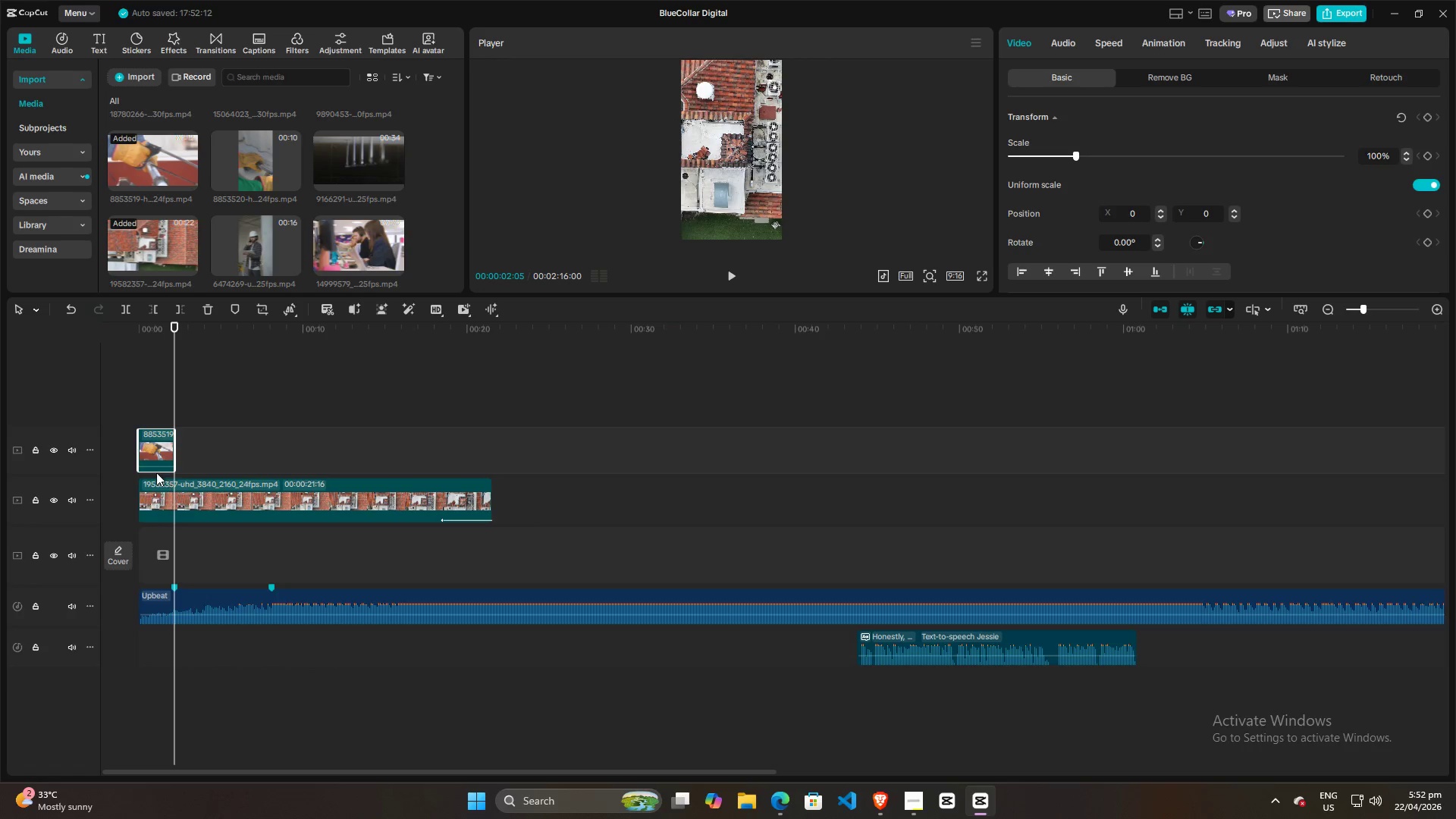 
left_click([161, 400])
 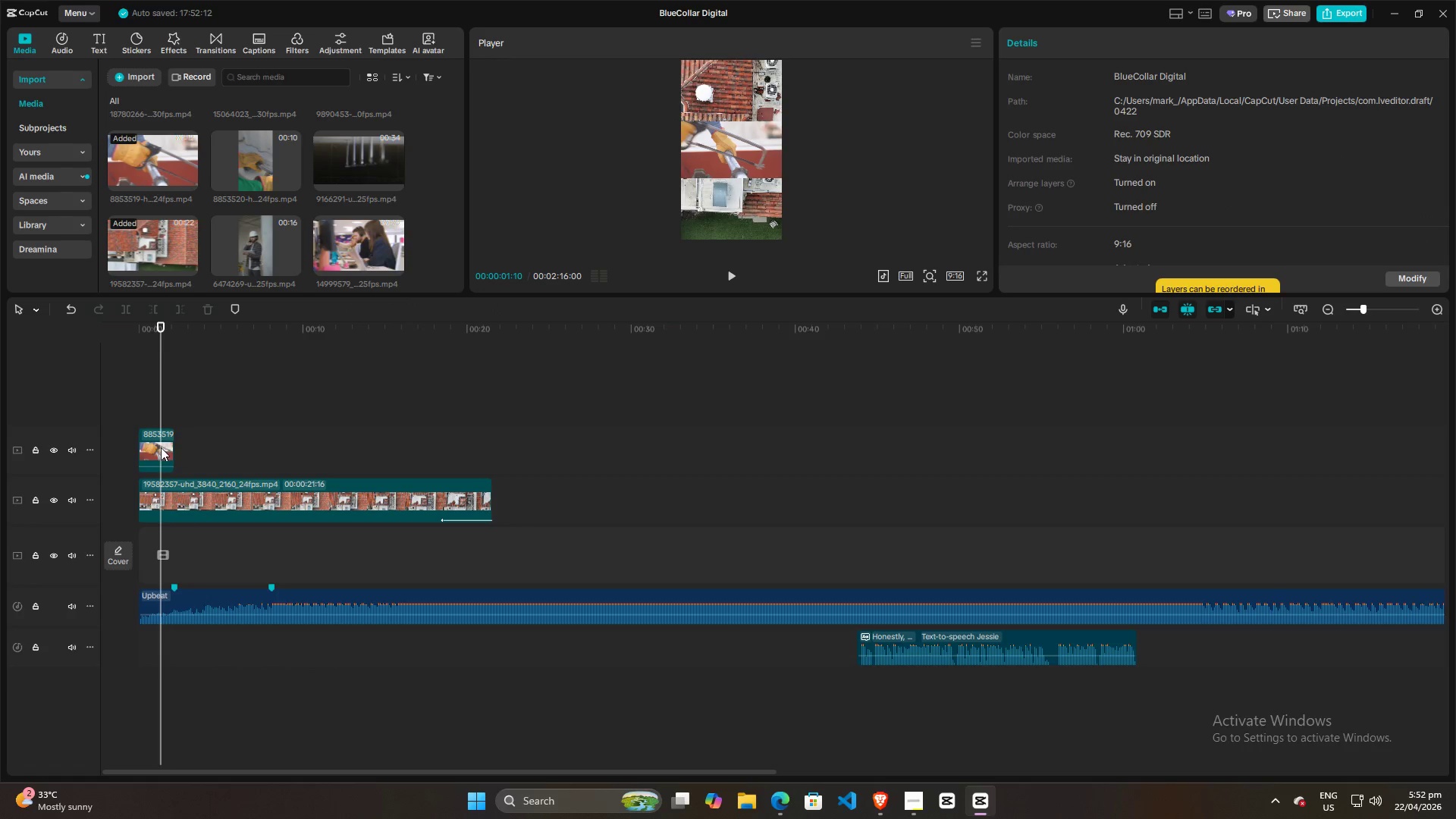 
left_click([152, 460])
 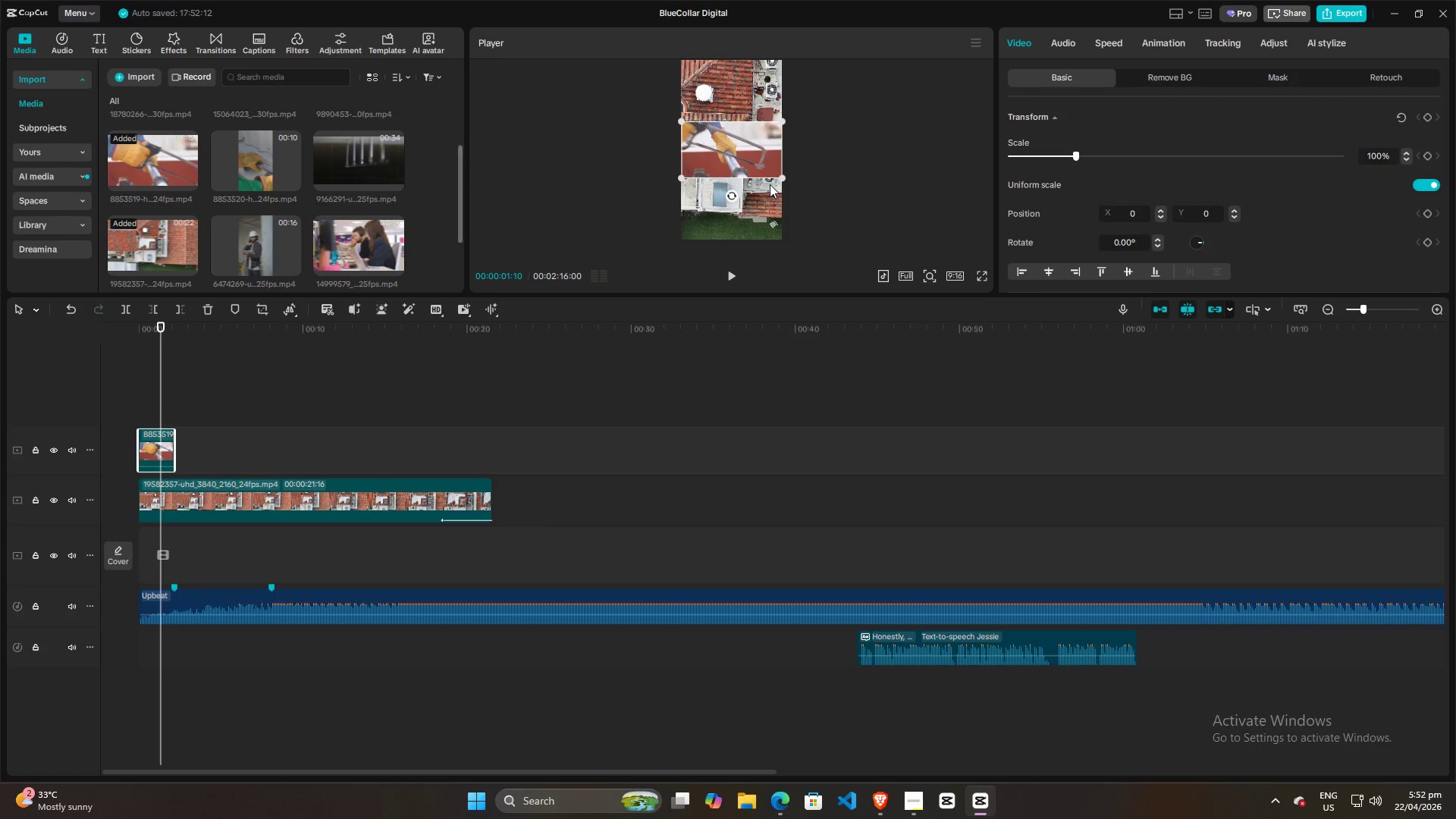 
left_click_drag(start_coordinate=[778, 178], to_coordinate=[882, 347])
 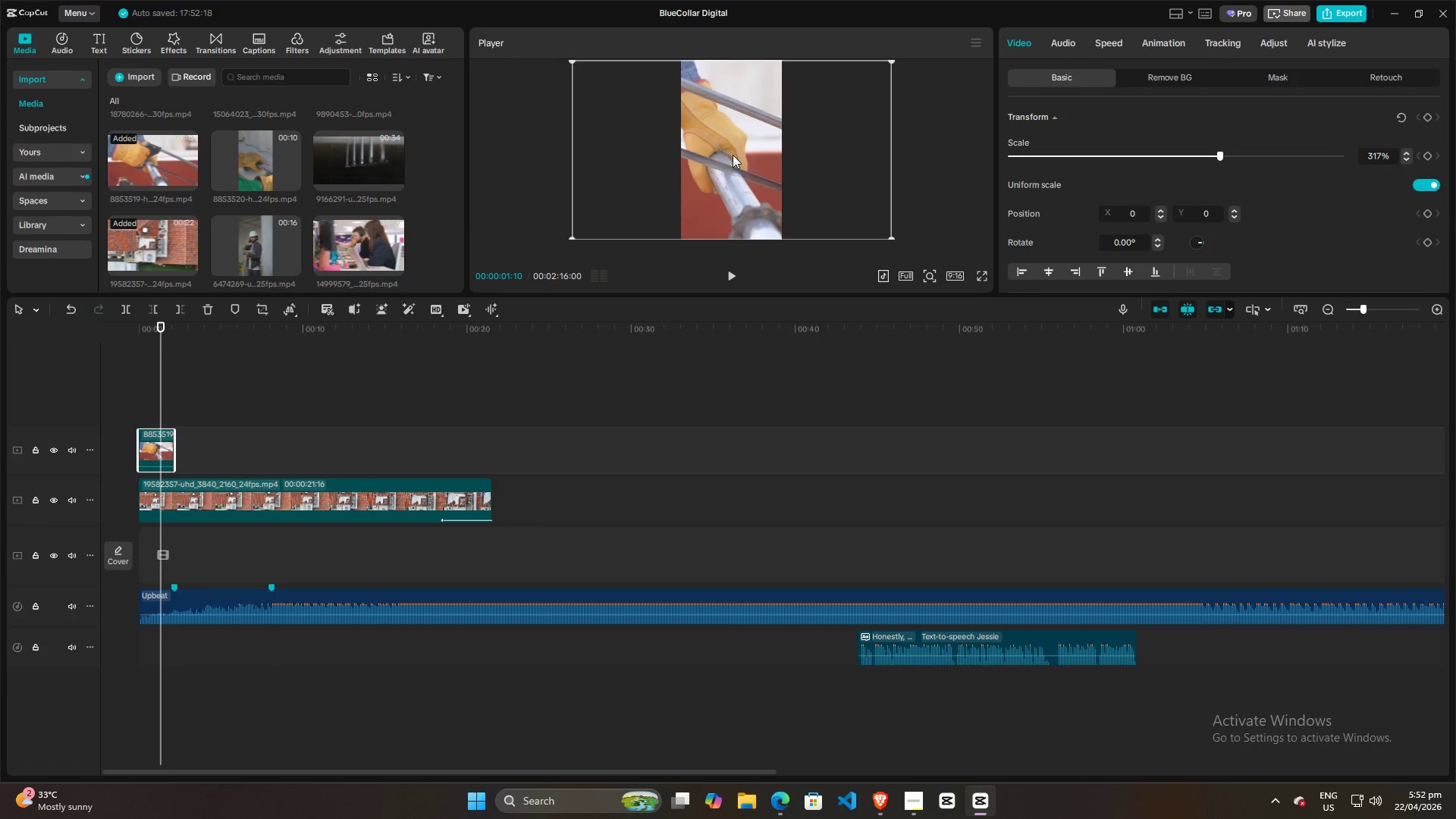 
left_click_drag(start_coordinate=[723, 152], to_coordinate=[732, 152])
 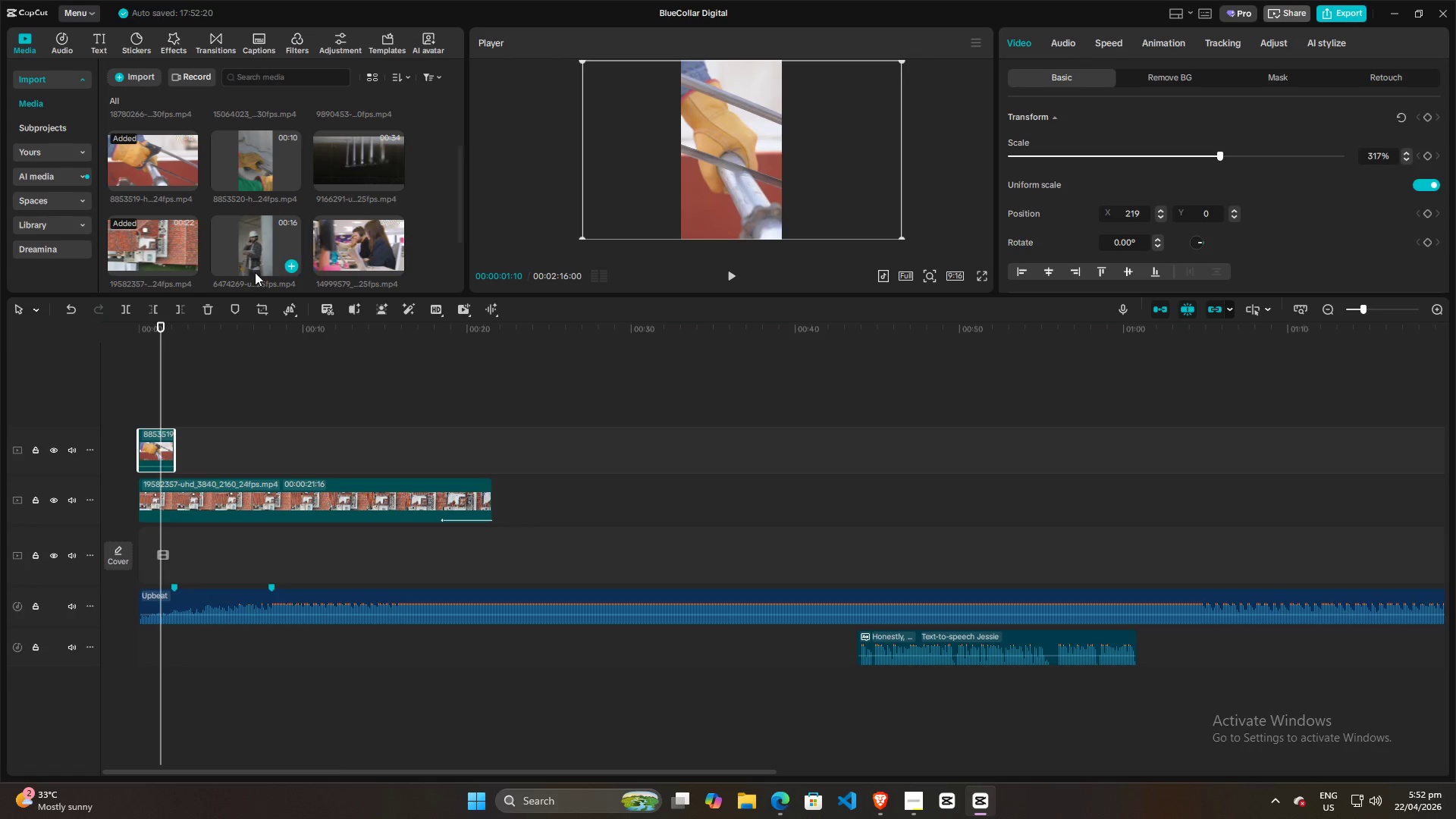 
key(Space)
 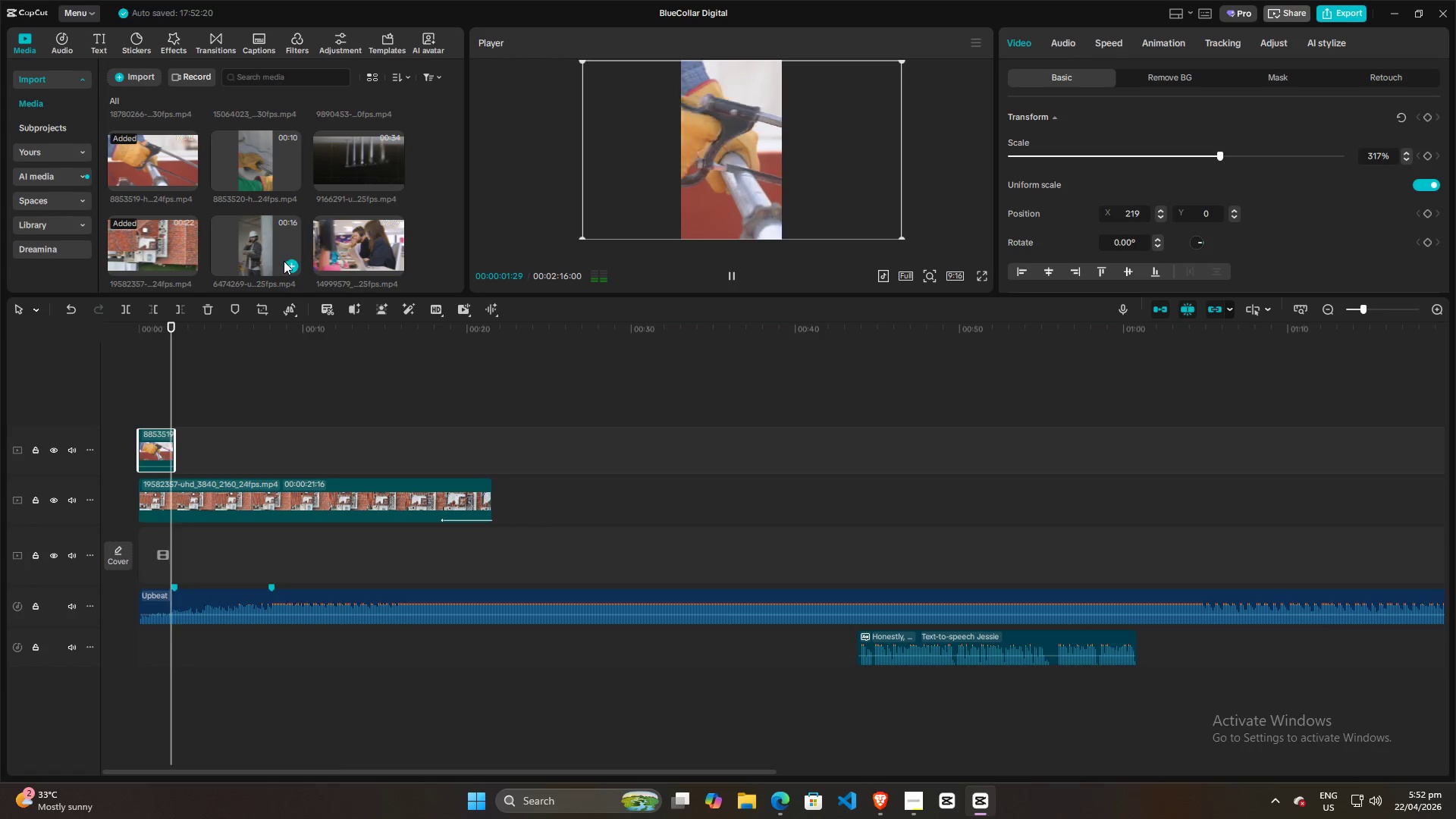 
key(Space)
 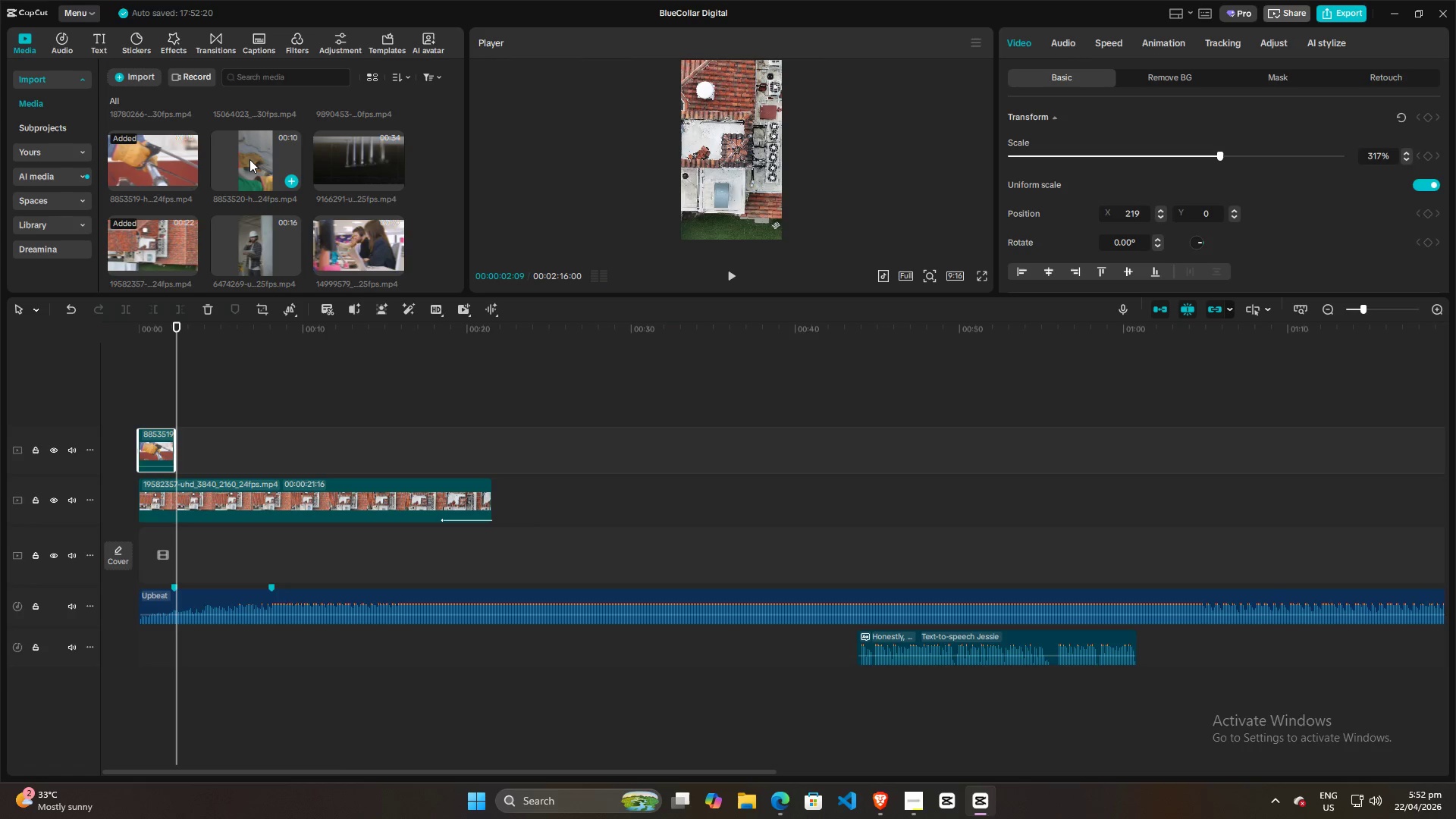 
scroll: coordinate [247, 257], scroll_direction: up, amount: 5.0
 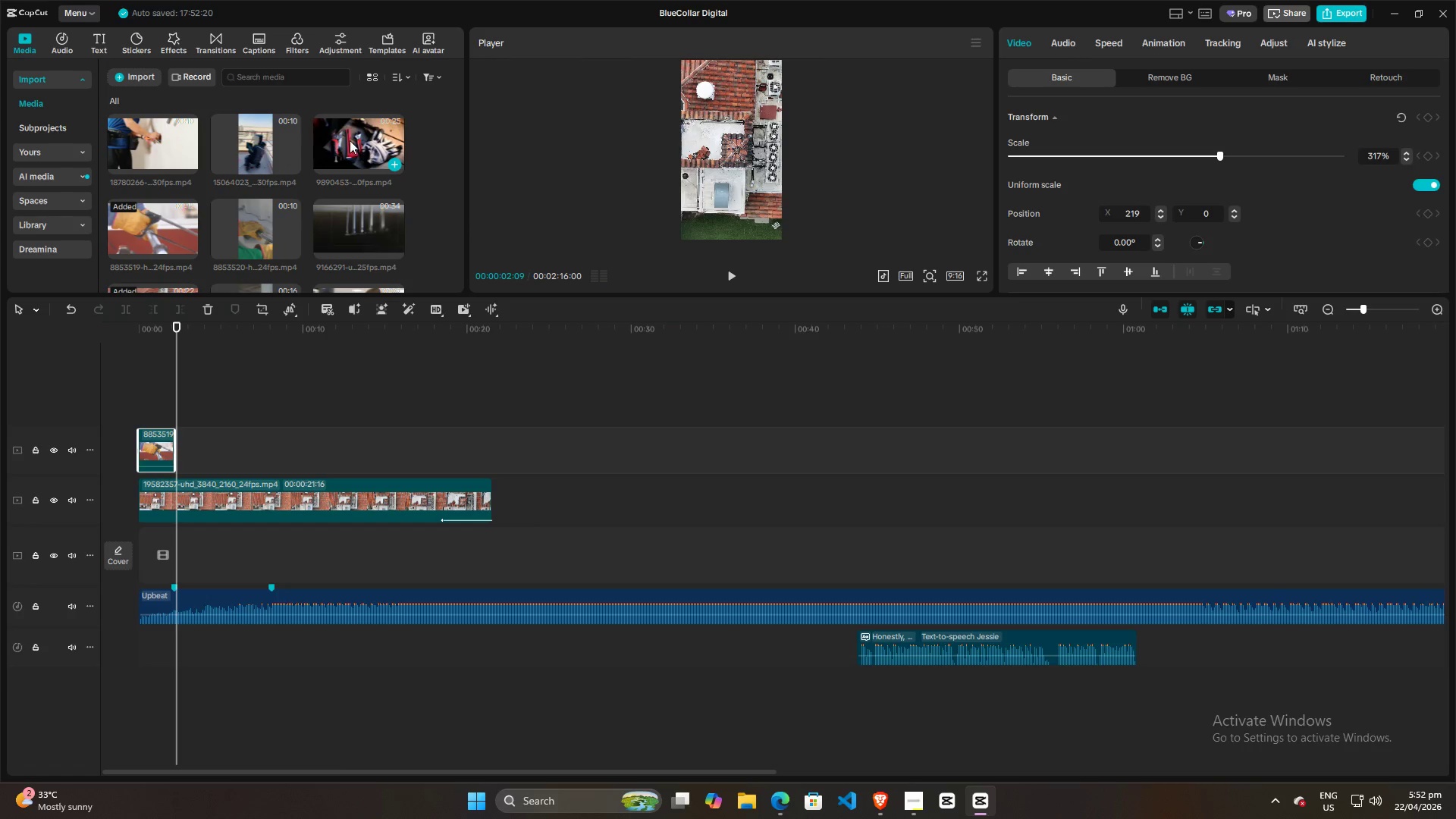 
left_click([237, 141])
 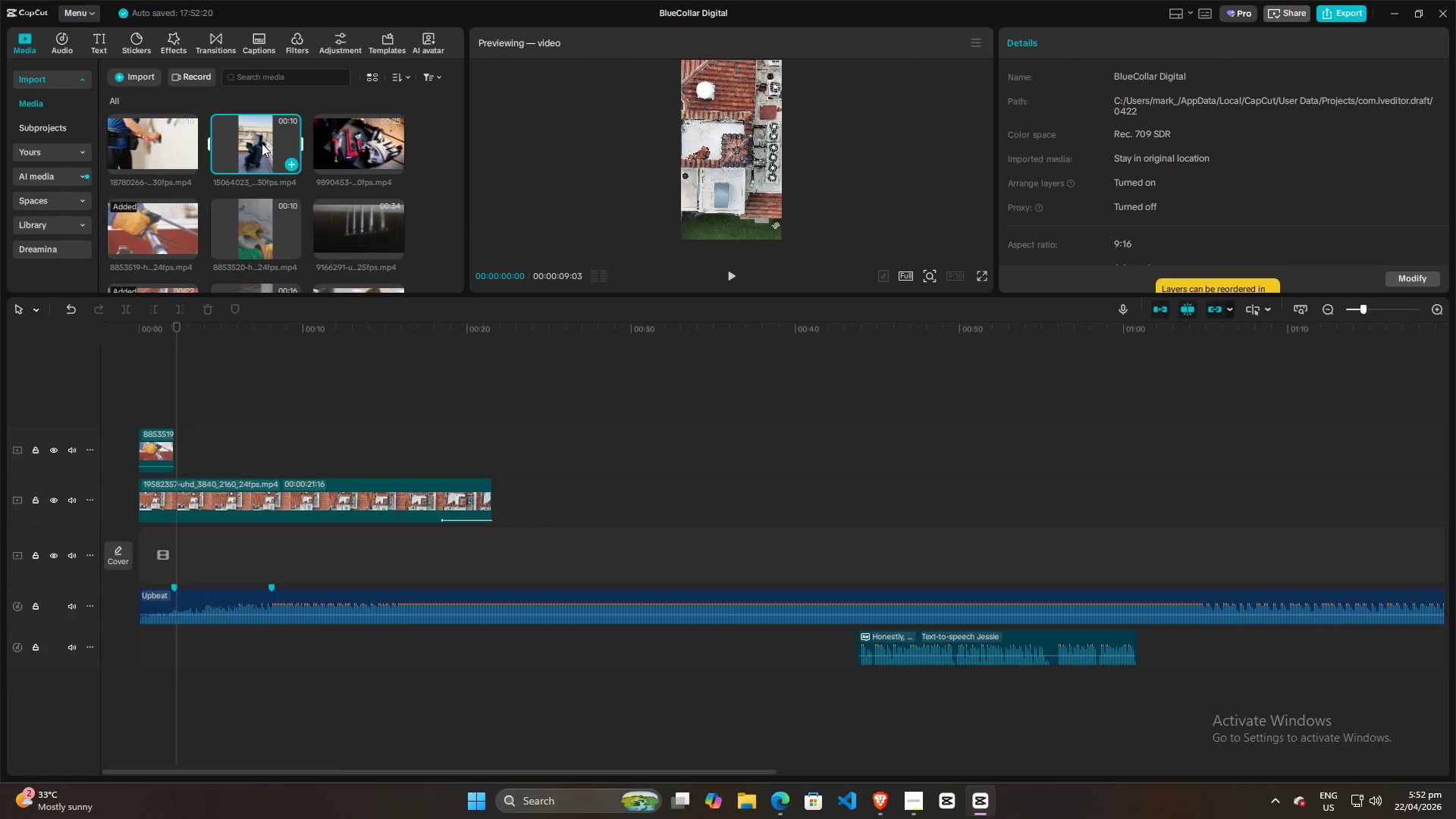 
left_click_drag(start_coordinate=[262, 143], to_coordinate=[251, 155])
 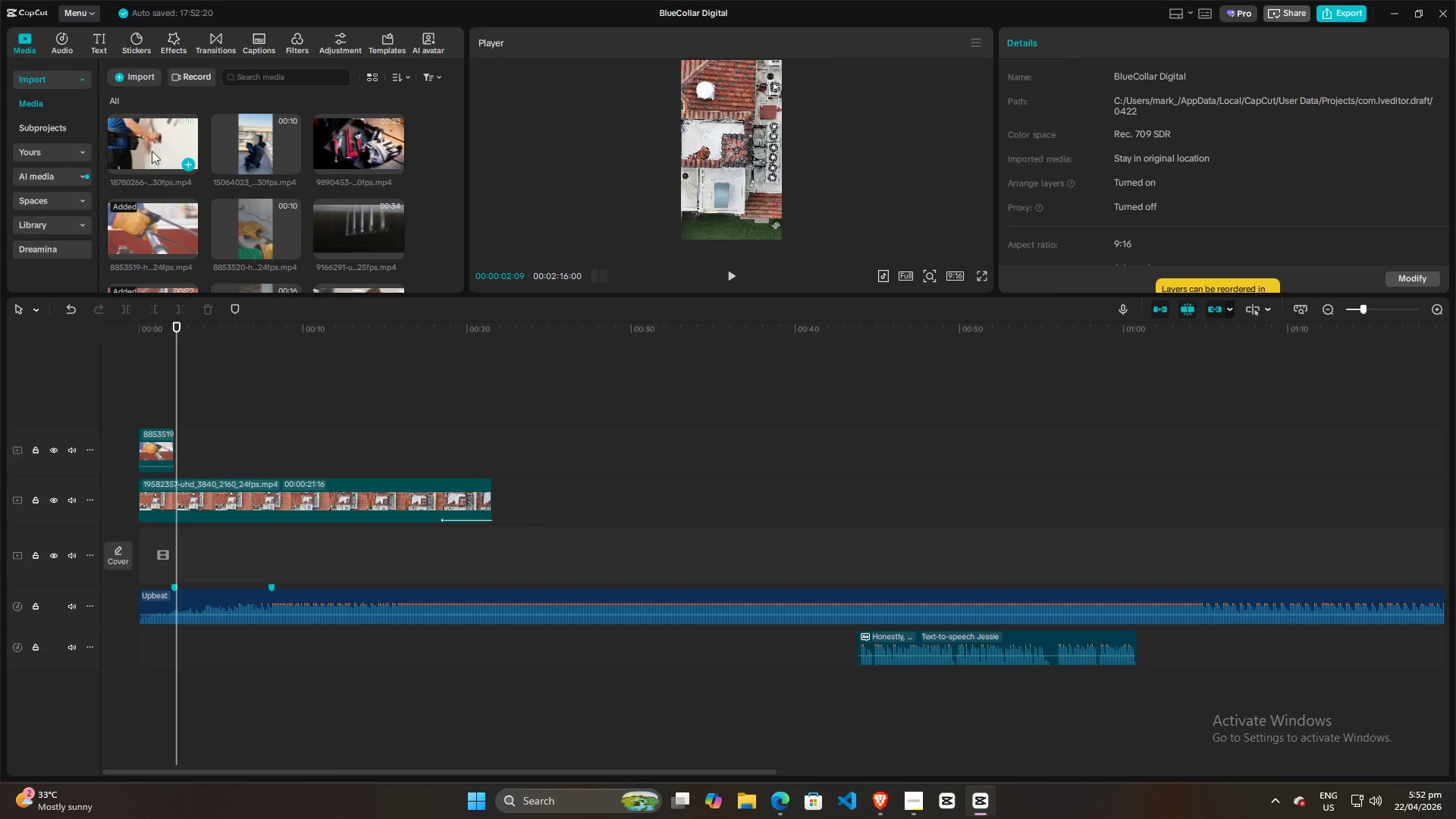 
left_click_drag(start_coordinate=[152, 143], to_coordinate=[190, 458])
 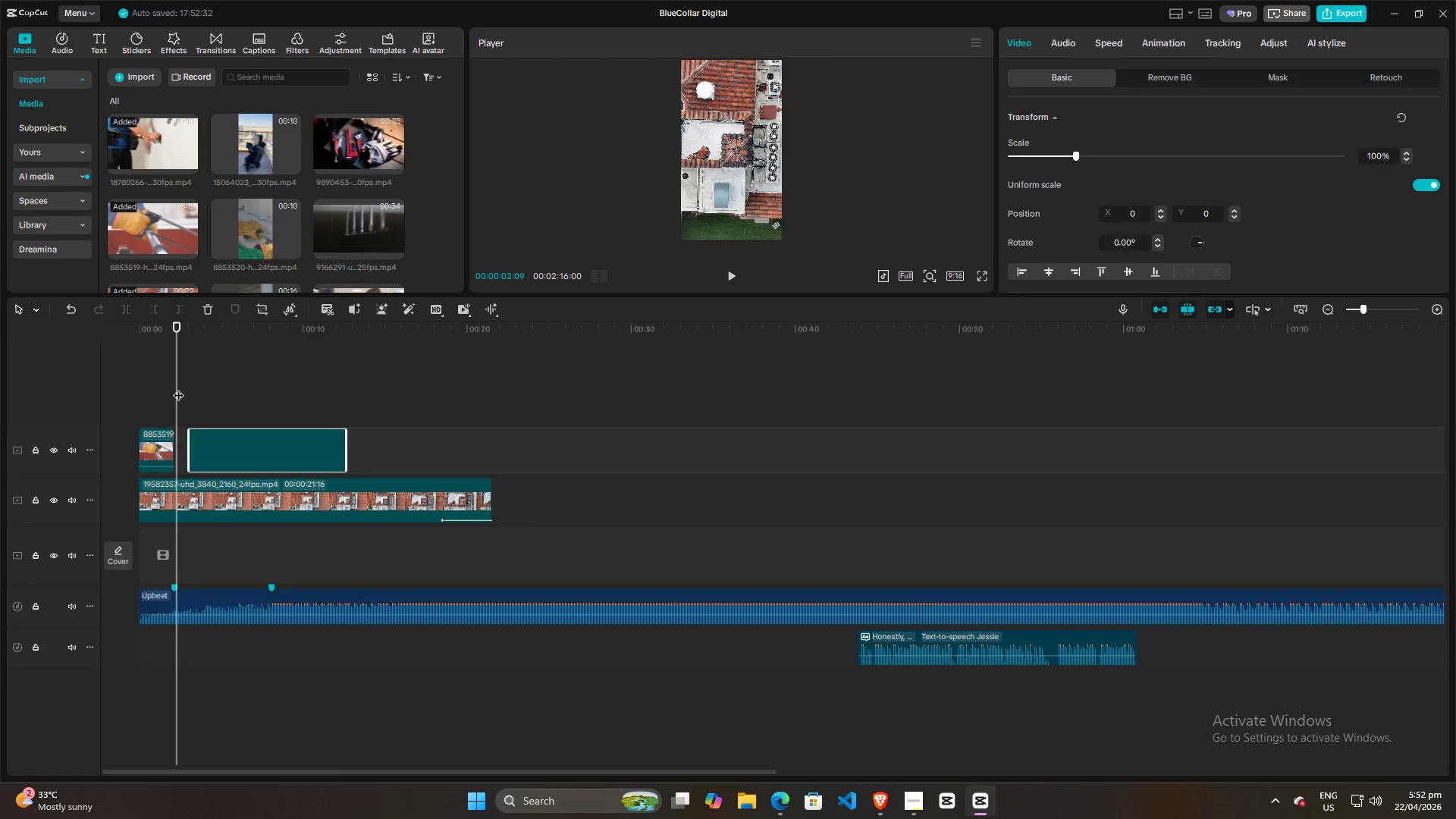 
left_click_drag(start_coordinate=[178, 388], to_coordinate=[331, 408])
 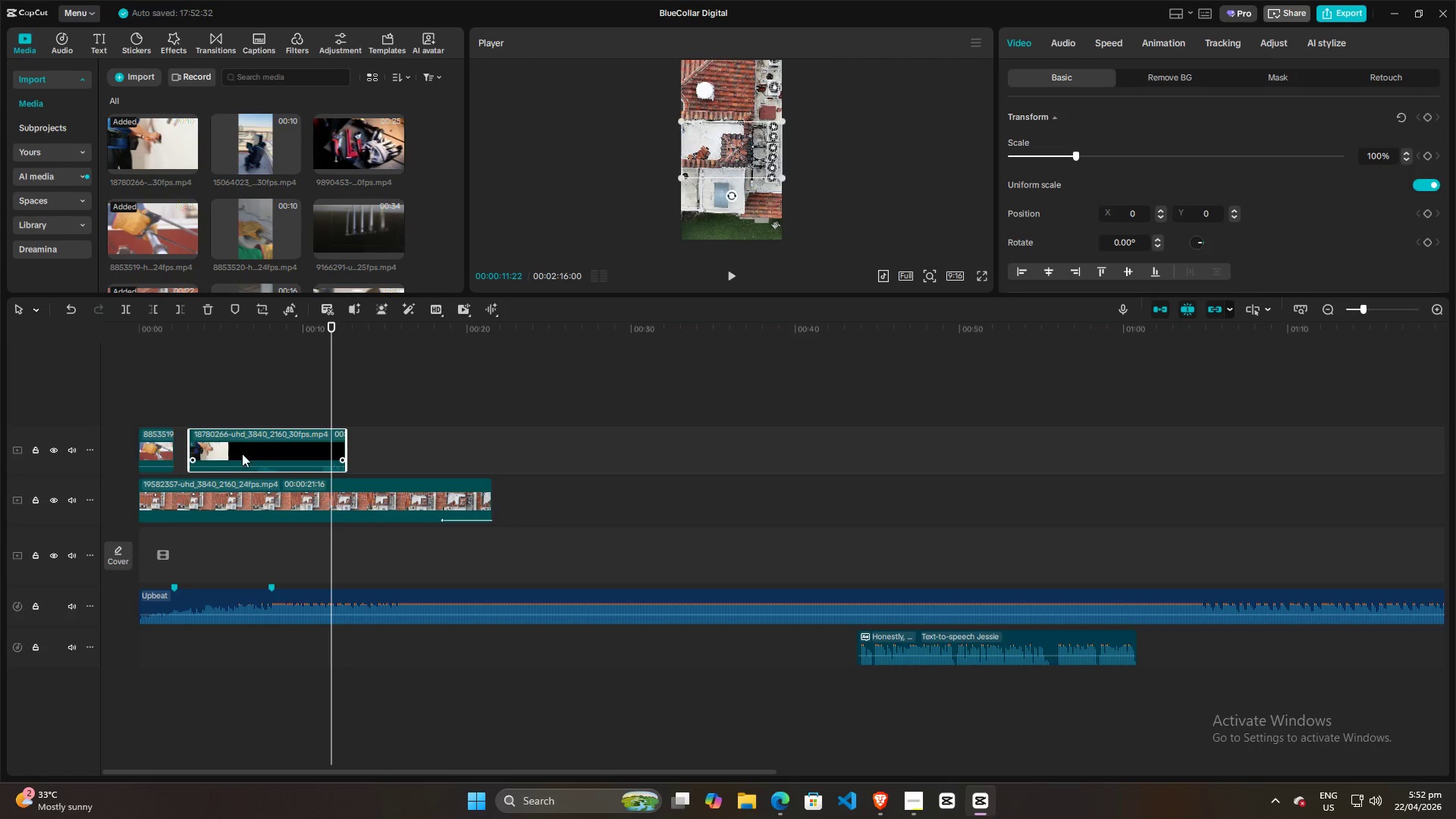 
left_click_drag(start_coordinate=[242, 451], to_coordinate=[229, 451])
 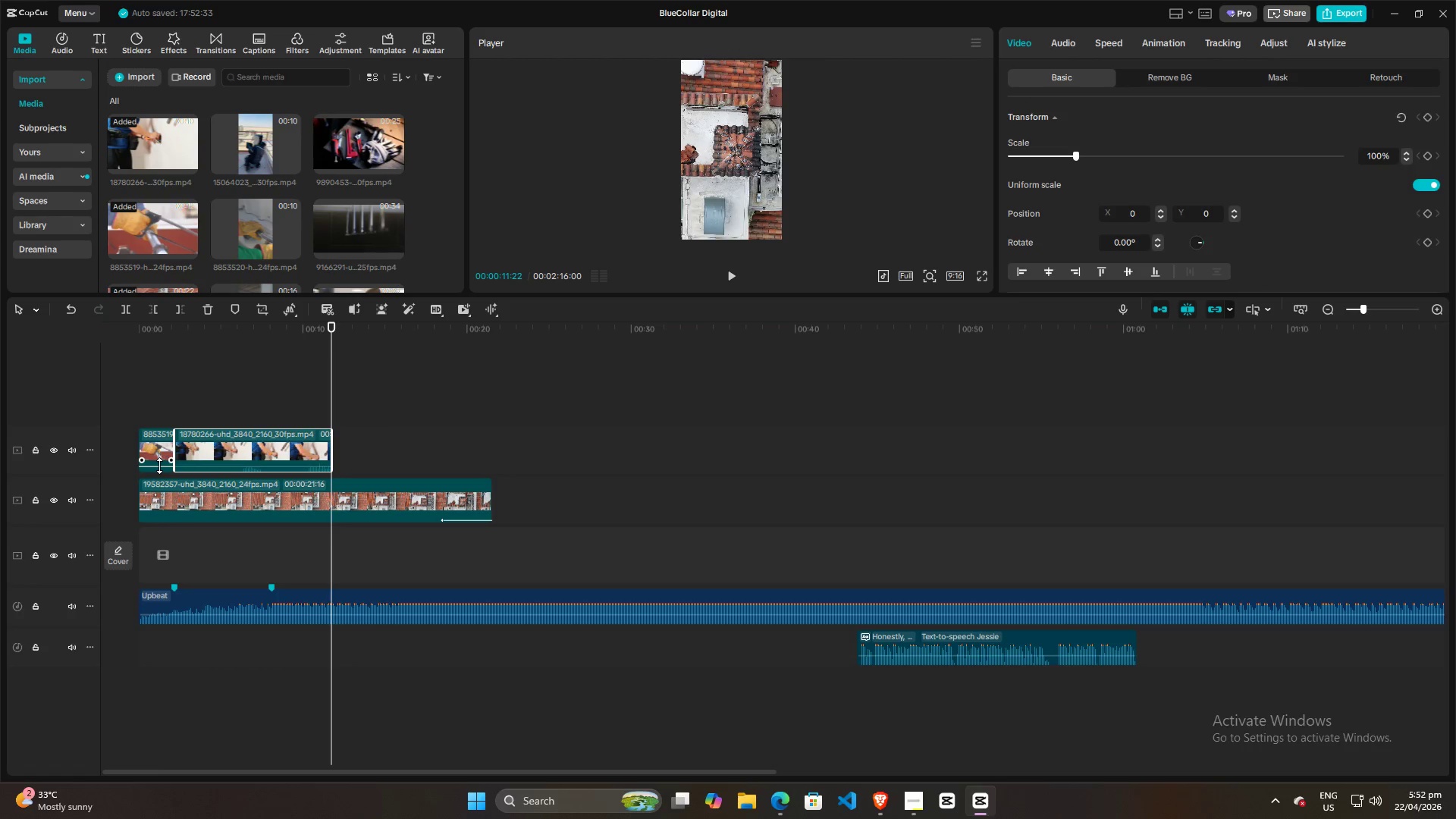 
left_click_drag(start_coordinate=[158, 467], to_coordinate=[161, 494])
 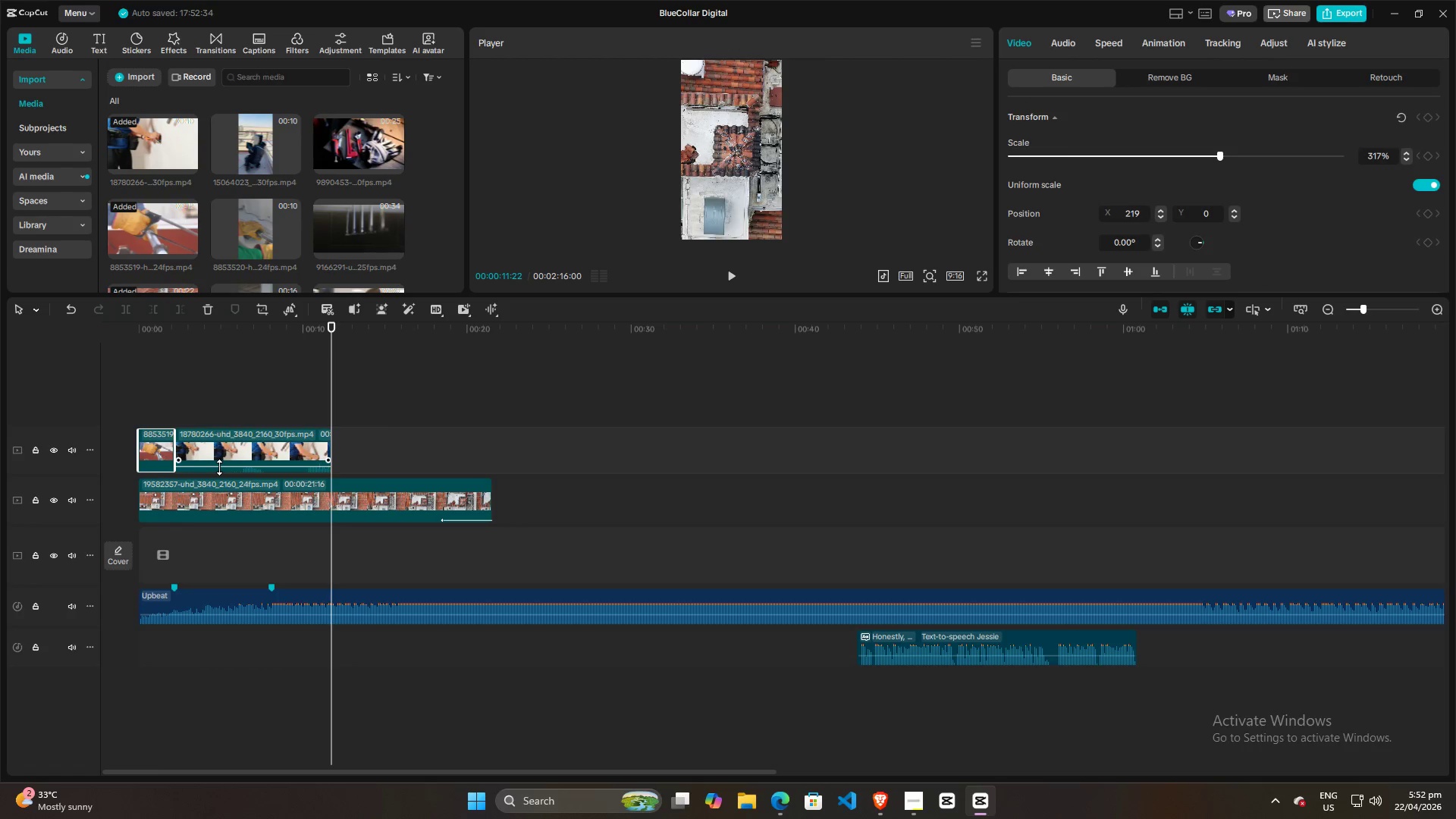 
left_click_drag(start_coordinate=[219, 467], to_coordinate=[222, 515])
 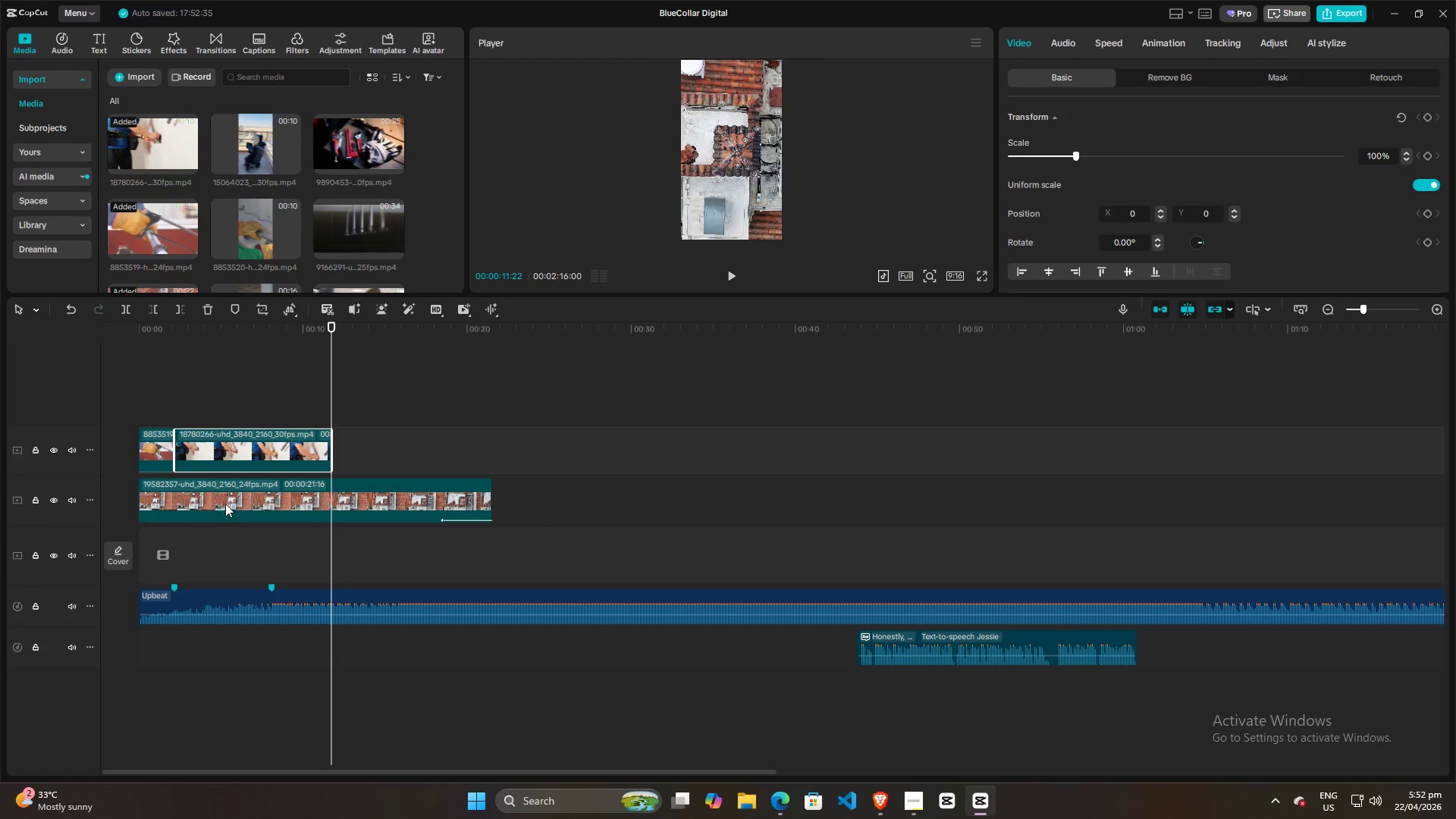 
double_click([224, 498])
 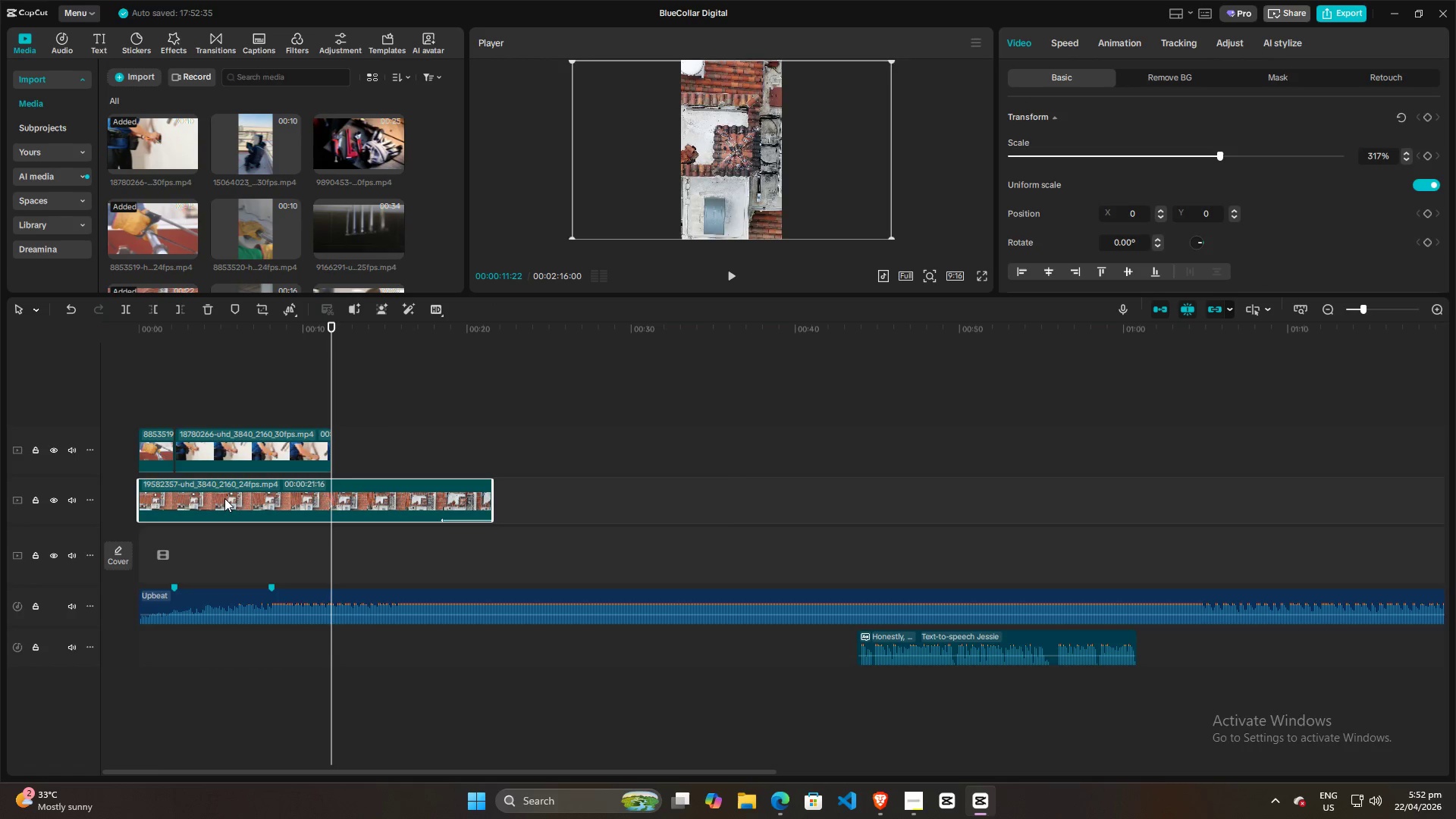 
key(Backspace)
 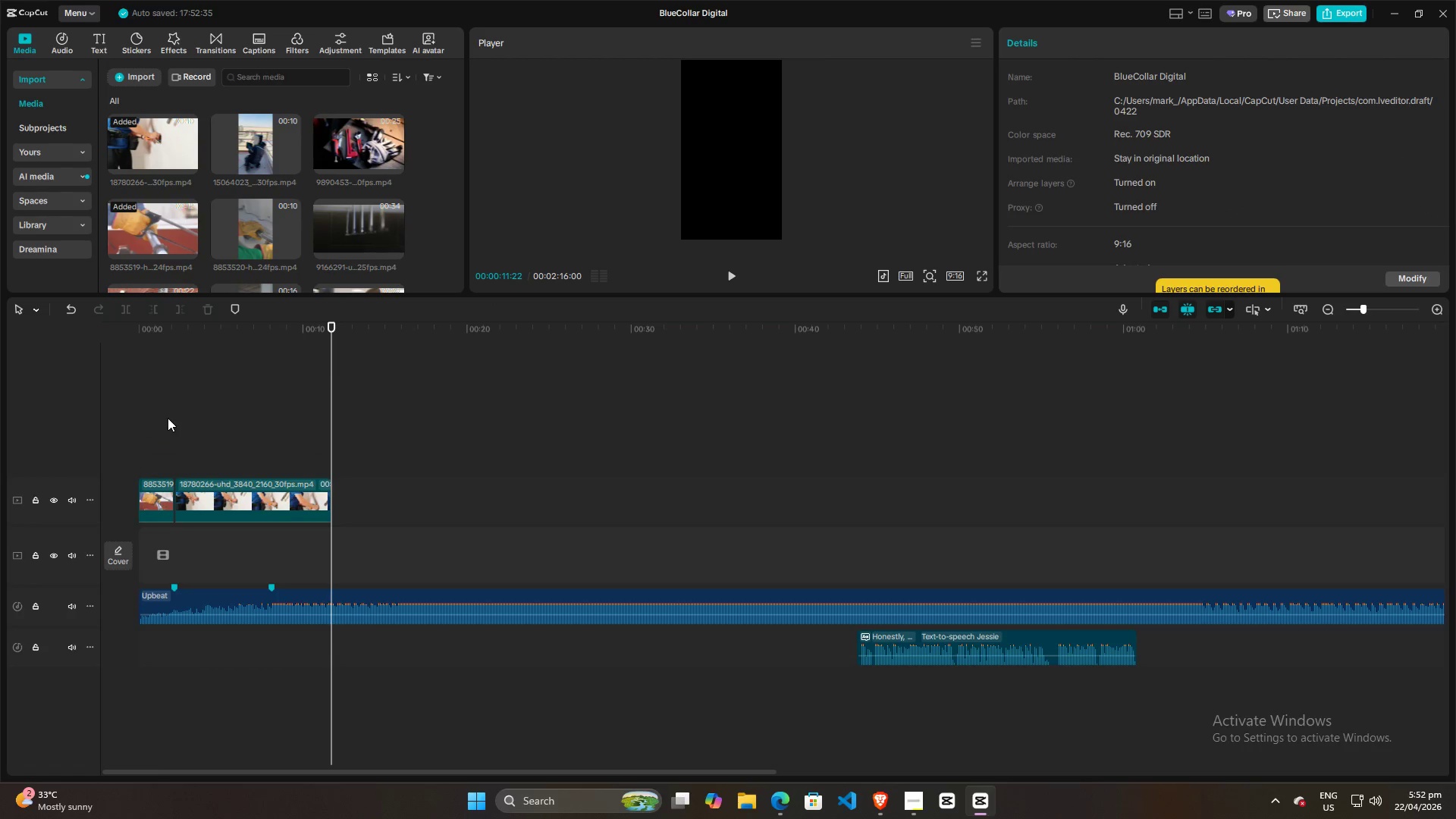 
left_click([149, 395])
 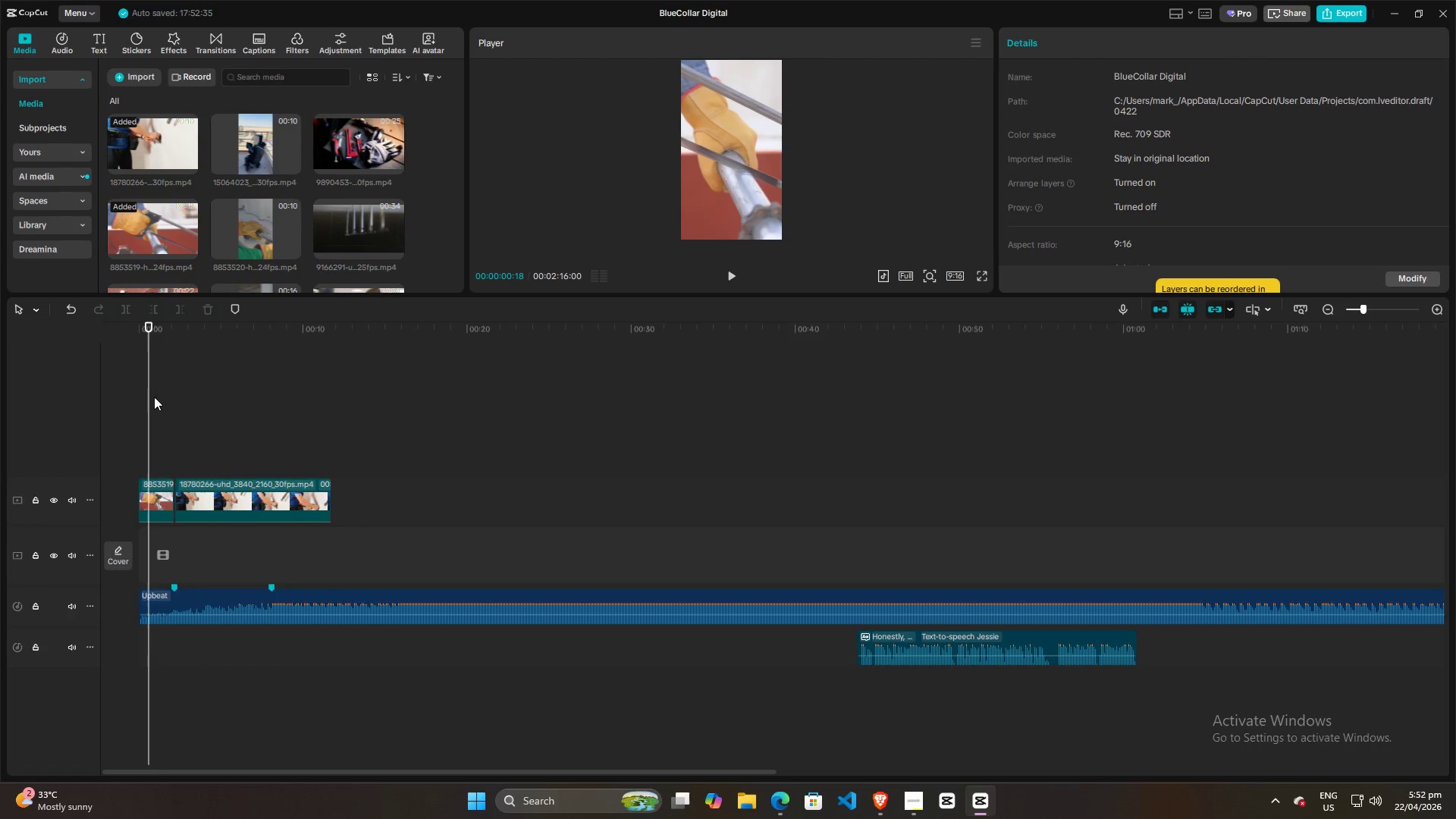 
key(Space)
 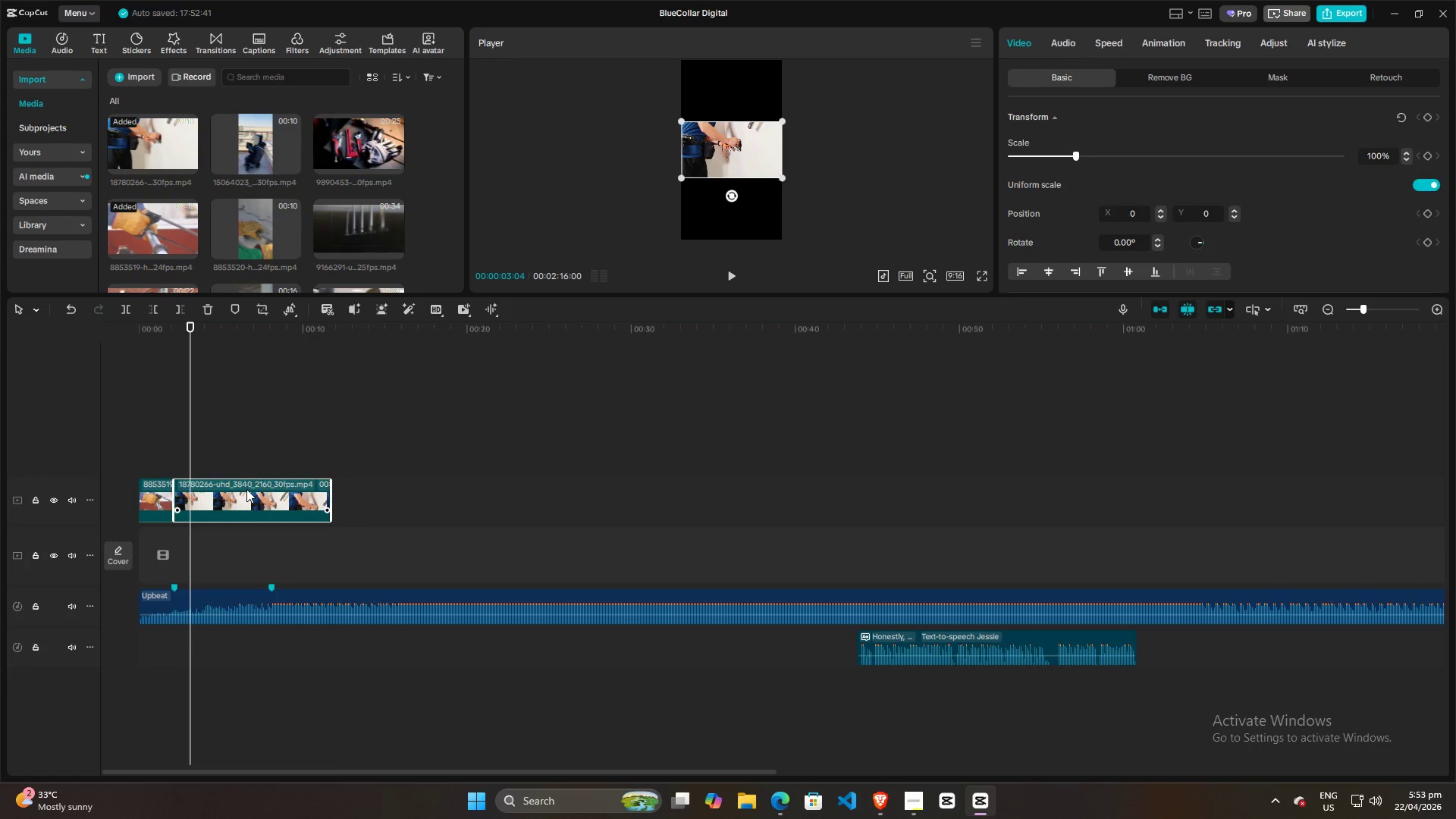 
wait(49.89)
 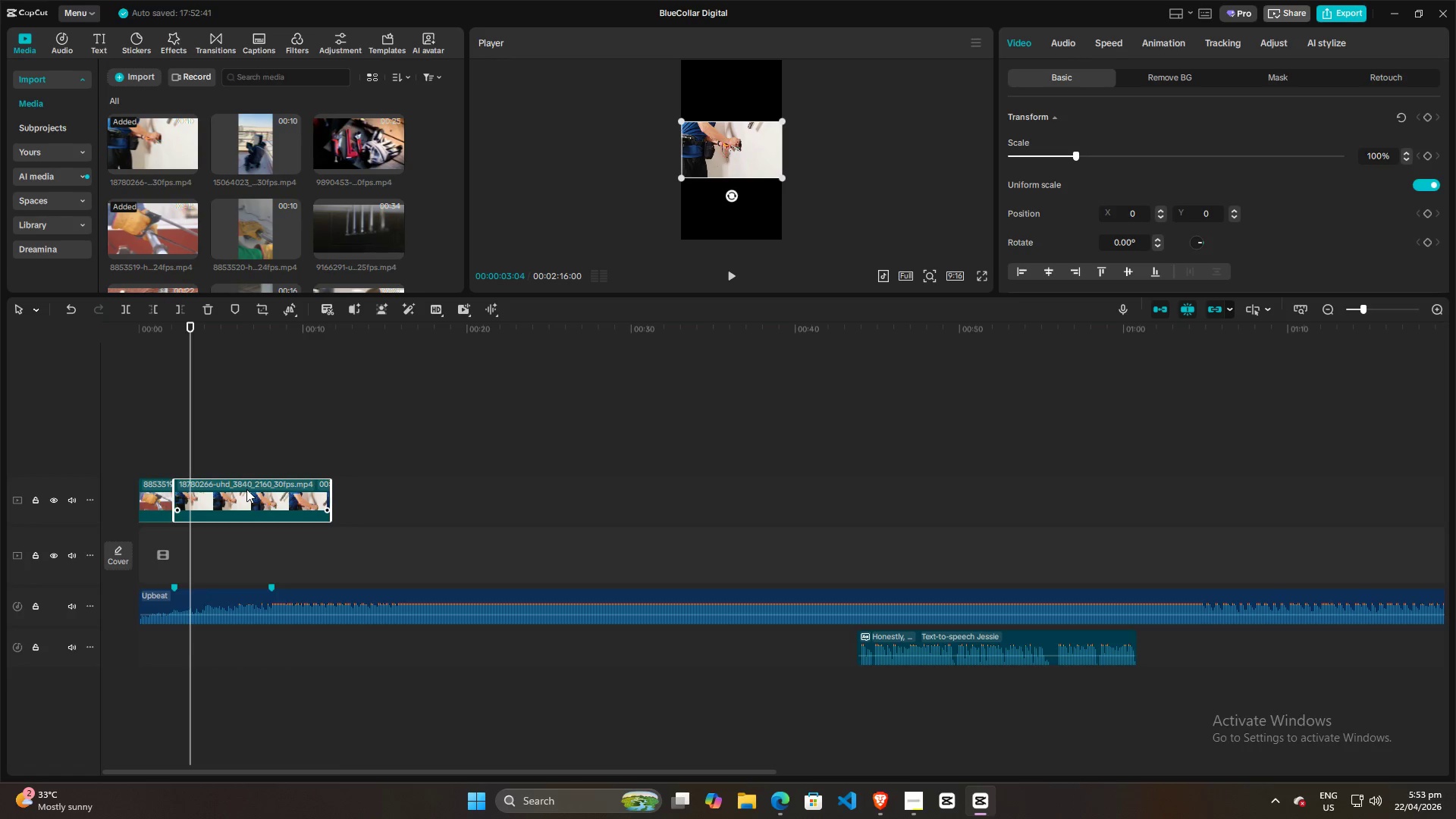 
left_click([751, 152])
 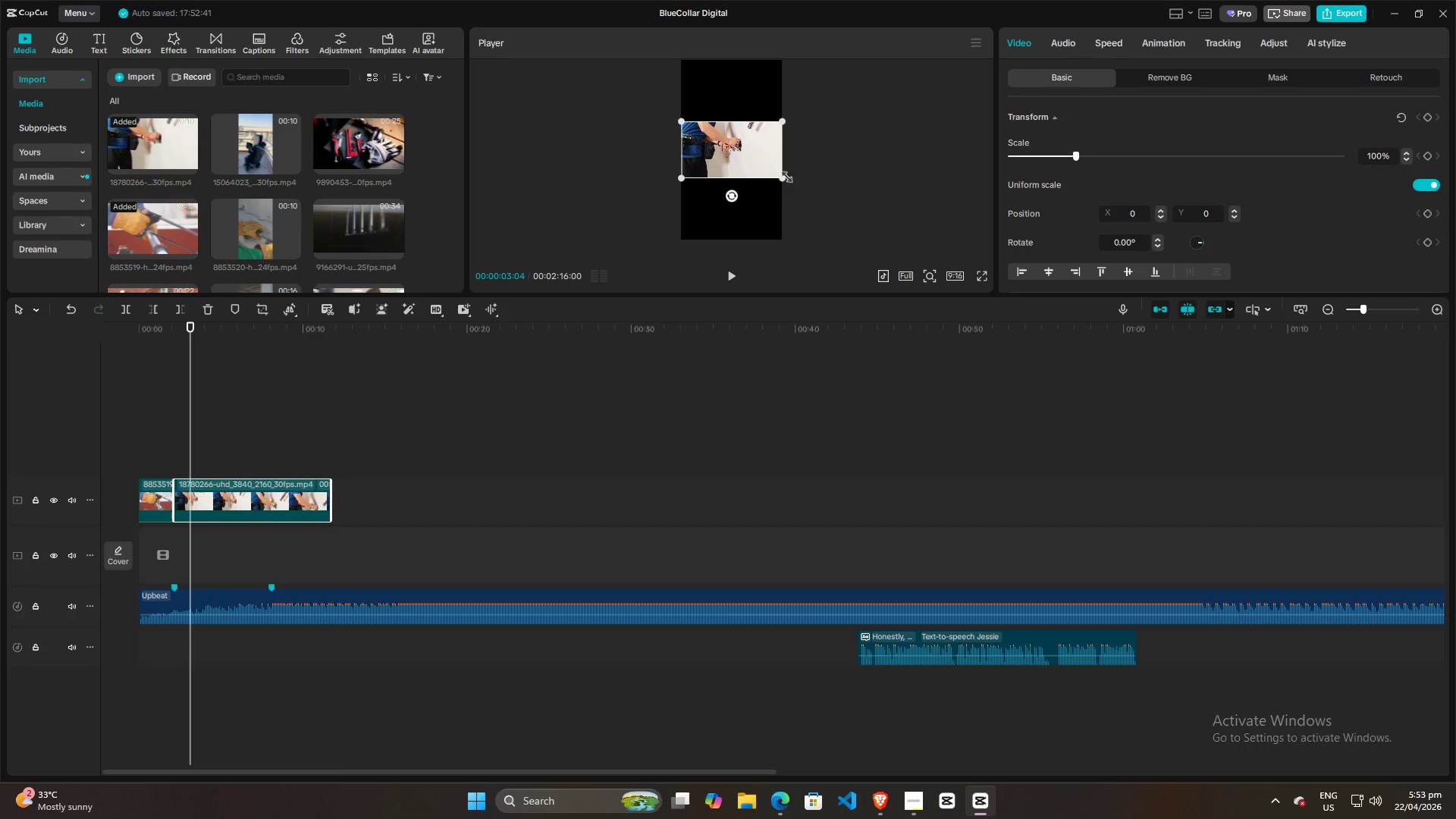 
left_click_drag(start_coordinate=[781, 183], to_coordinate=[905, 345])
 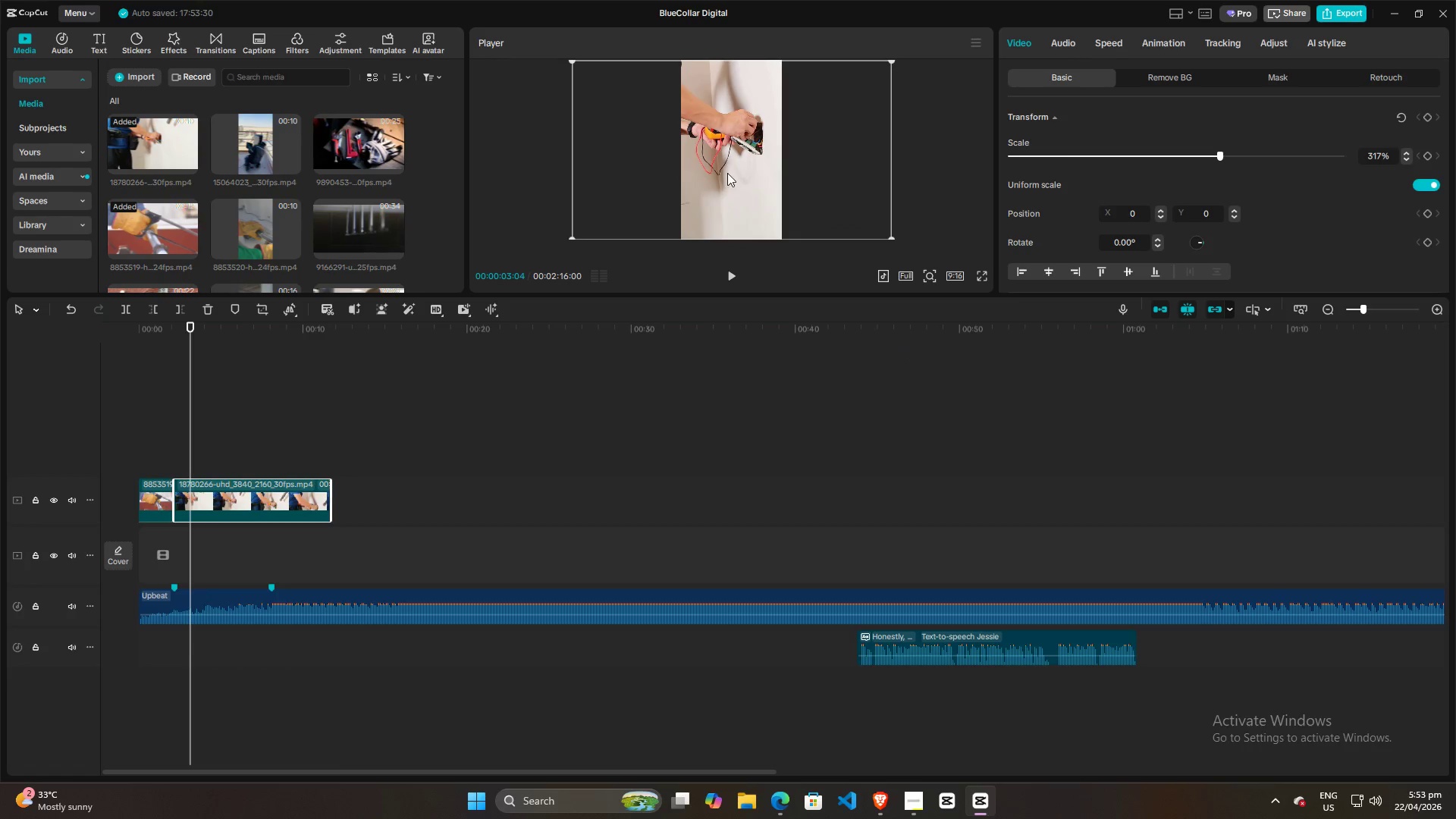 
left_click_drag(start_coordinate=[726, 171], to_coordinate=[738, 171])
 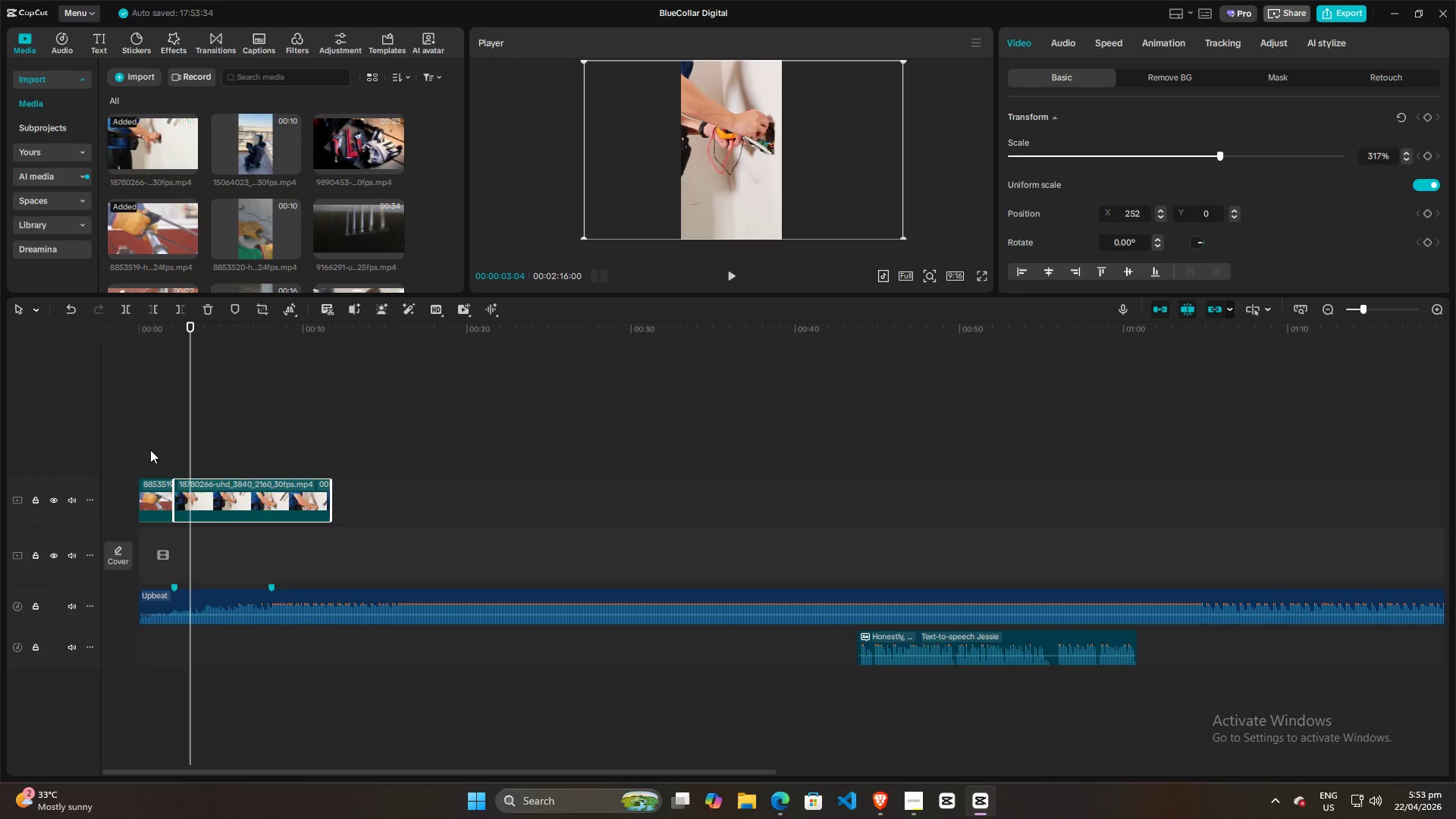 
left_click([151, 435])
 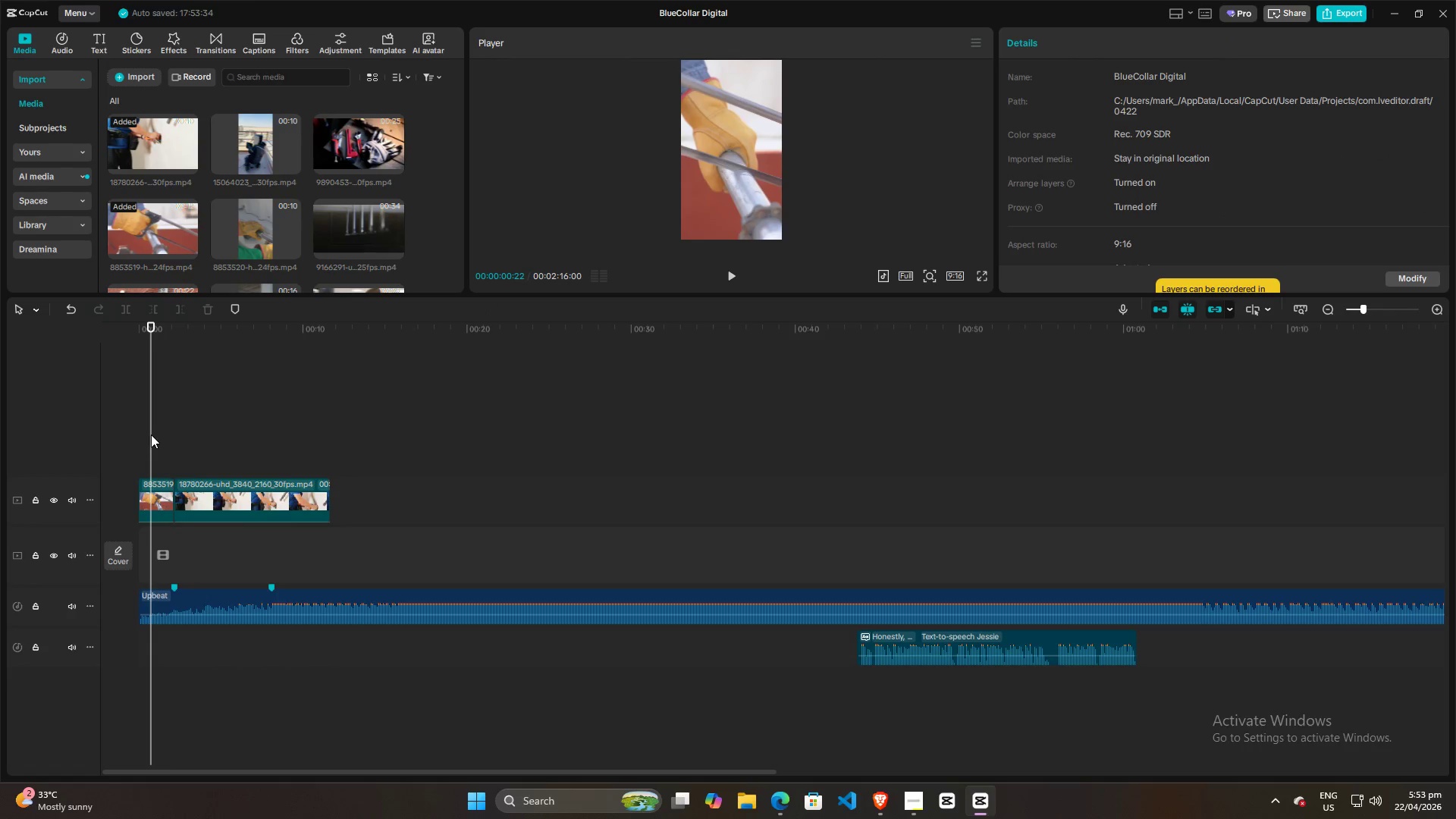 
key(Space)
 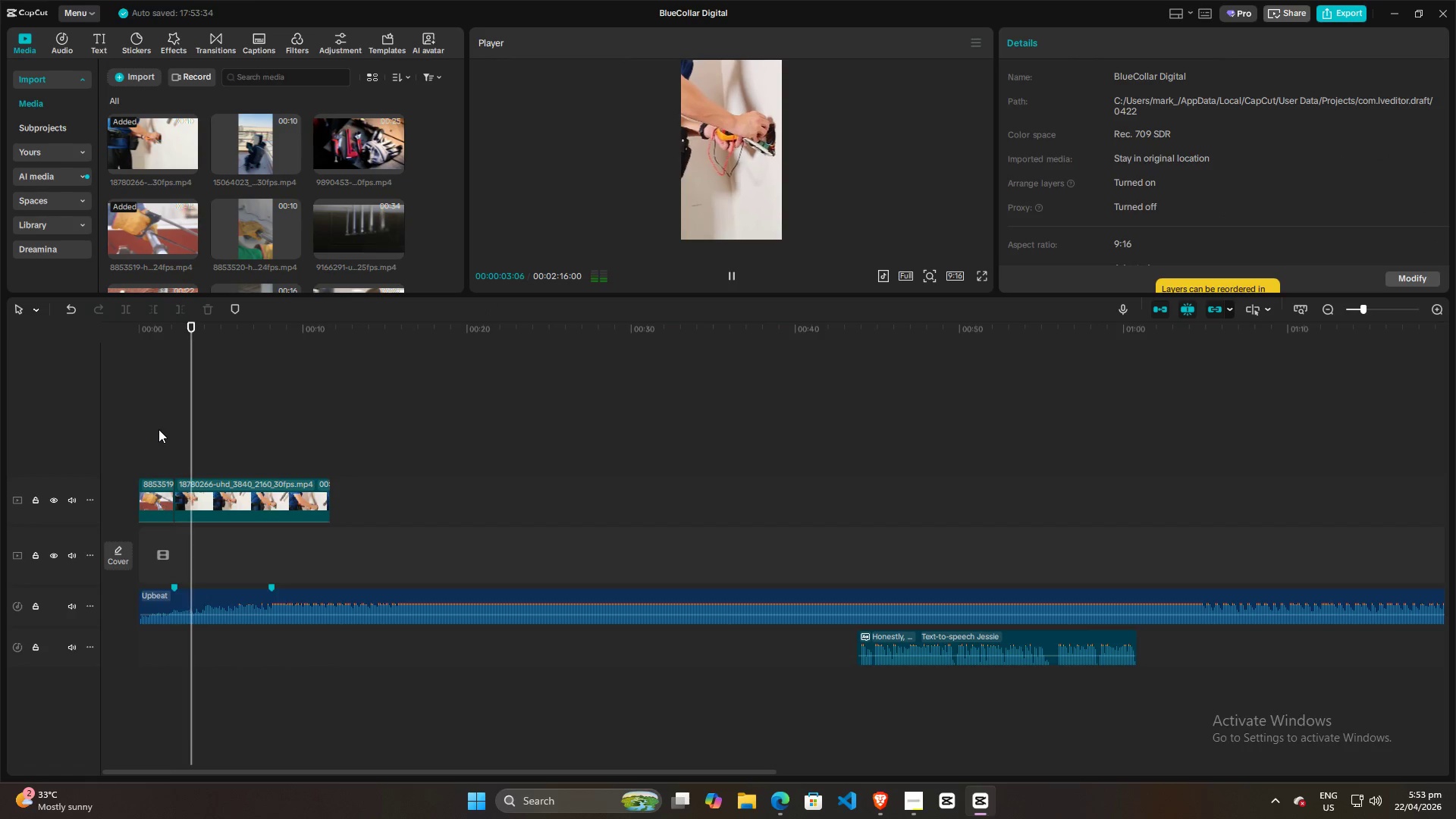 
key(Space)
 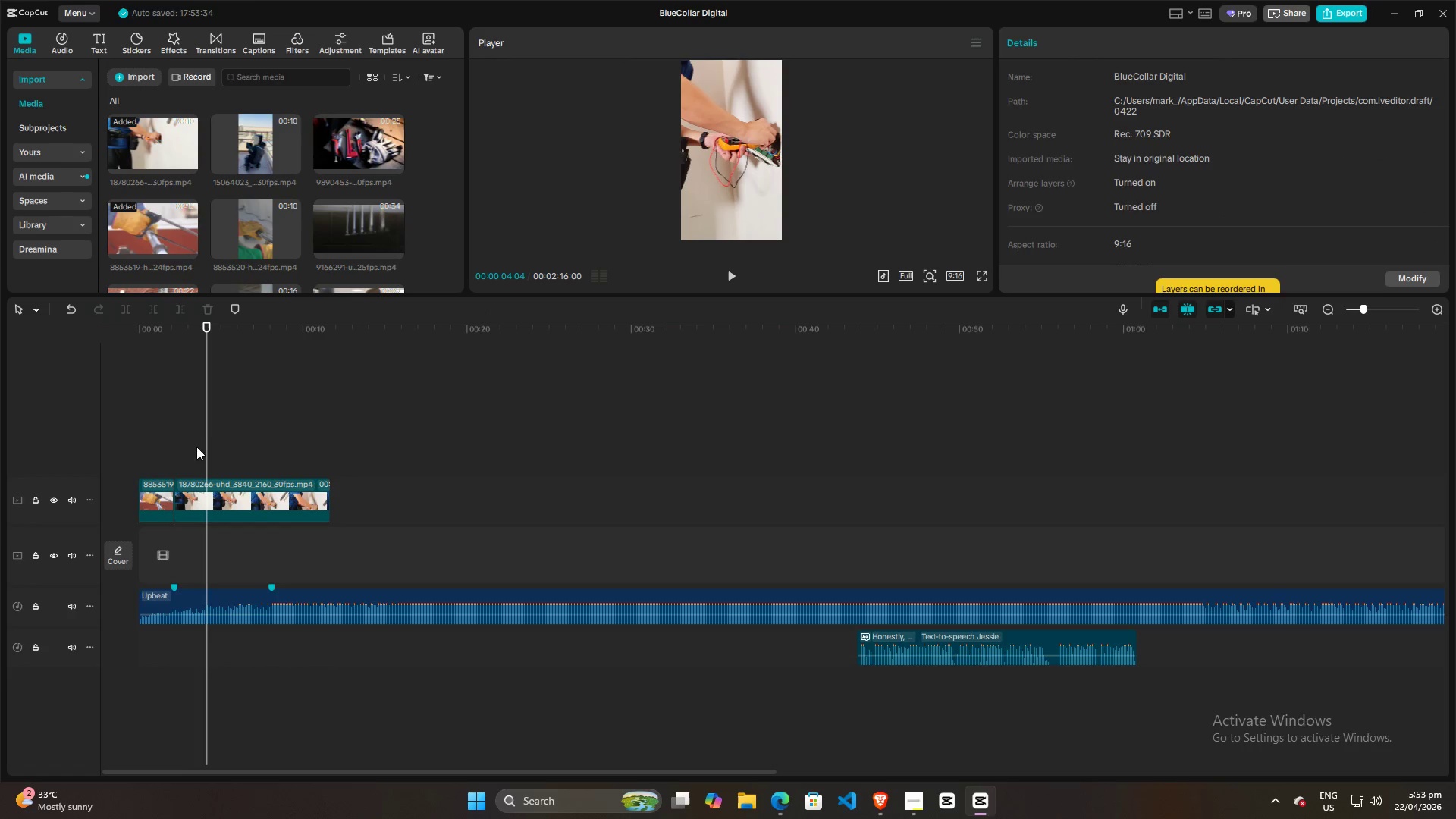 
left_click([189, 425])
 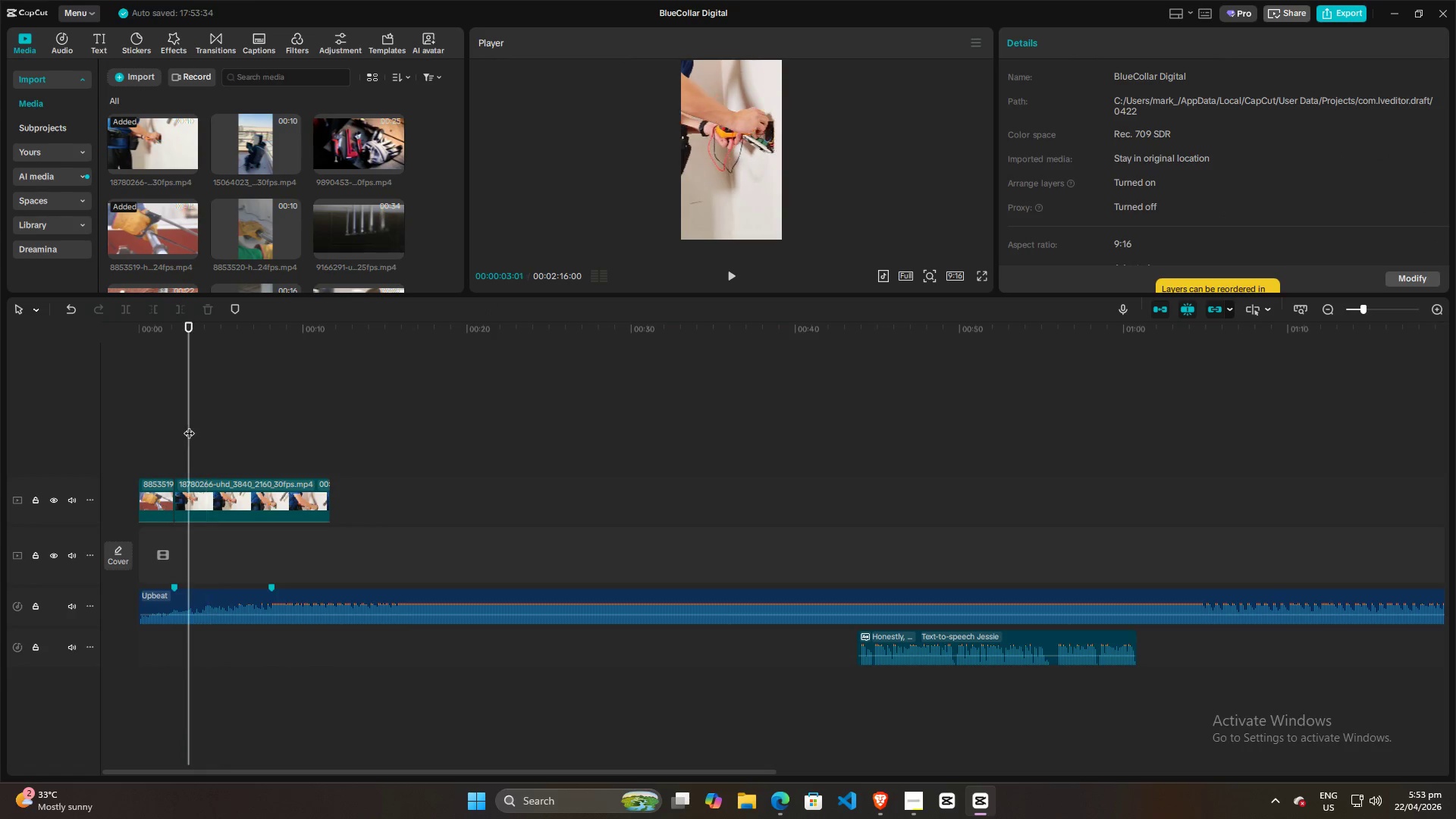 
key(Space)
 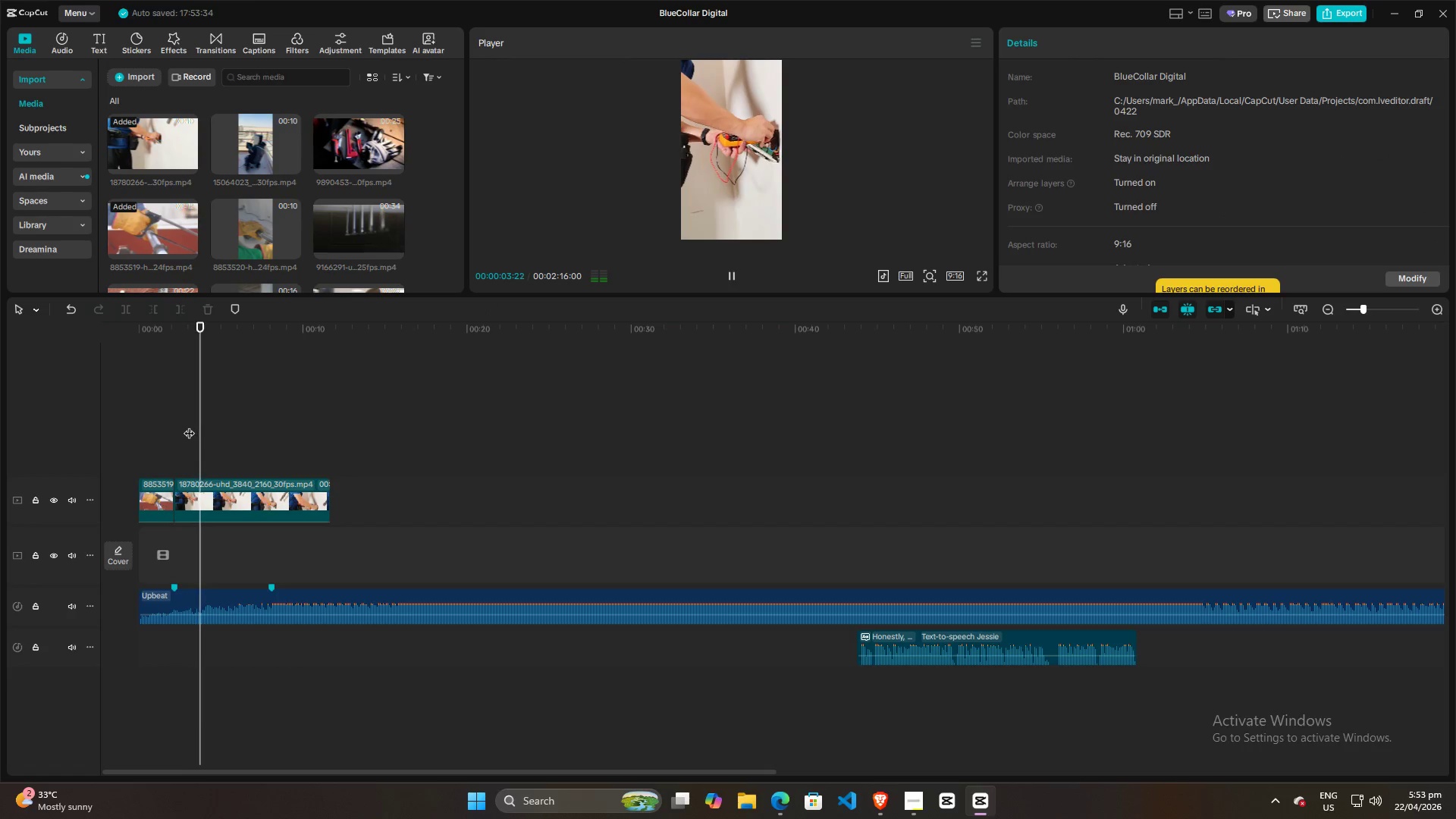 
key(Space)
 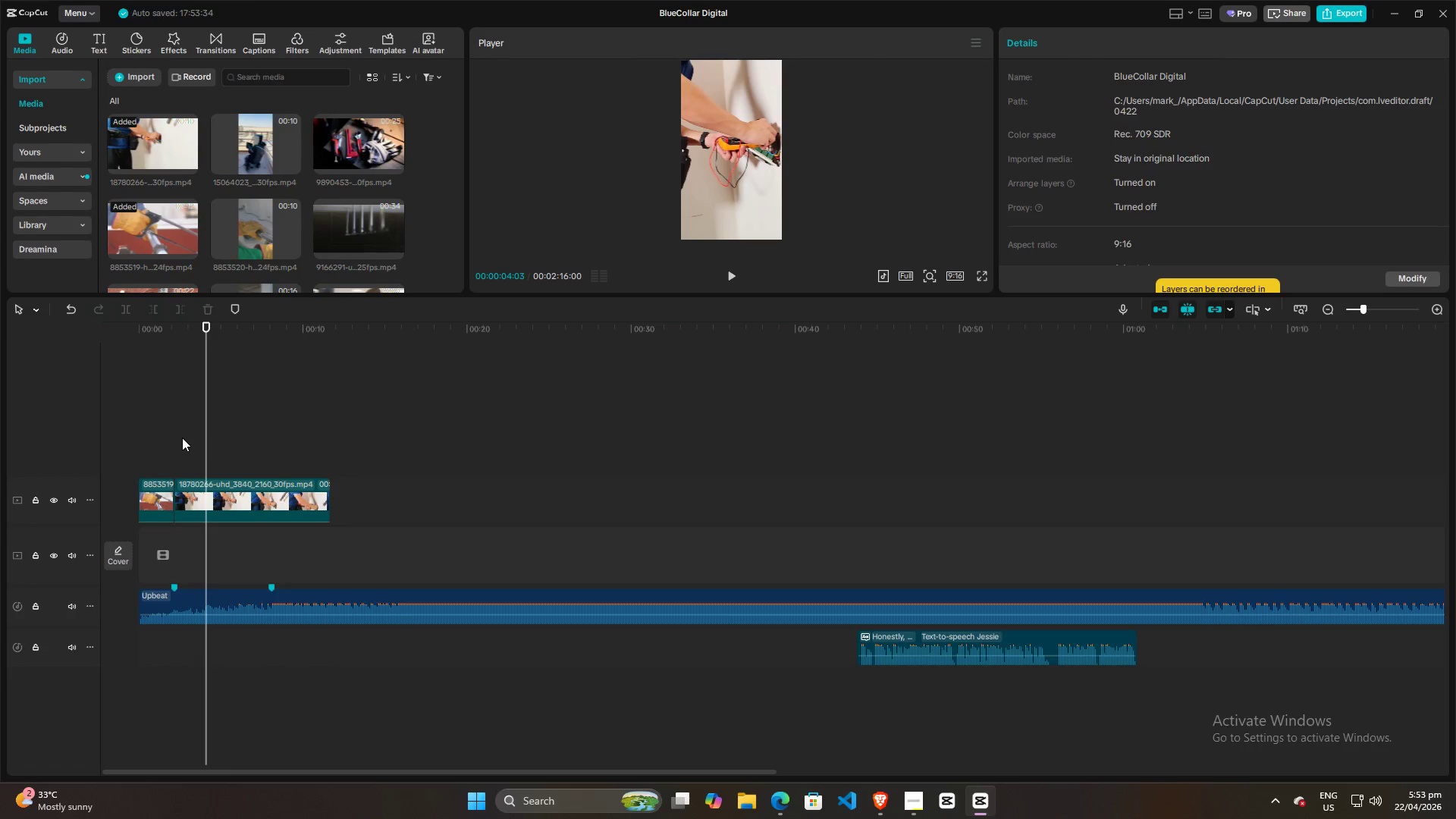 
left_click([156, 432])
 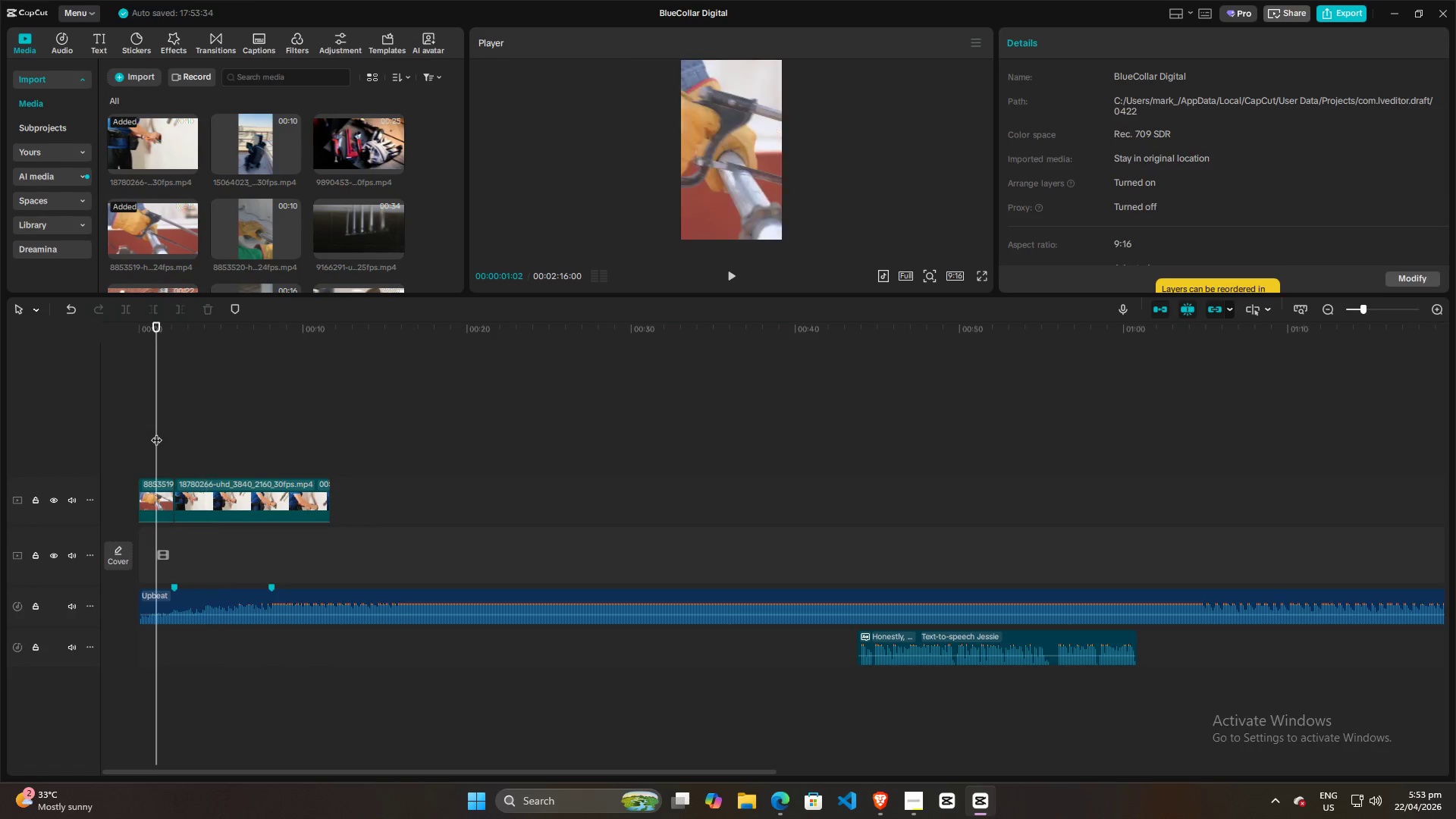 
left_click_drag(start_coordinate=[156, 432], to_coordinate=[87, 435])
 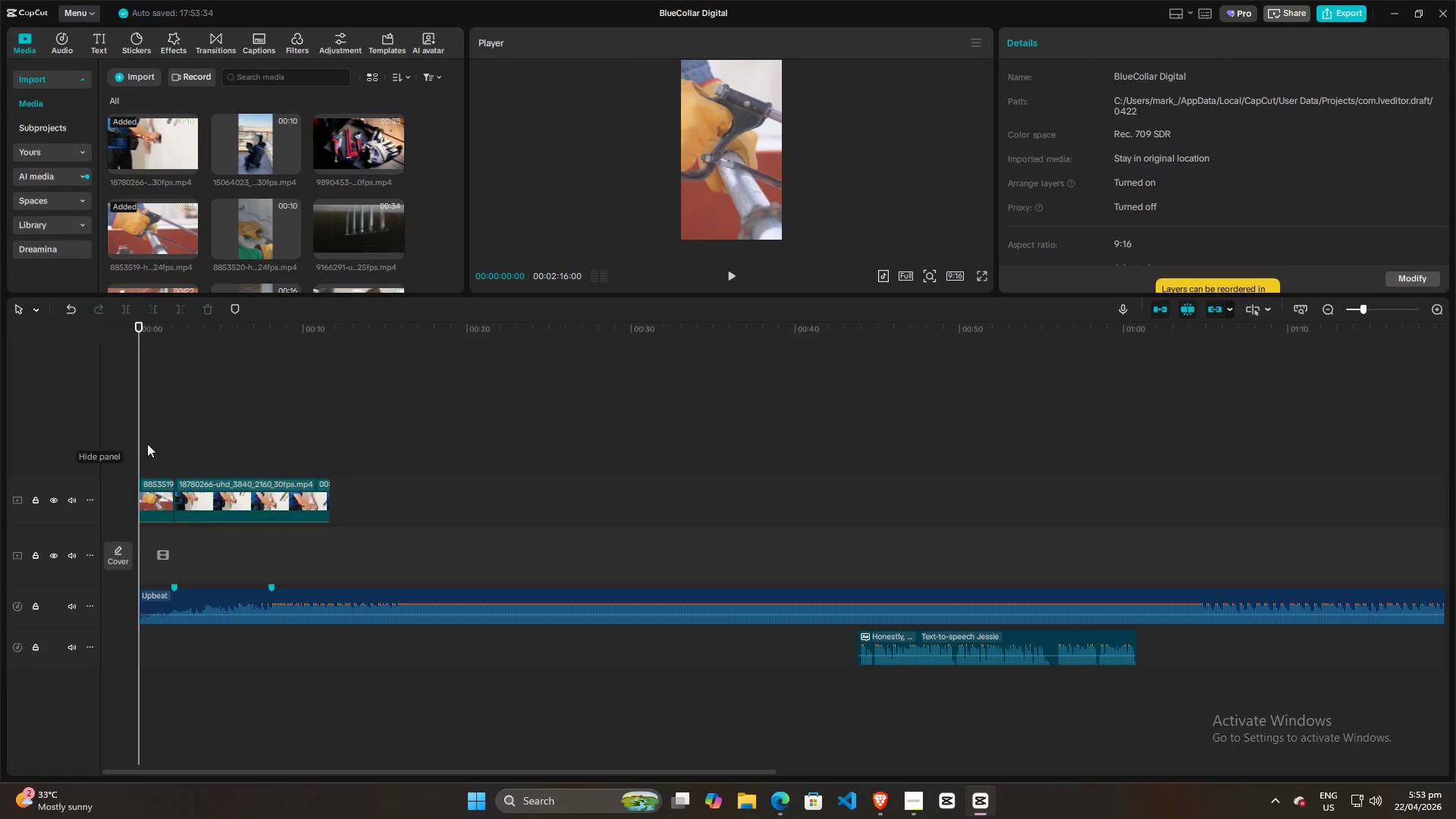 
key(Space)
 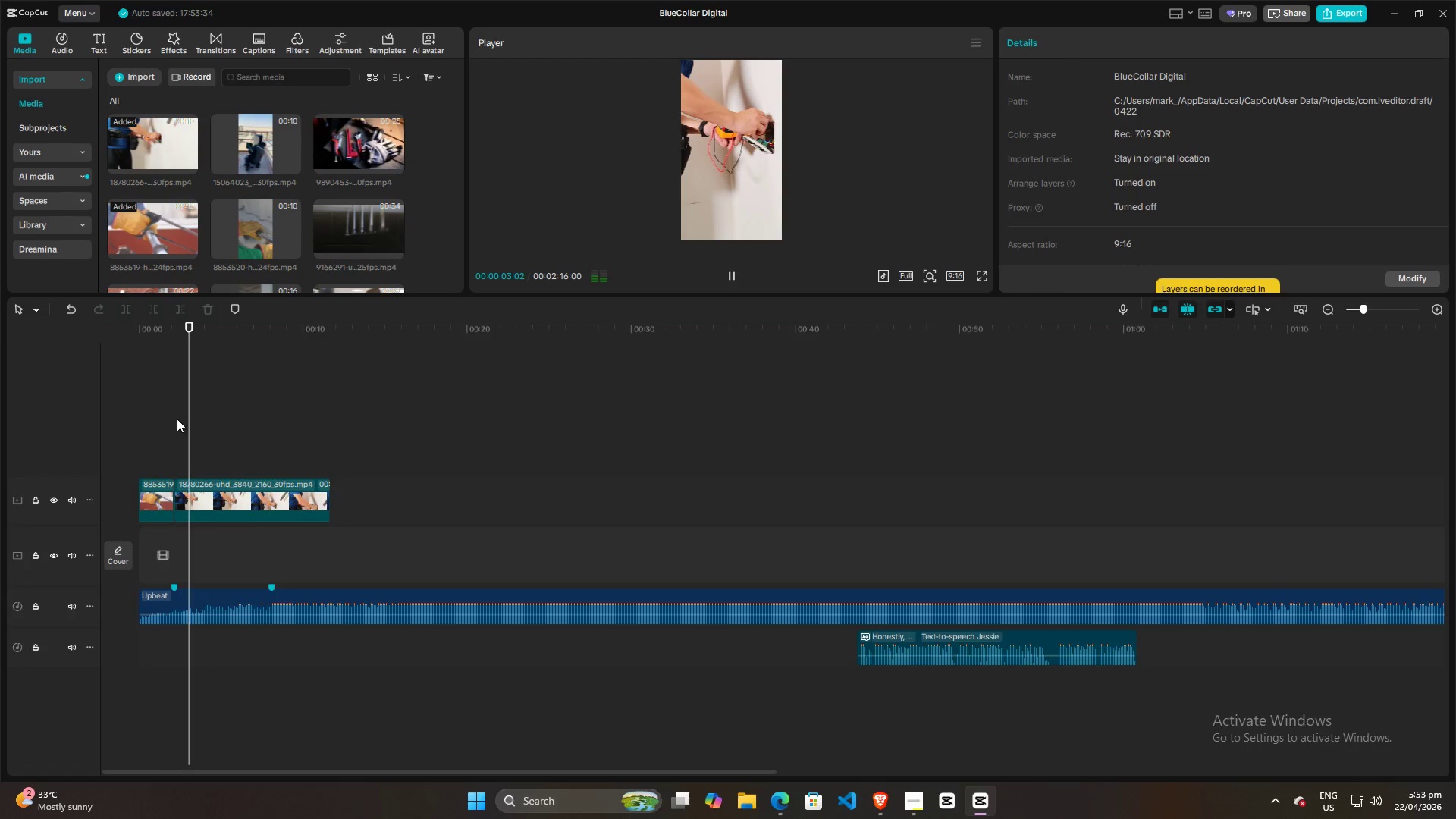 
key(Space)
 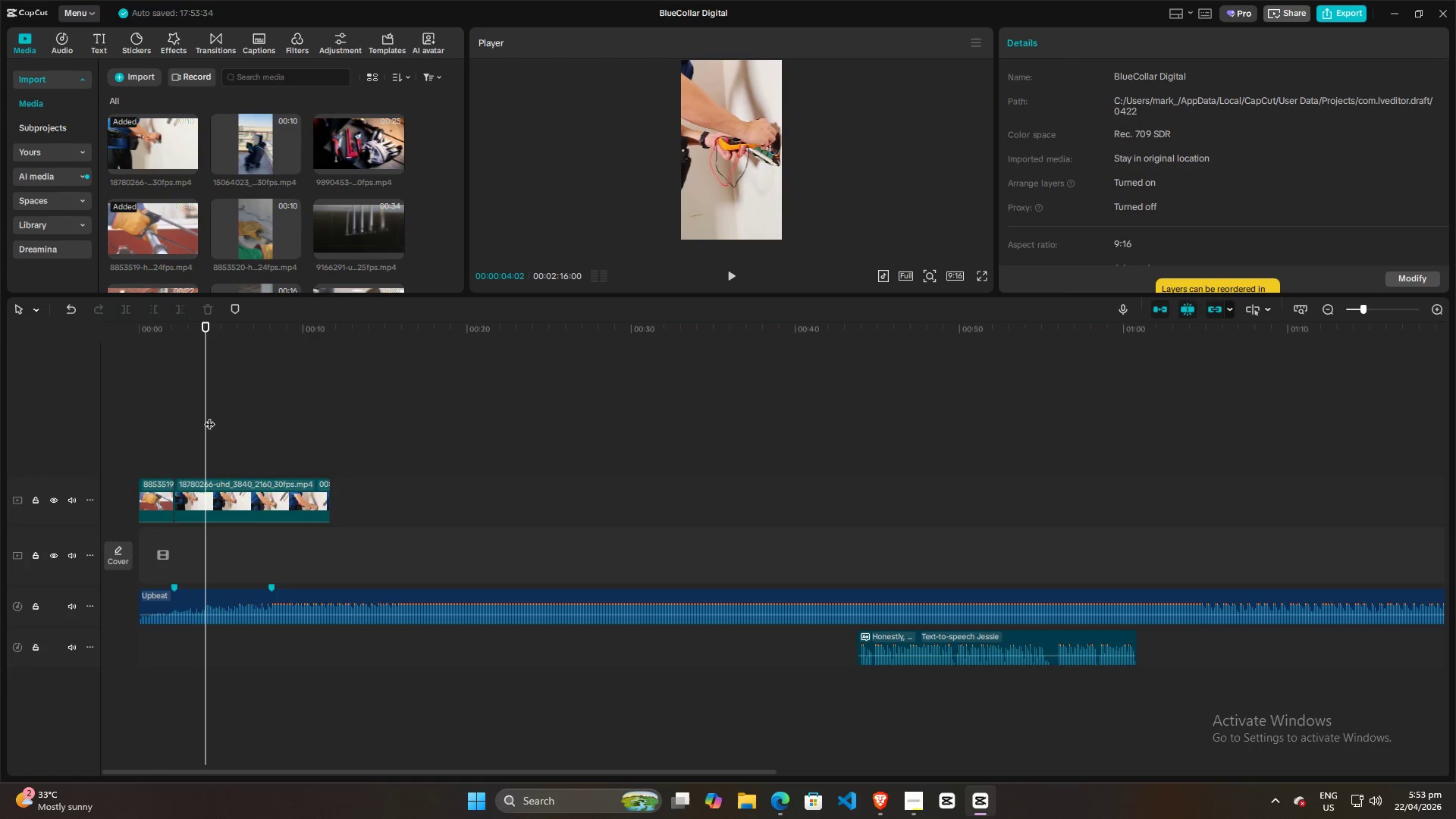 
key(Space)
 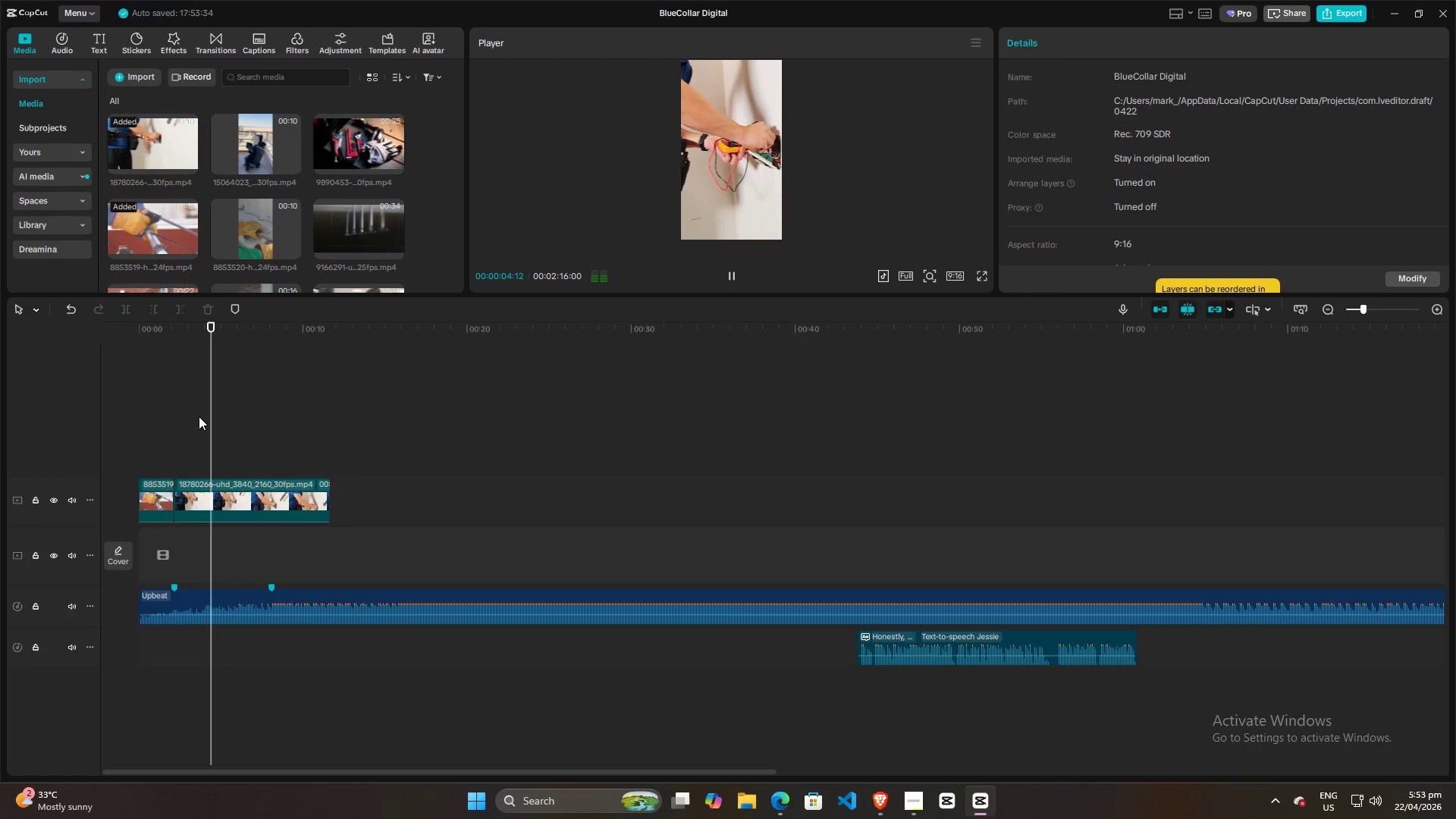 
left_click([199, 416])
 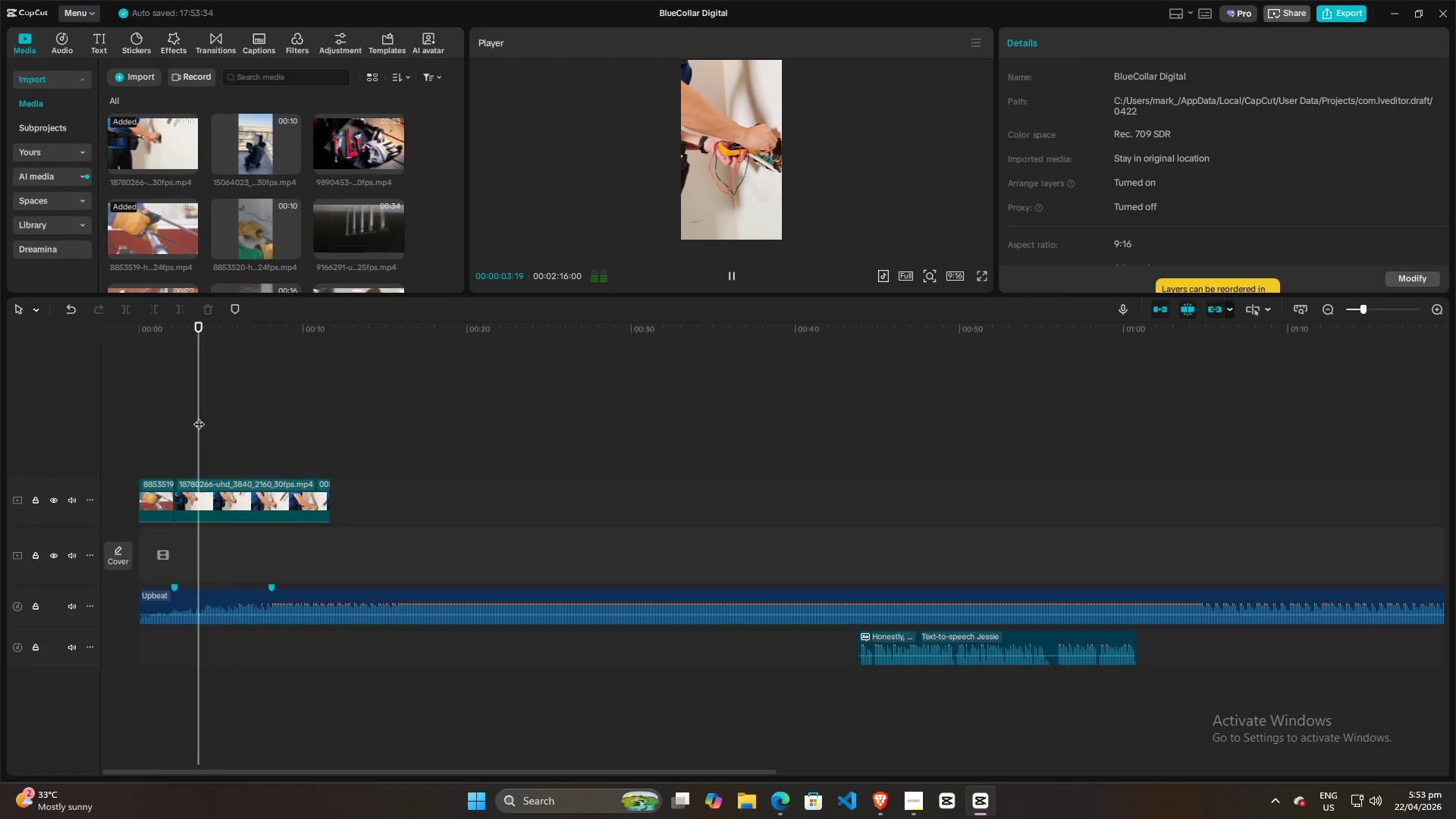 
key(Space)
 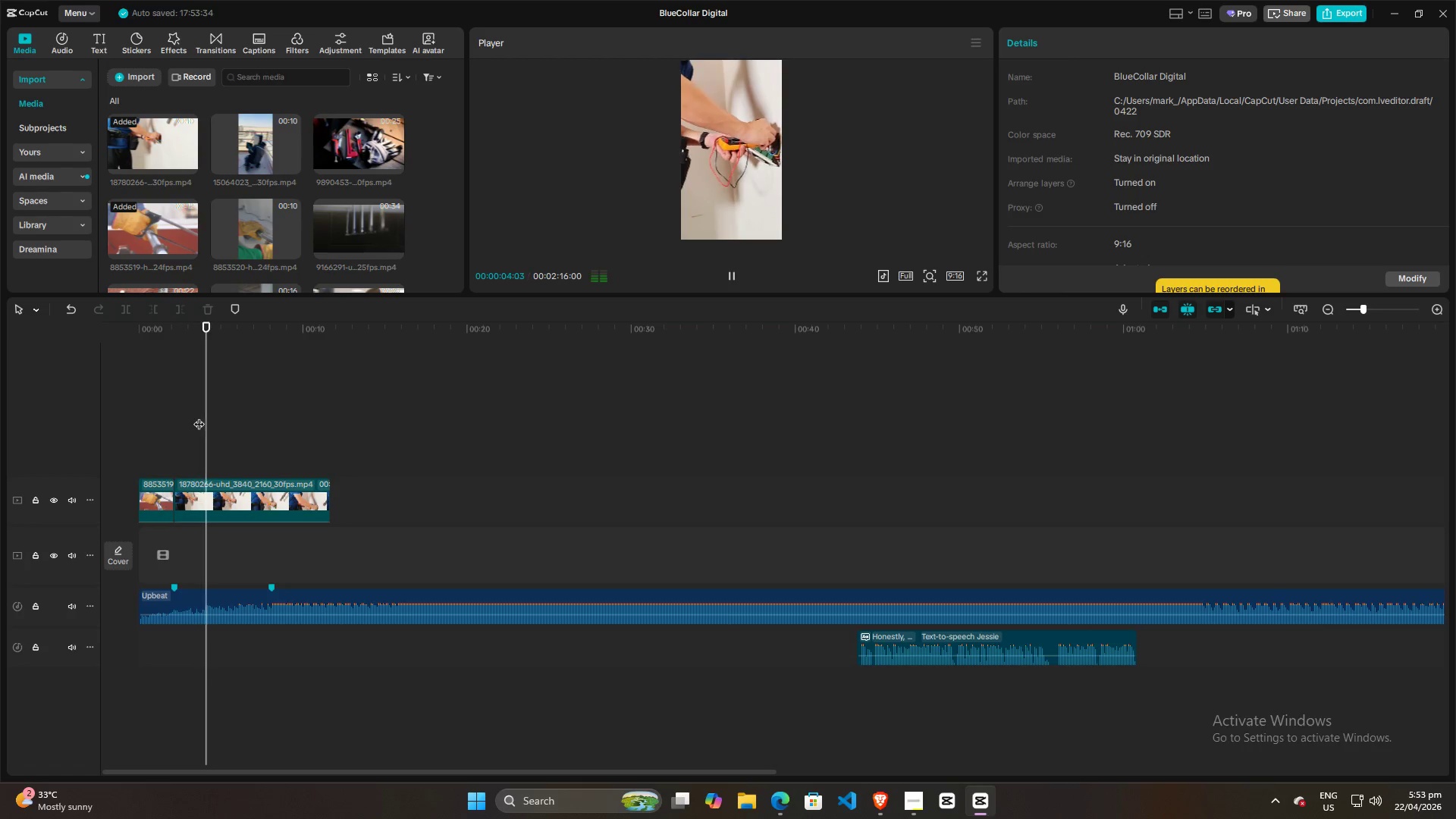 
key(Space)
 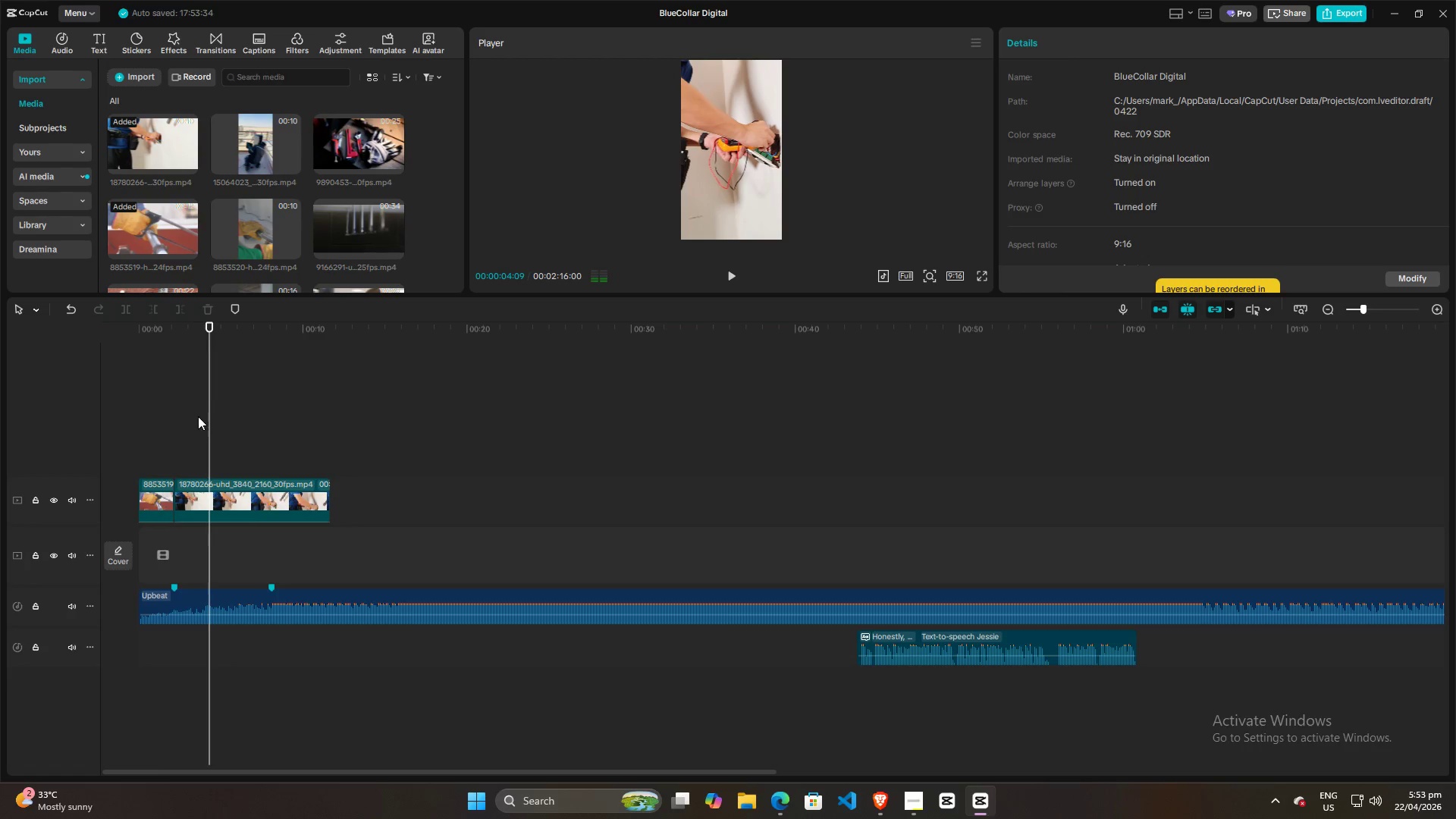 
left_click([196, 417])
 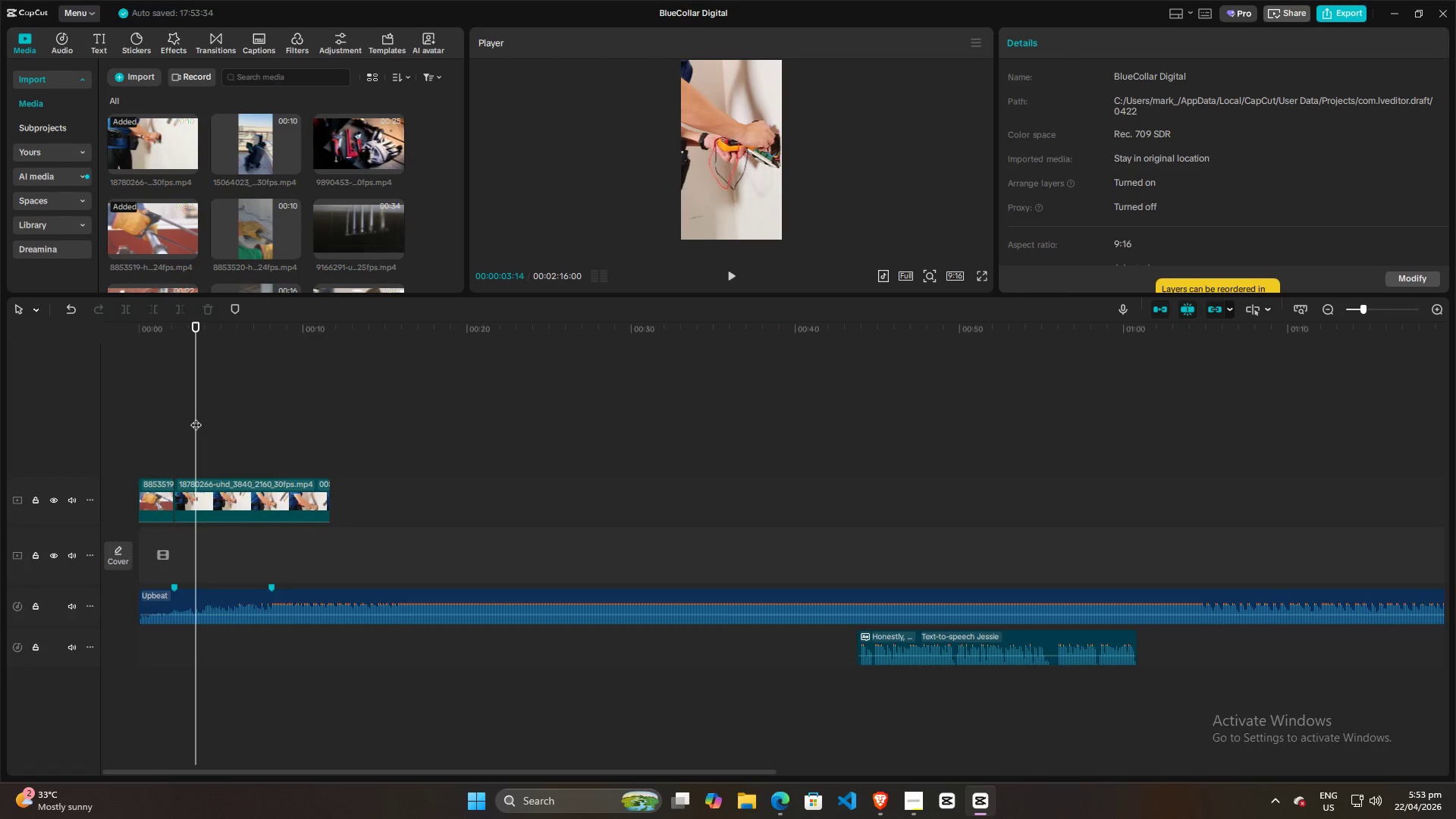 
key(Space)
 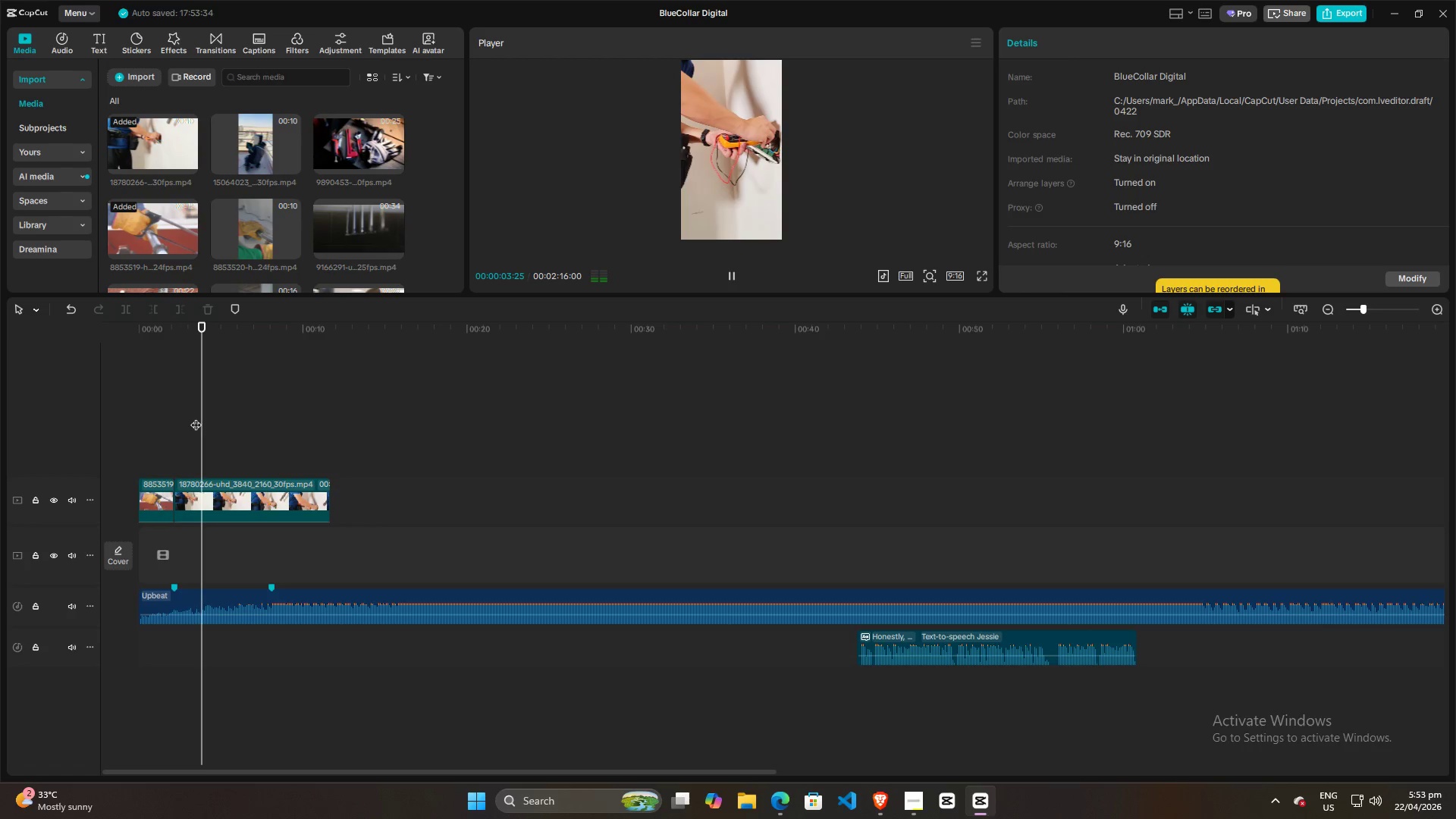 
key(Space)
 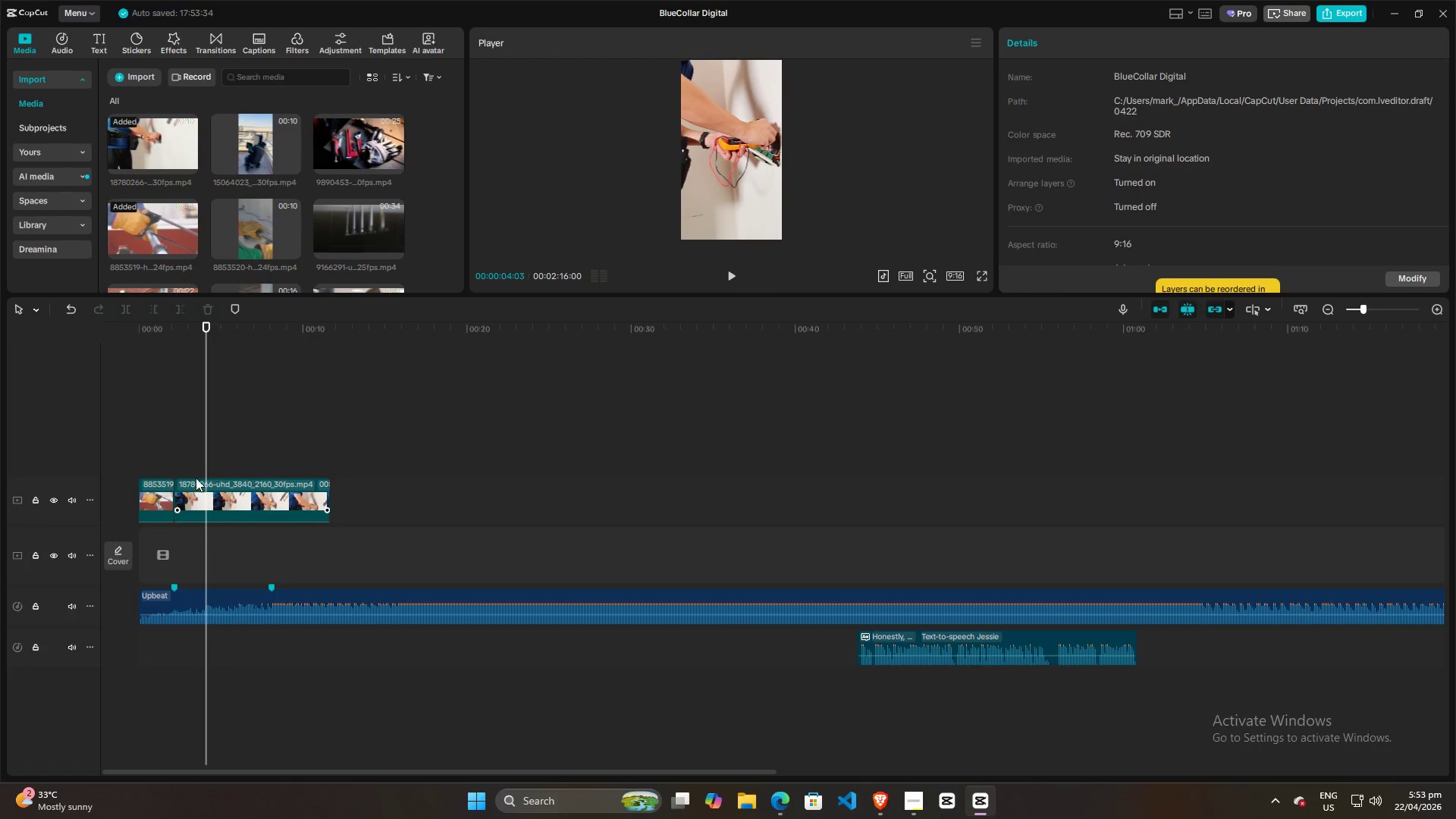 
left_click([187, 435])
 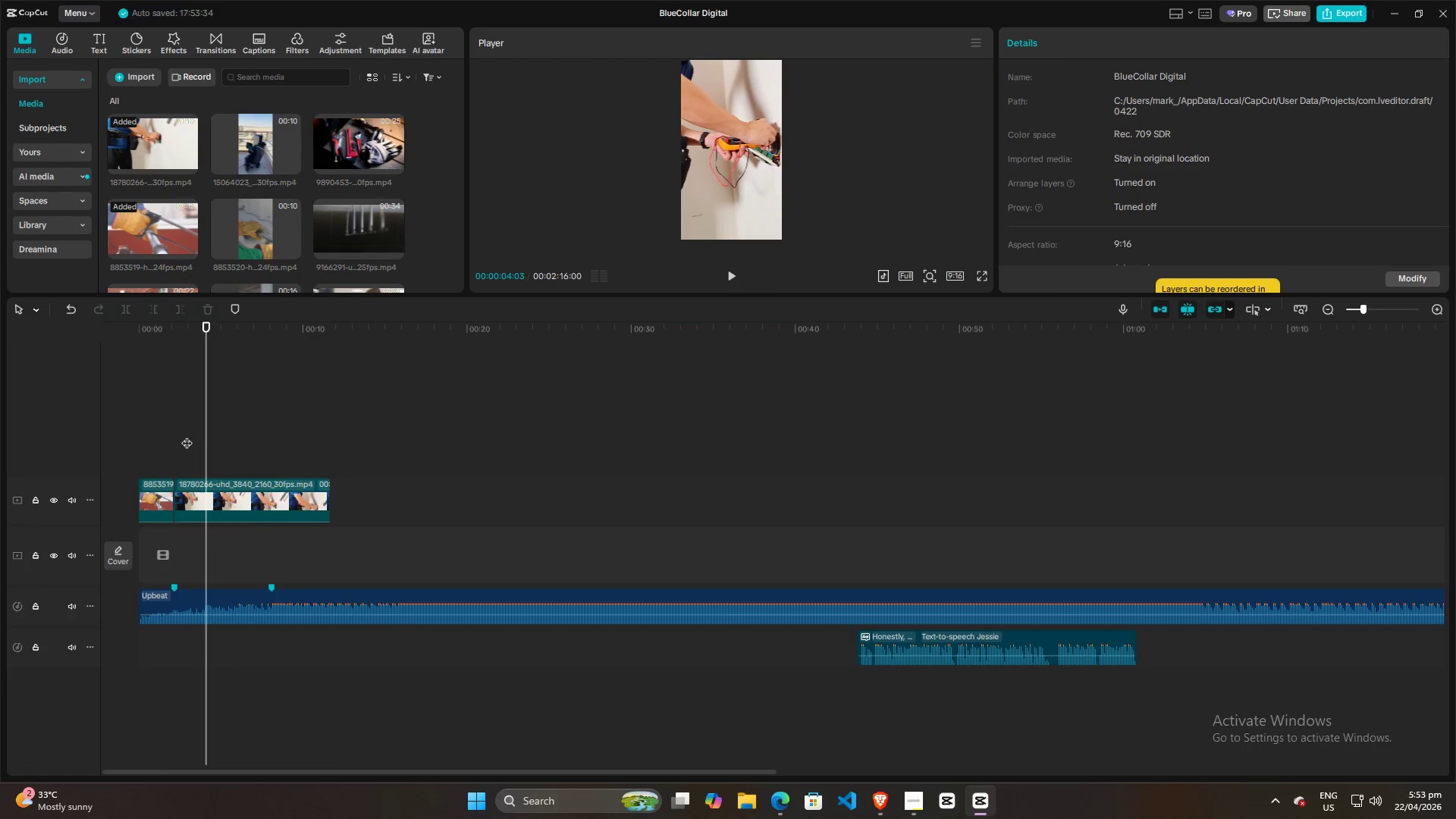 
key(Space)
 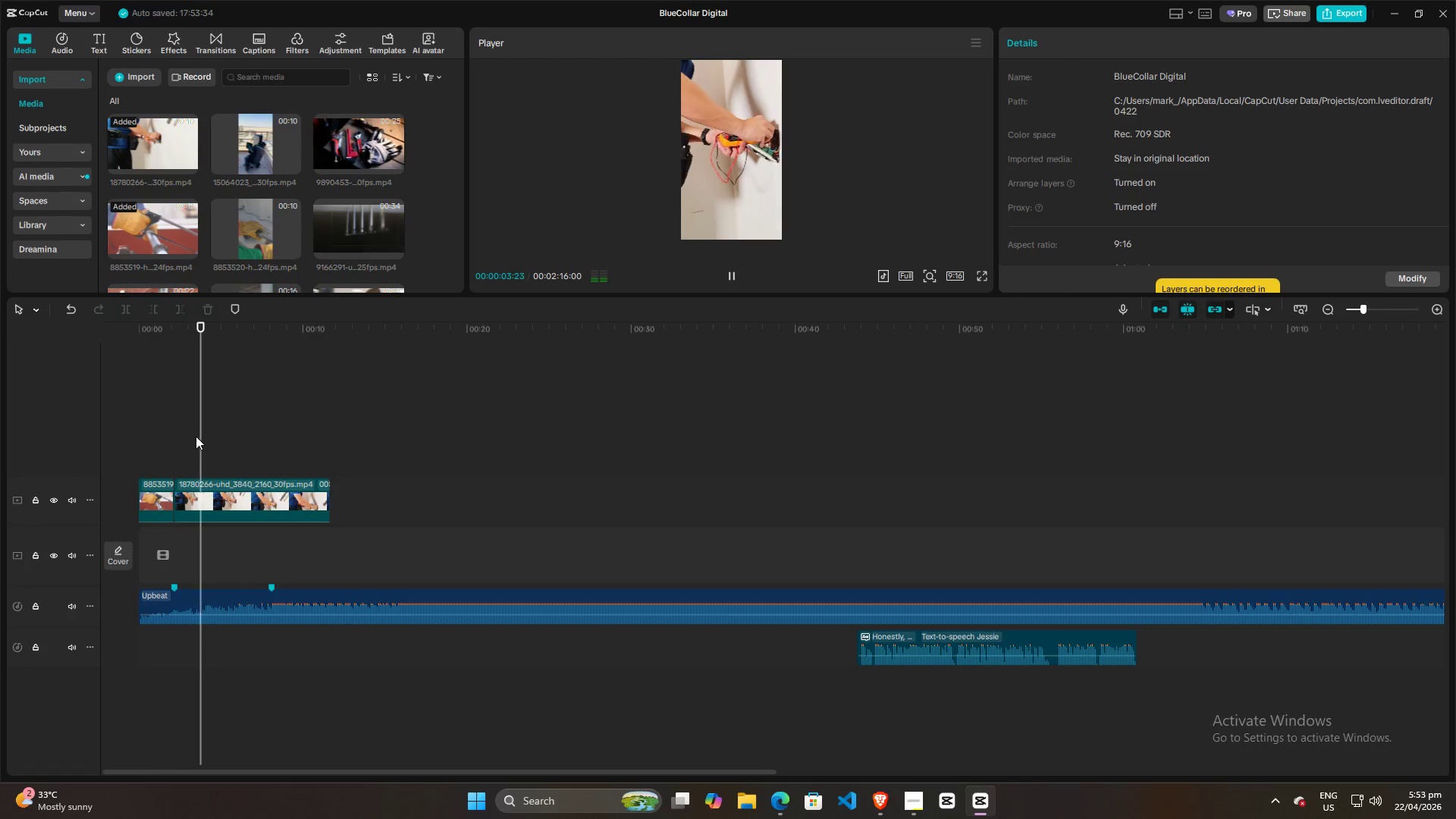 
key(Space)
 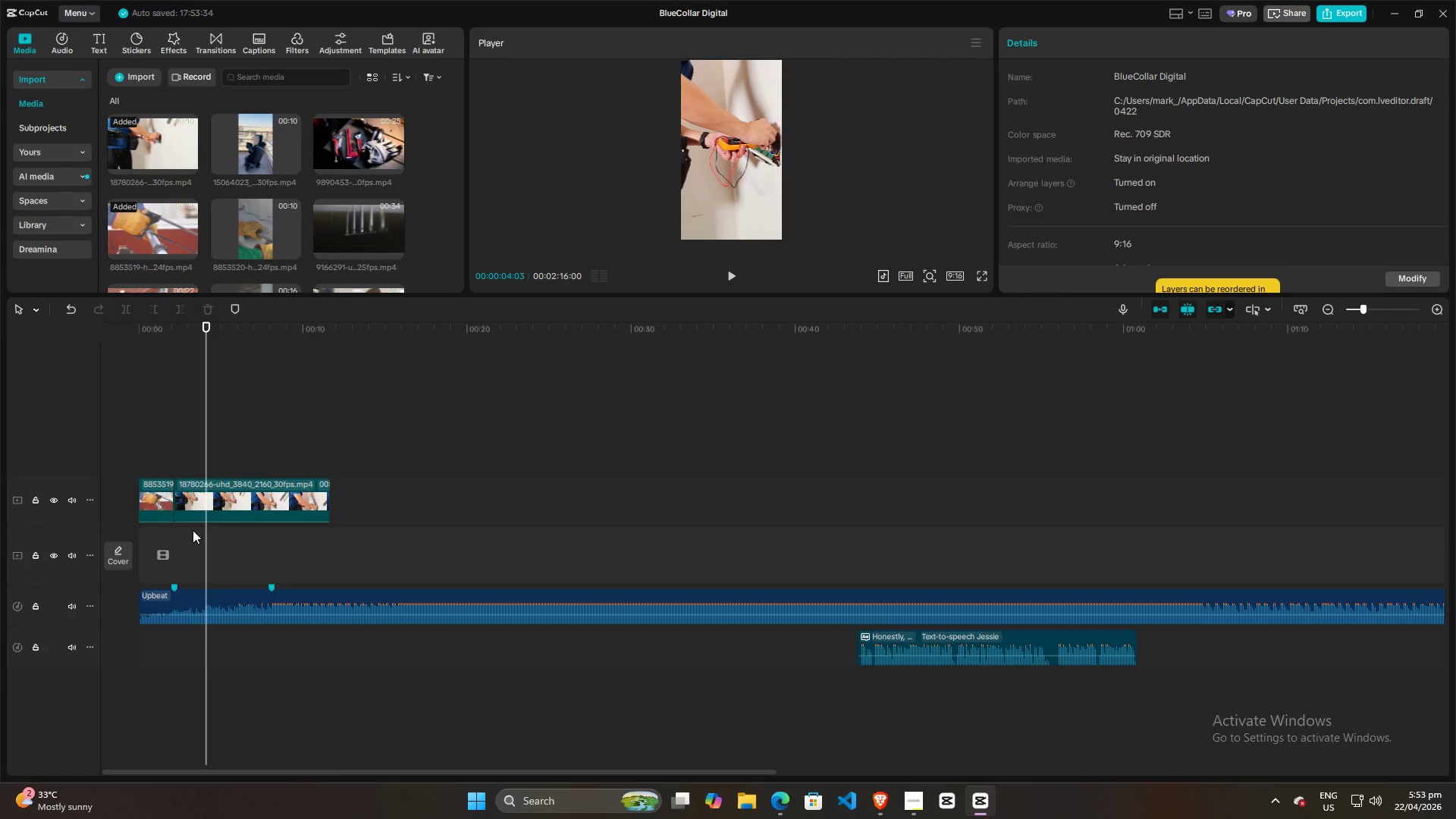 
left_click([193, 456])
 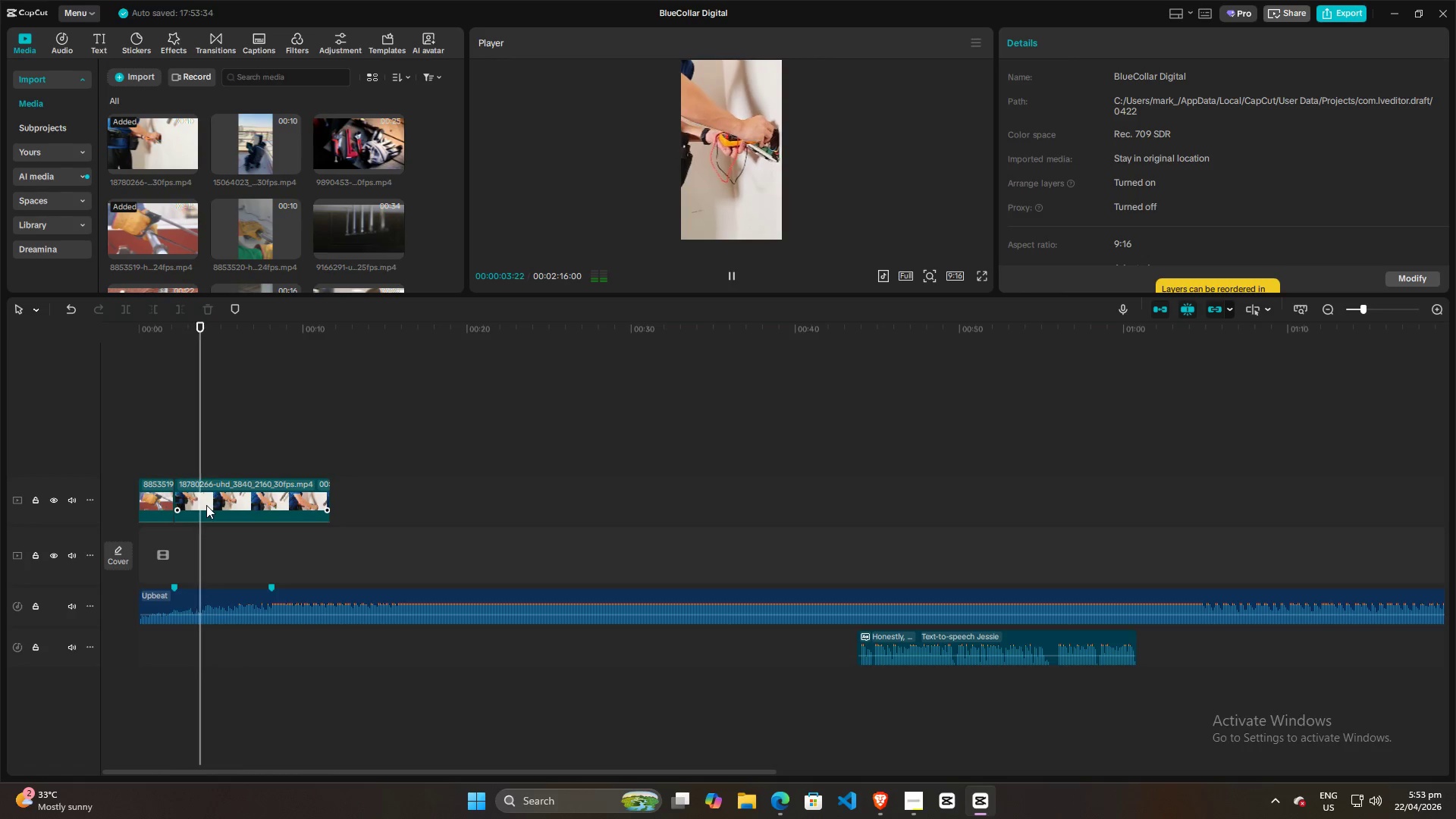 
key(Space)
 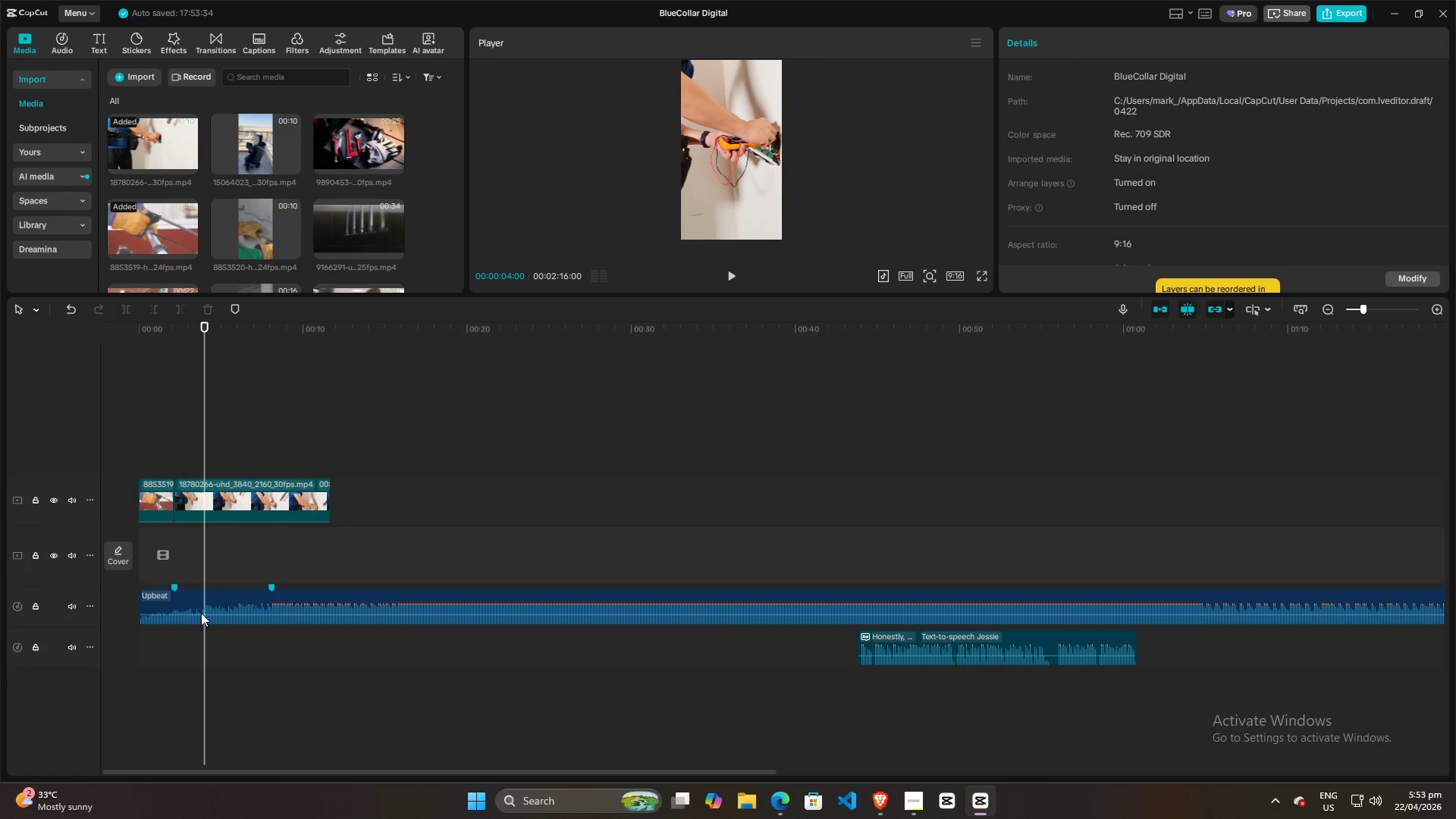 
left_click([195, 600])
 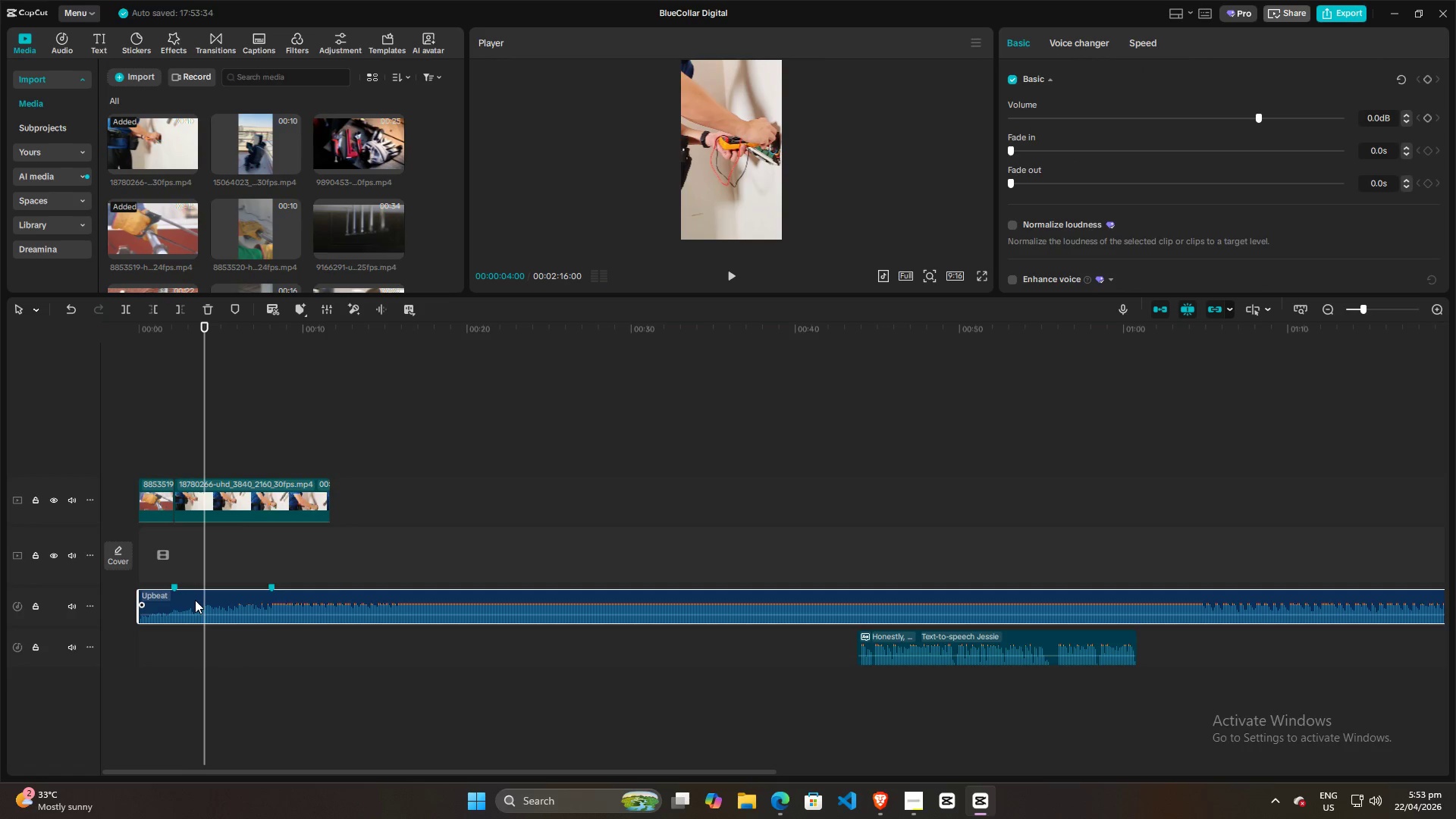 
key(M)
 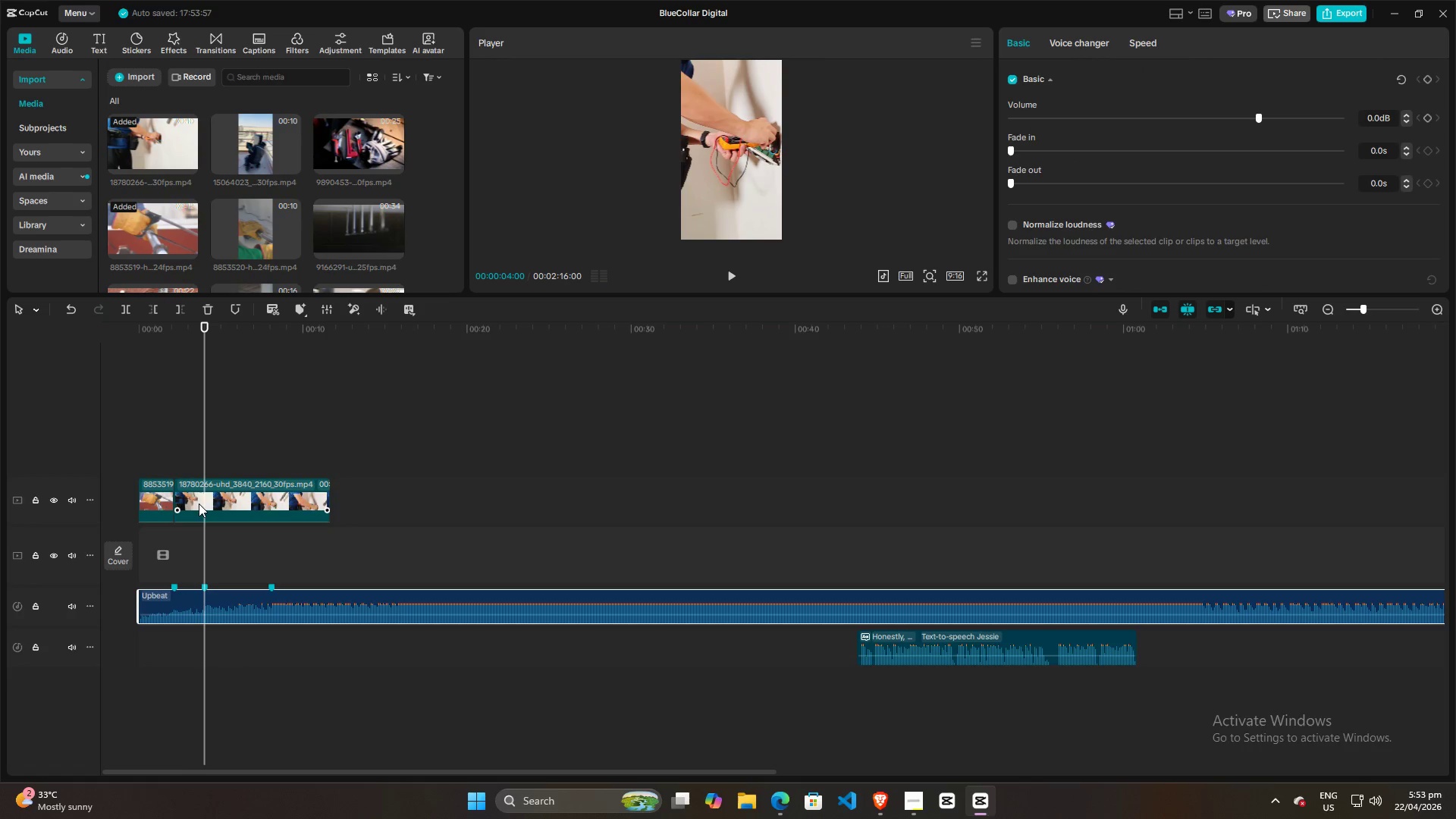 
left_click([192, 494])
 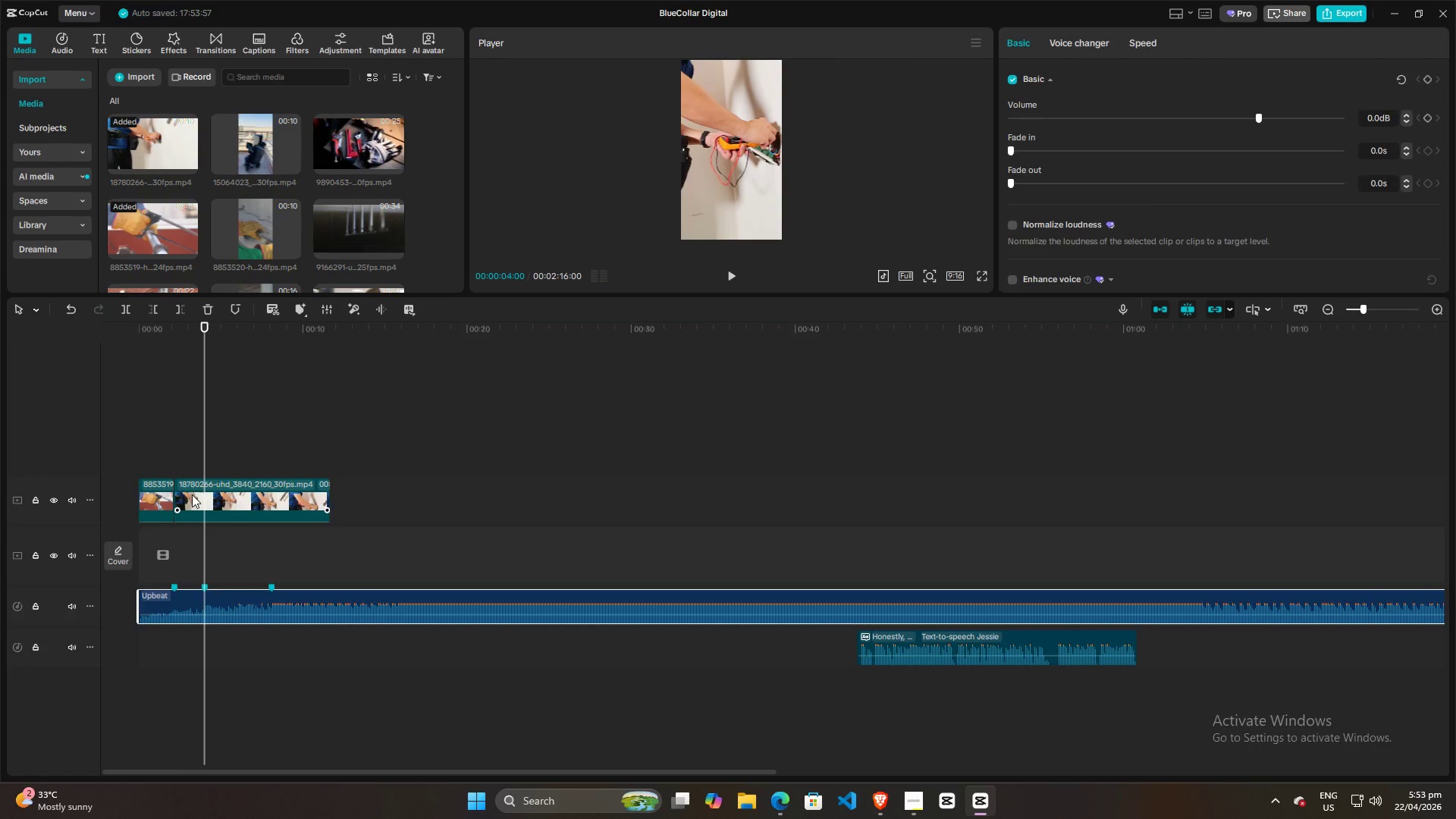 
key(W)
 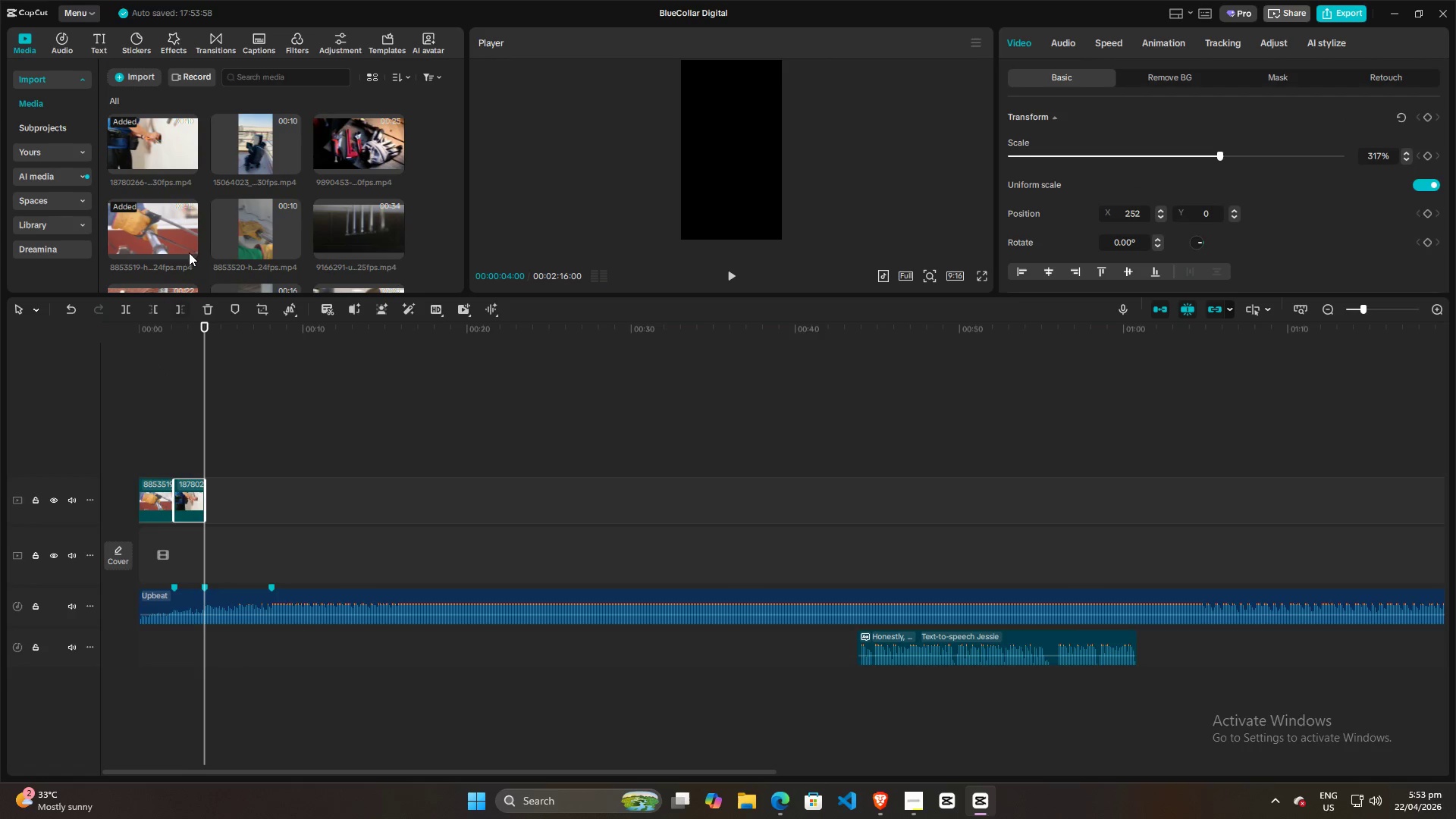 
scroll: coordinate [193, 230], scroll_direction: down, amount: 2.0
 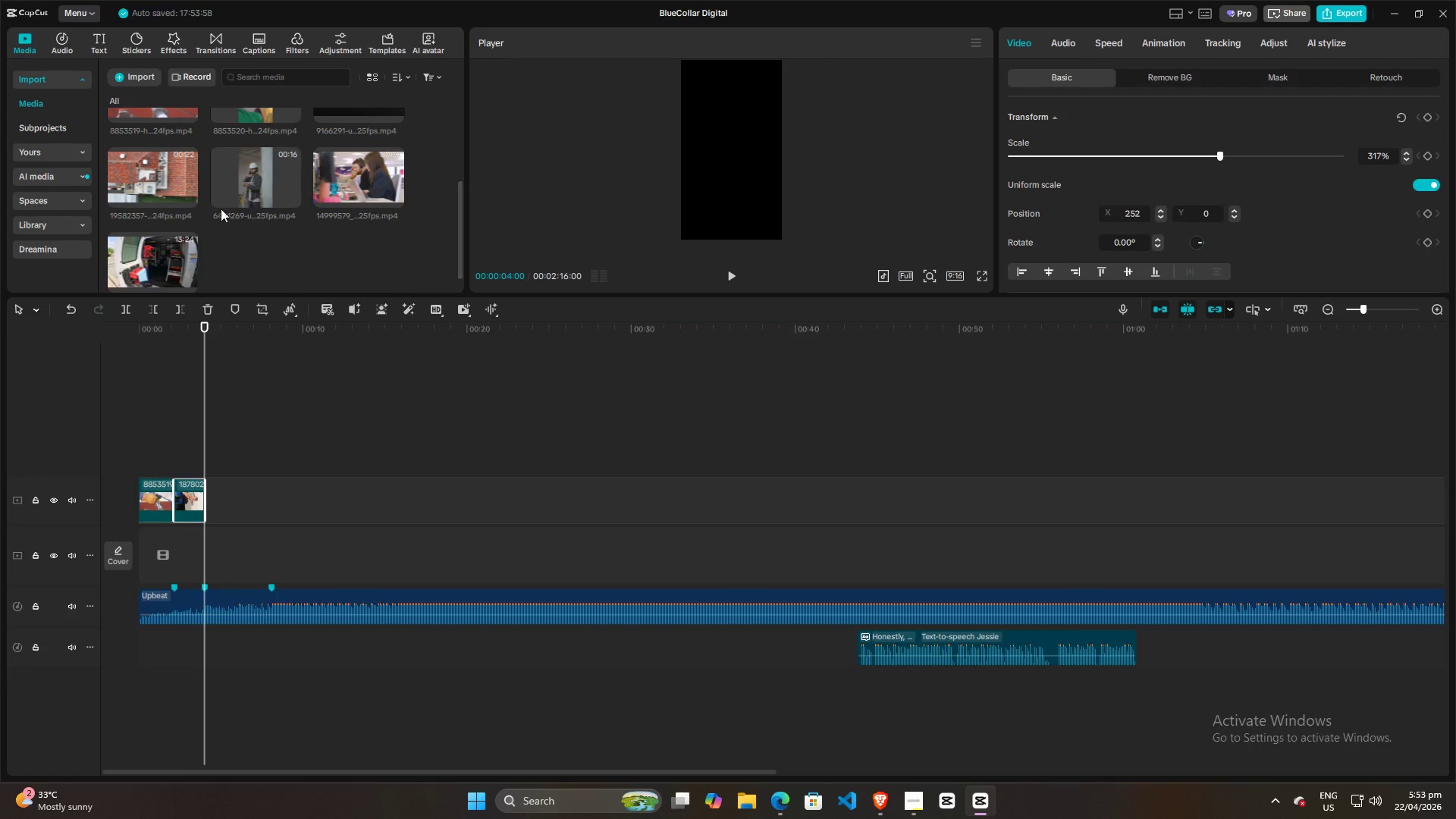 
scroll: coordinate [262, 192], scroll_direction: up, amount: 2.0
 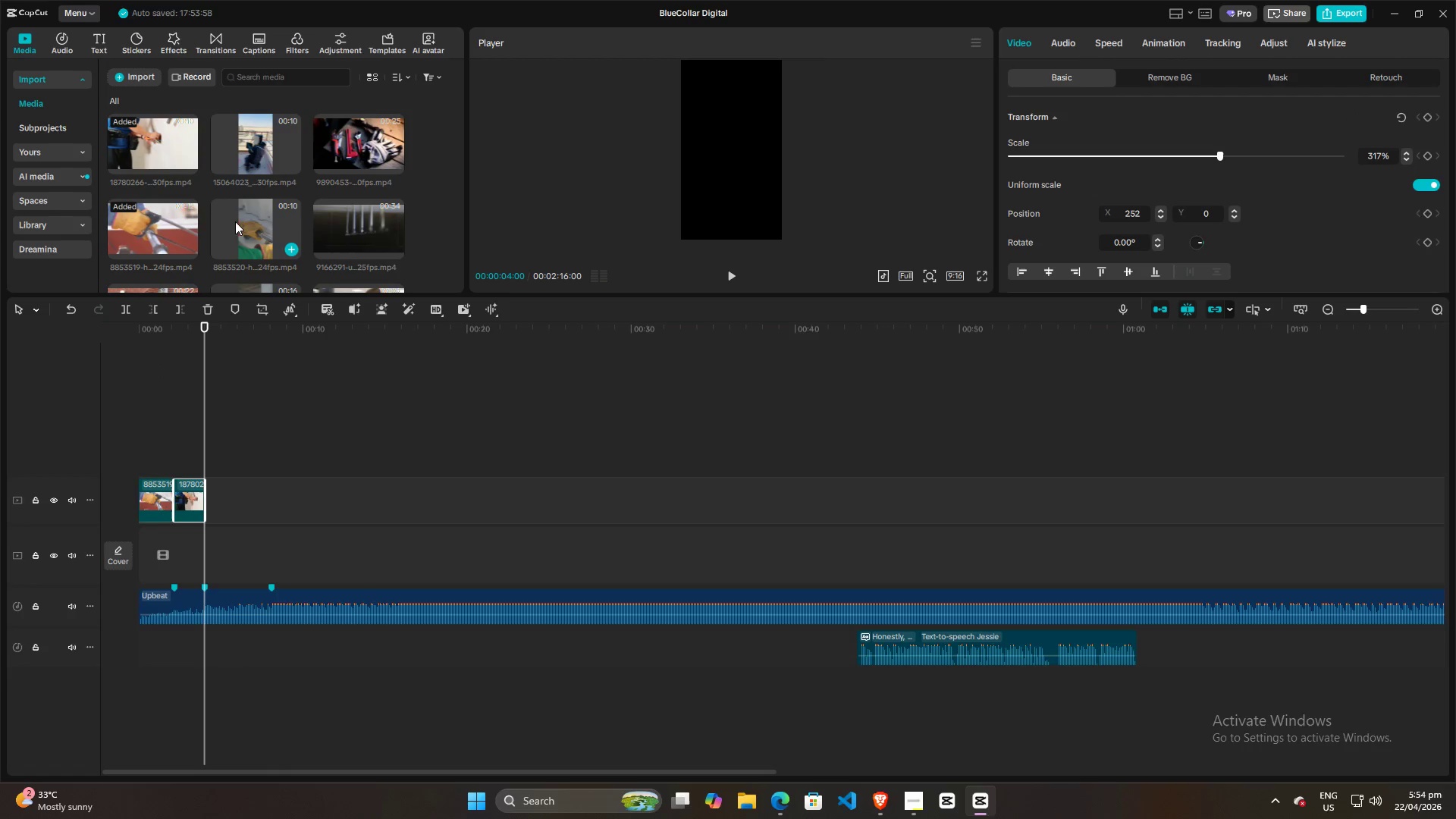 
scroll: coordinate [297, 259], scroll_direction: down, amount: 4.0
 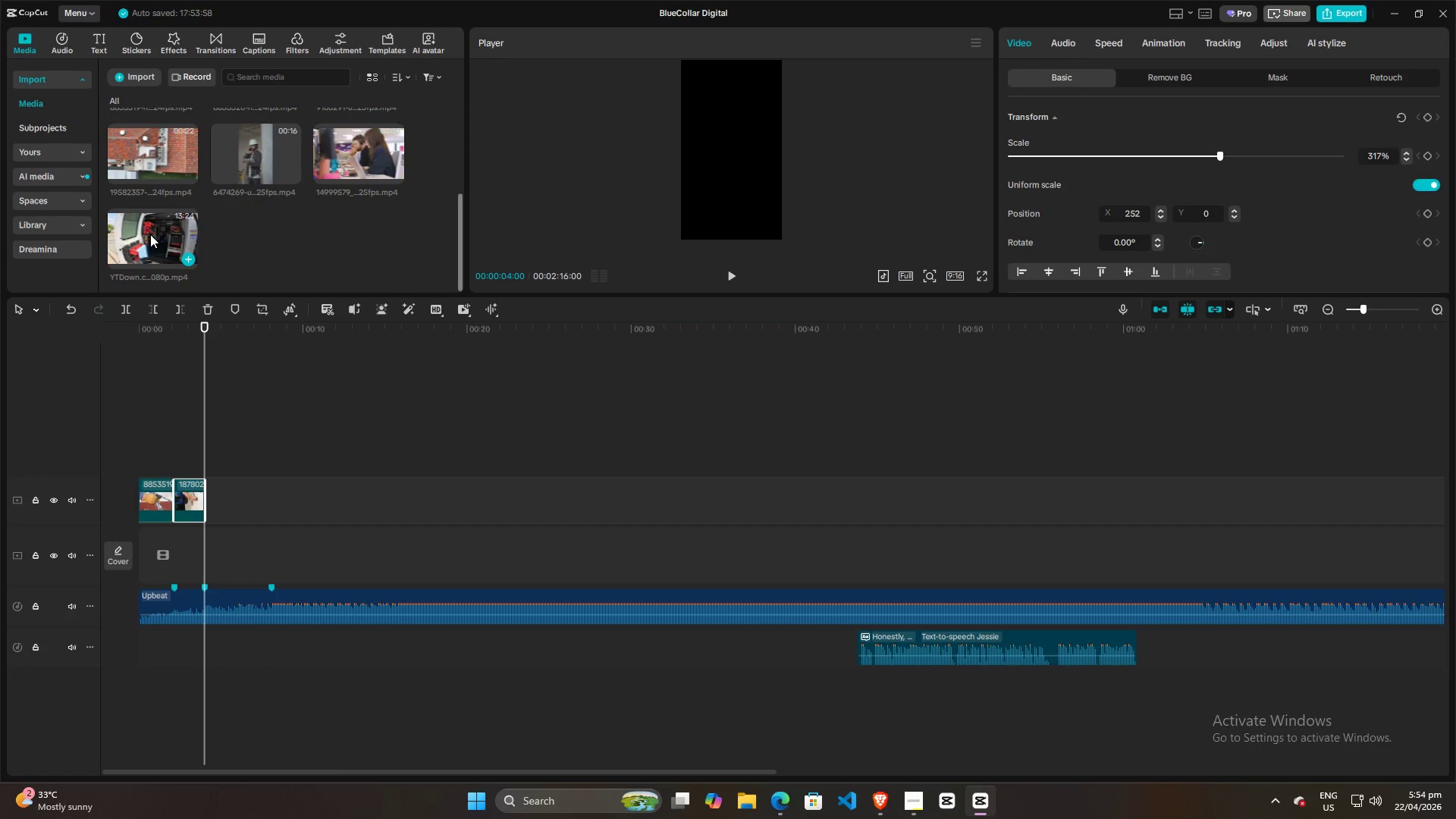 
left_click_drag(start_coordinate=[150, 234], to_coordinate=[425, 438])
 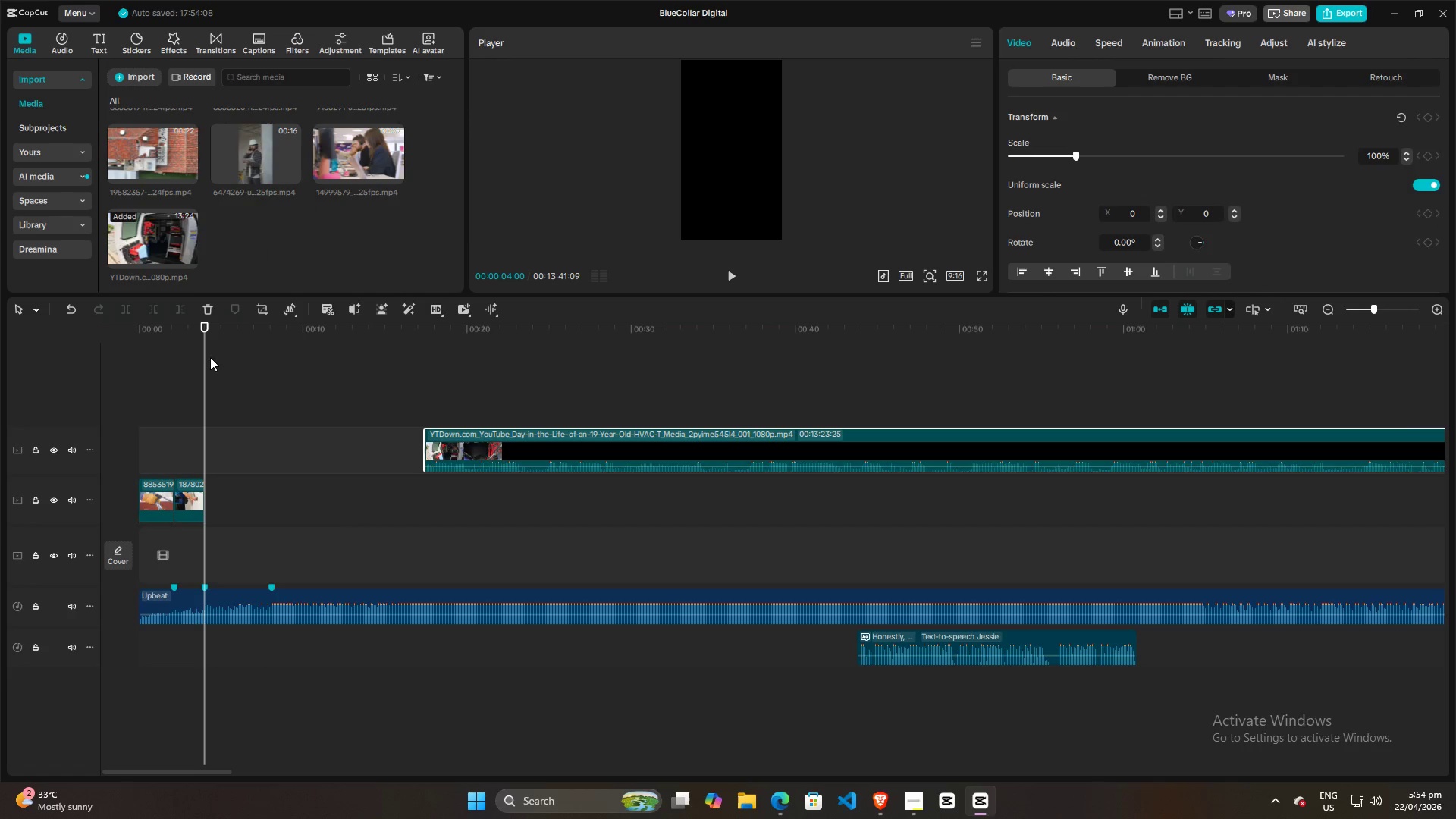 
left_click_drag(start_coordinate=[207, 357], to_coordinate=[894, 357])
 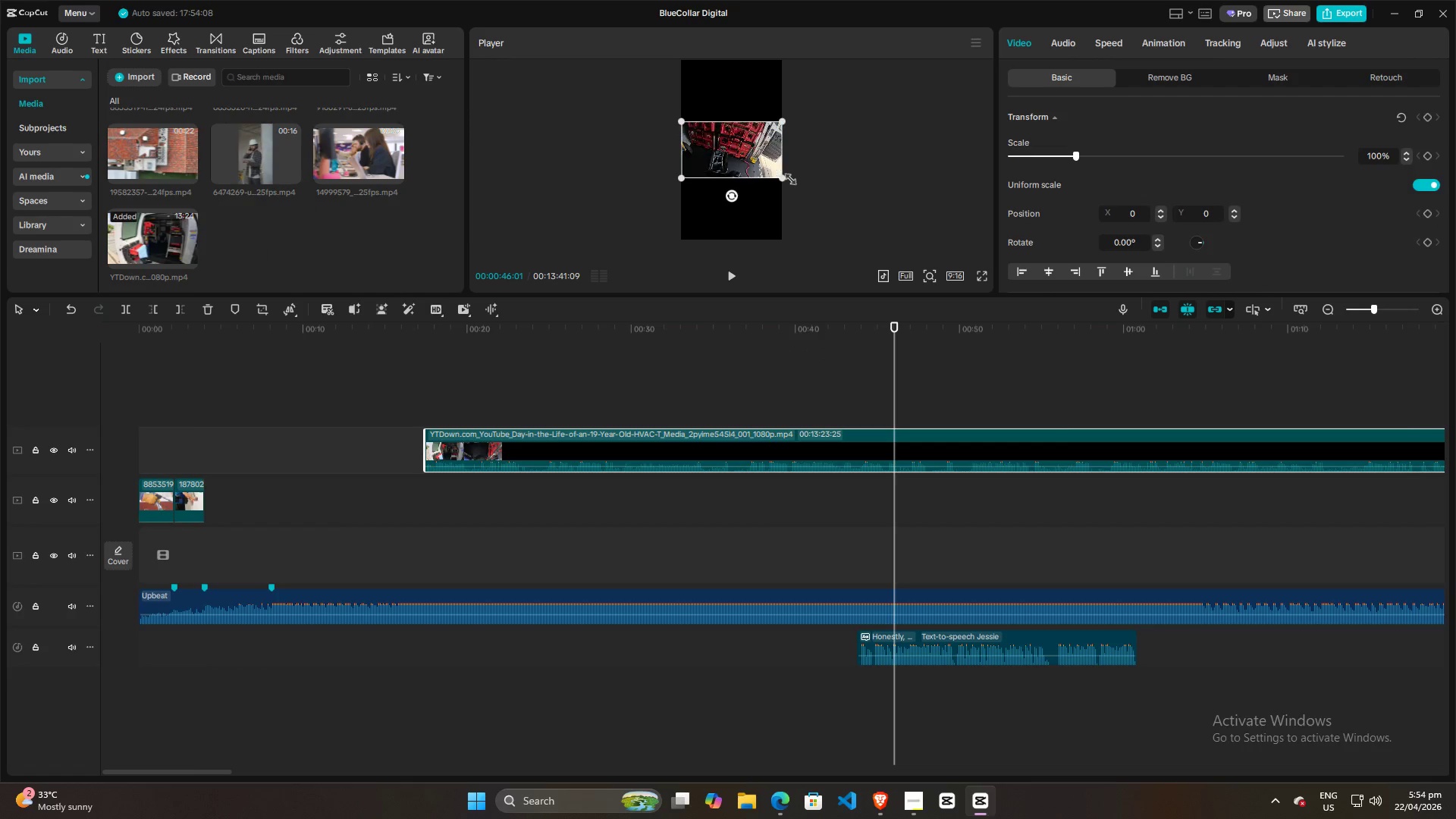 
left_click_drag(start_coordinate=[782, 177], to_coordinate=[776, 196])
 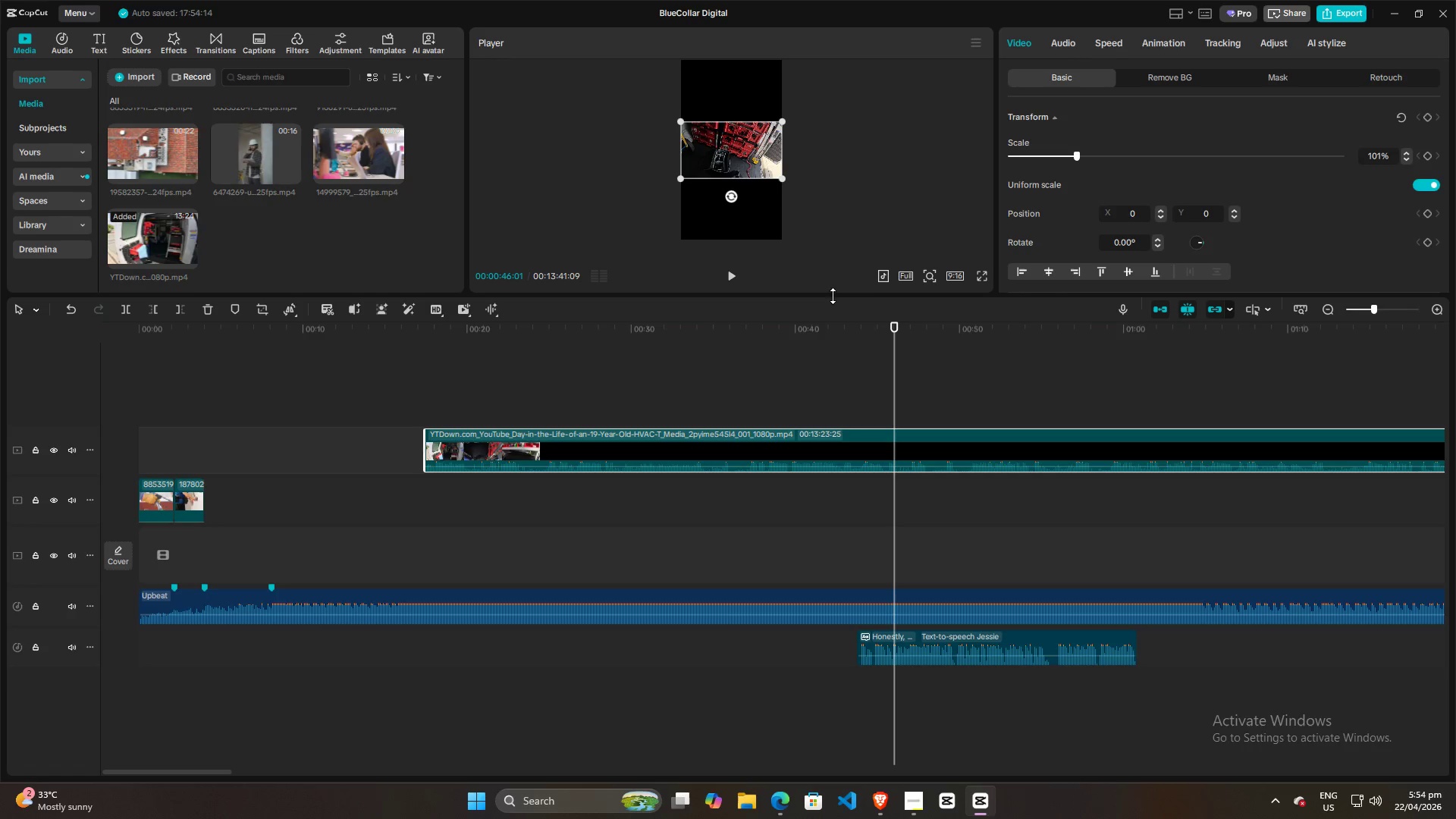 
left_click_drag(start_coordinate=[832, 295], to_coordinate=[843, 424])
 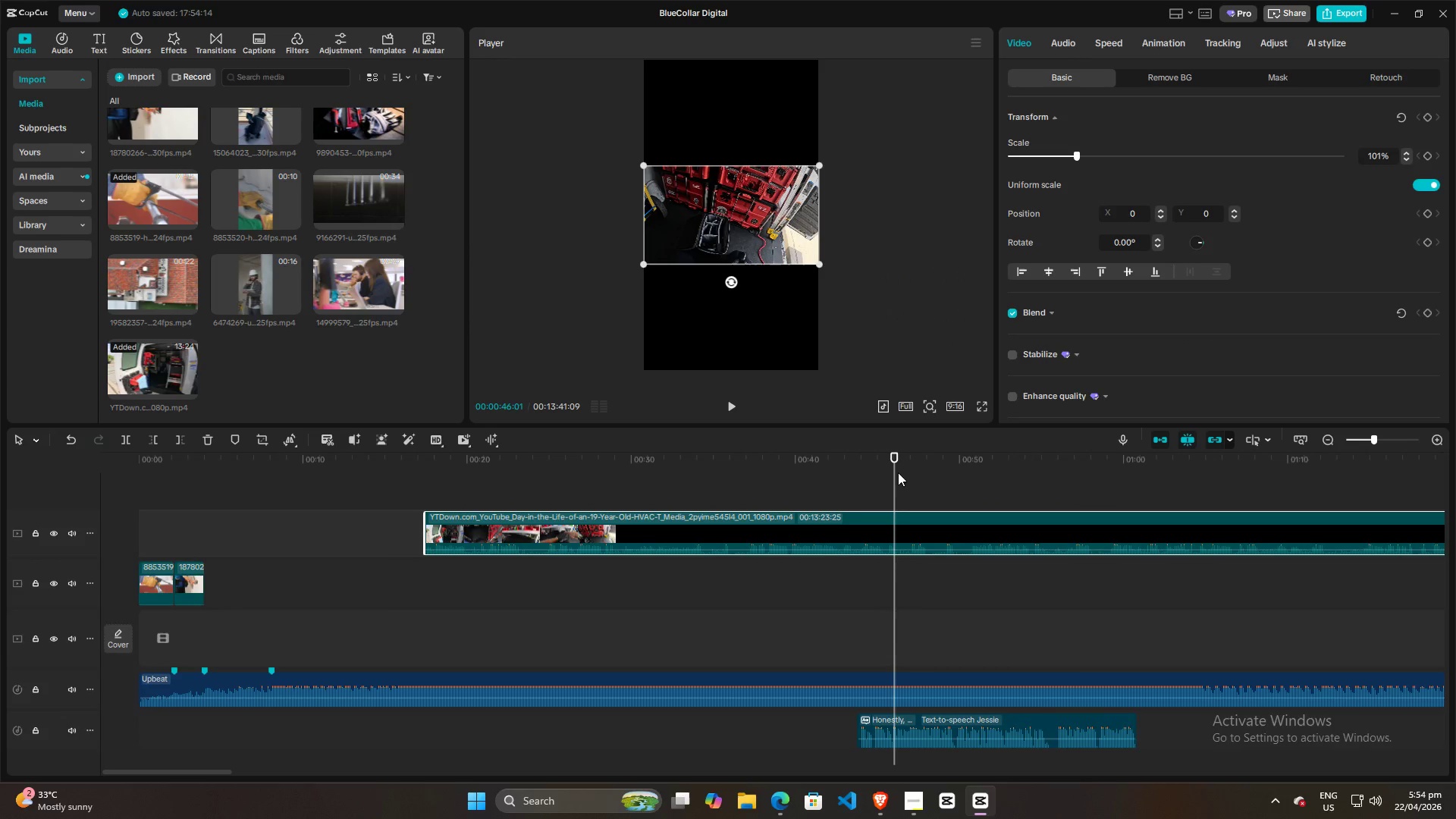 
left_click_drag(start_coordinate=[895, 472], to_coordinate=[890, 444])
 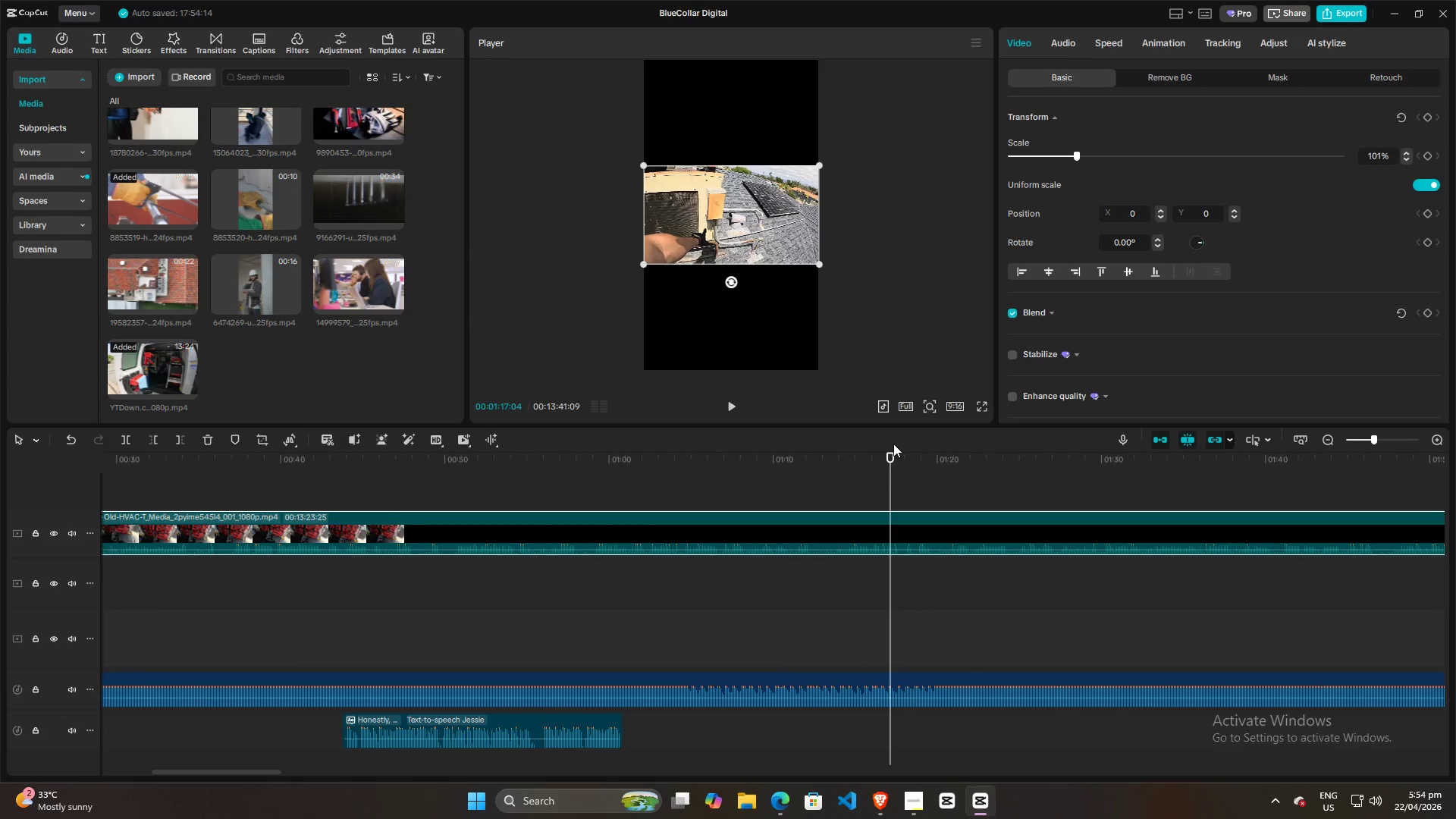 
left_click_drag(start_coordinate=[887, 469], to_coordinate=[1059, 431])
 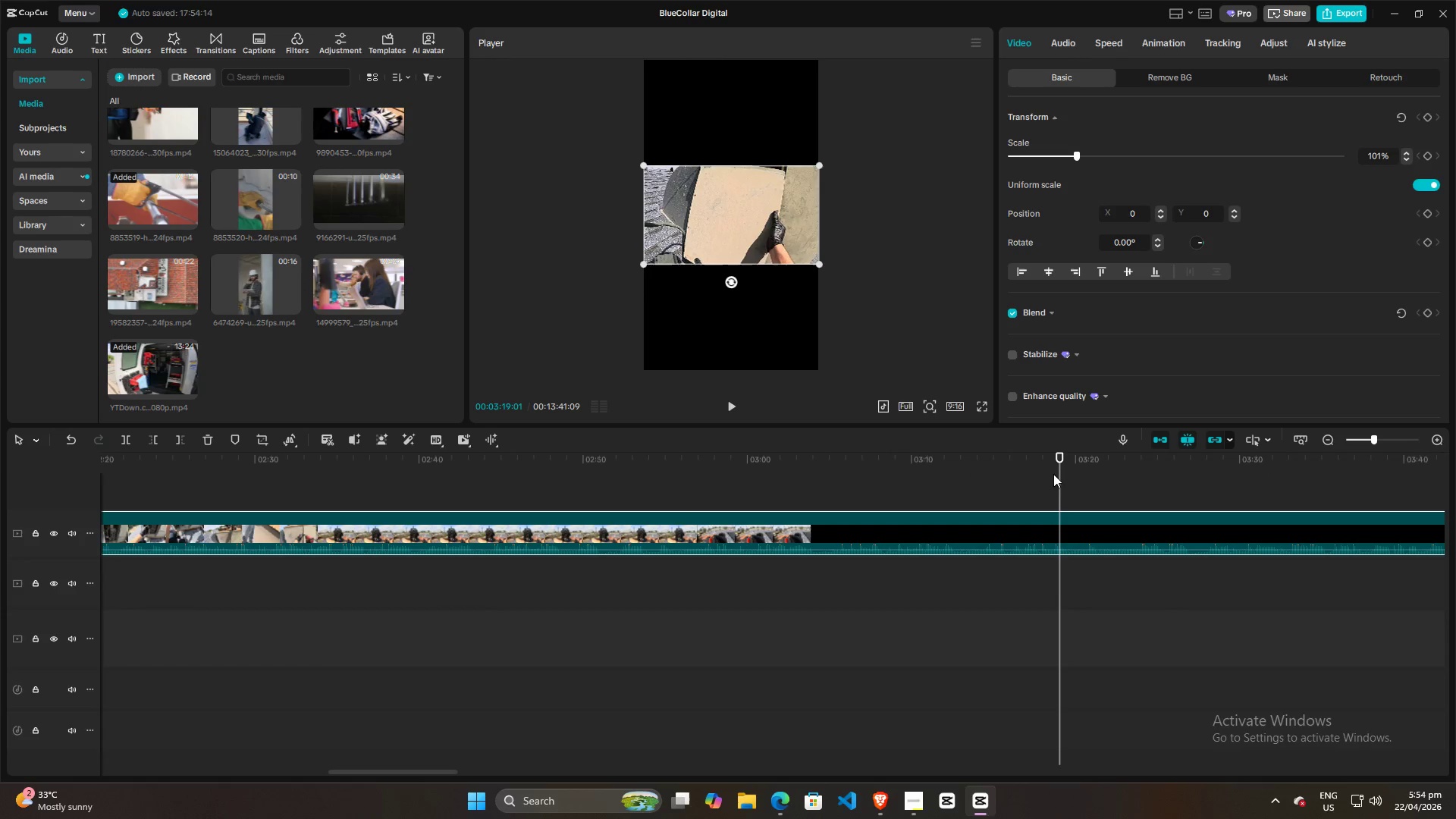 
left_click([1088, 482])
 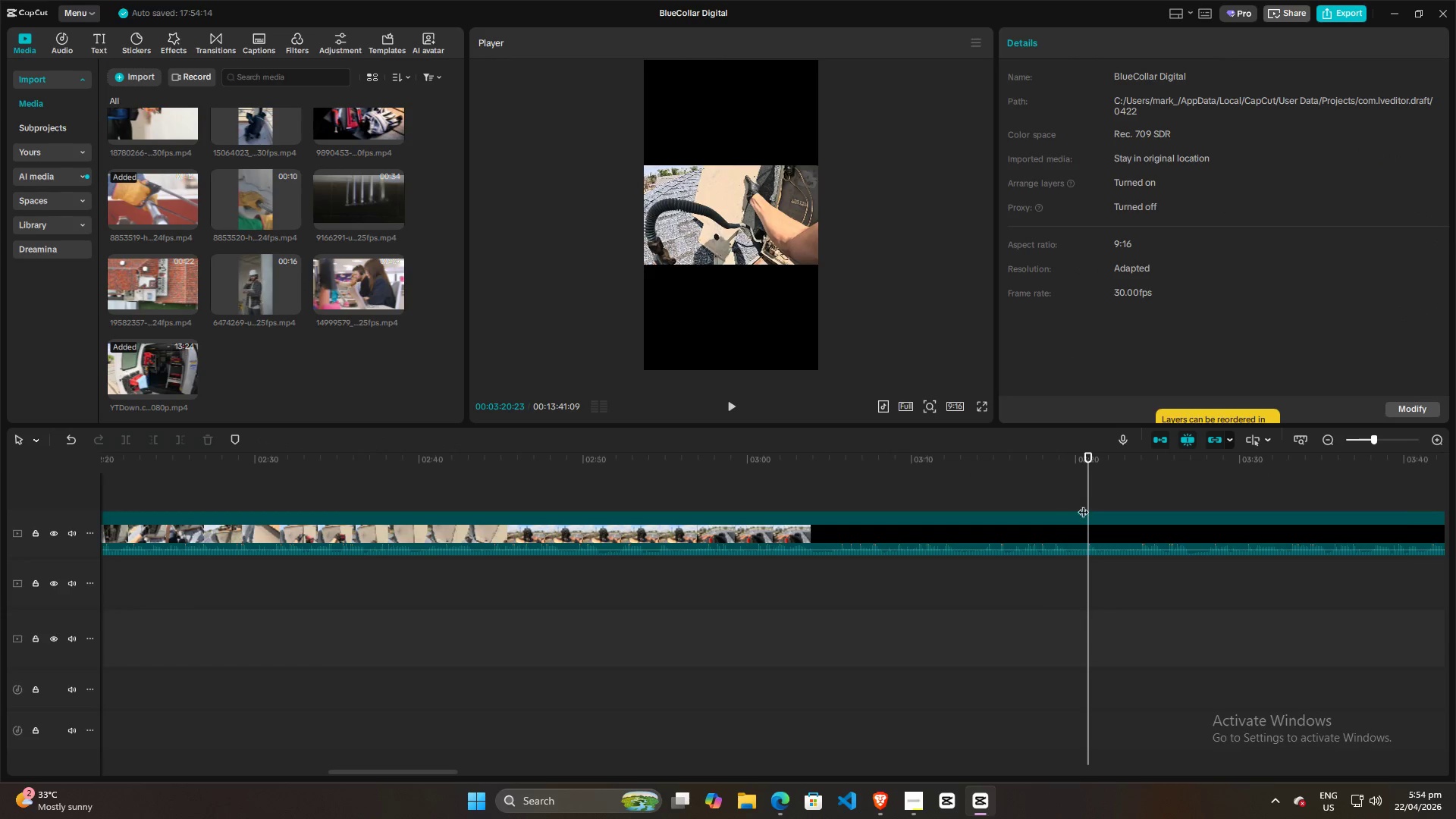 
left_click([1065, 532])
 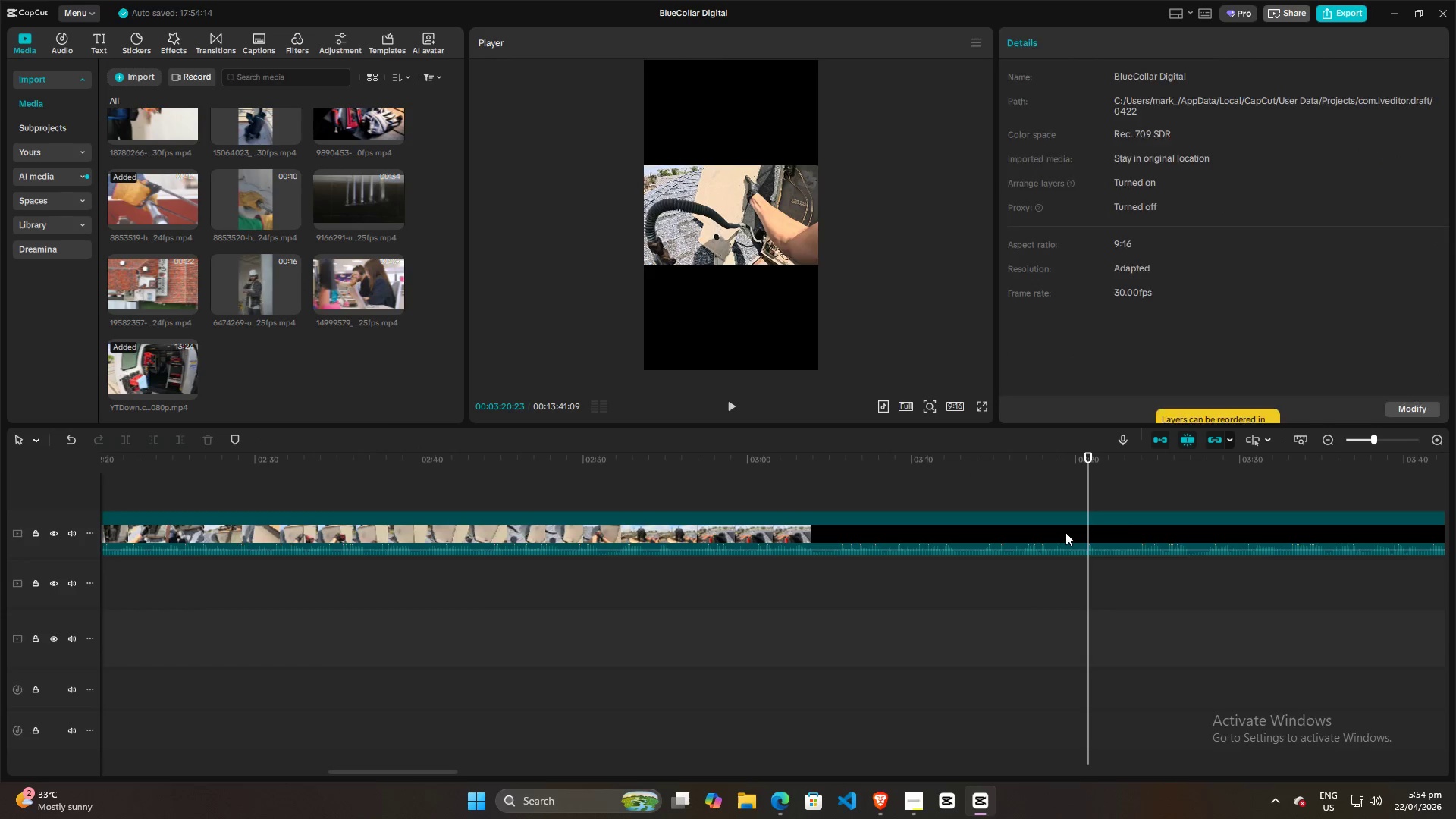 
key(Q)
 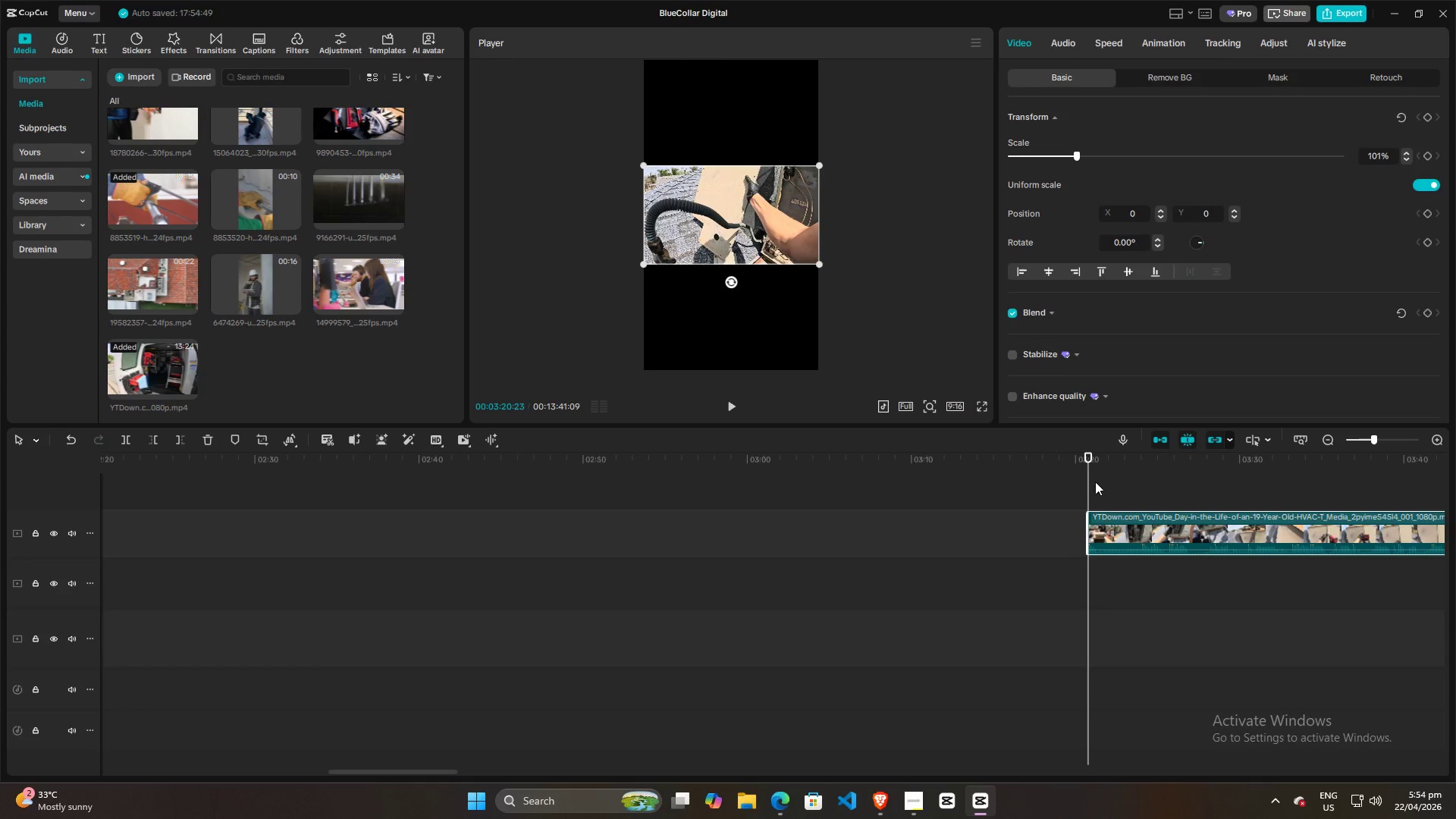 
left_click_drag(start_coordinate=[1086, 482], to_coordinate=[1204, 468])
 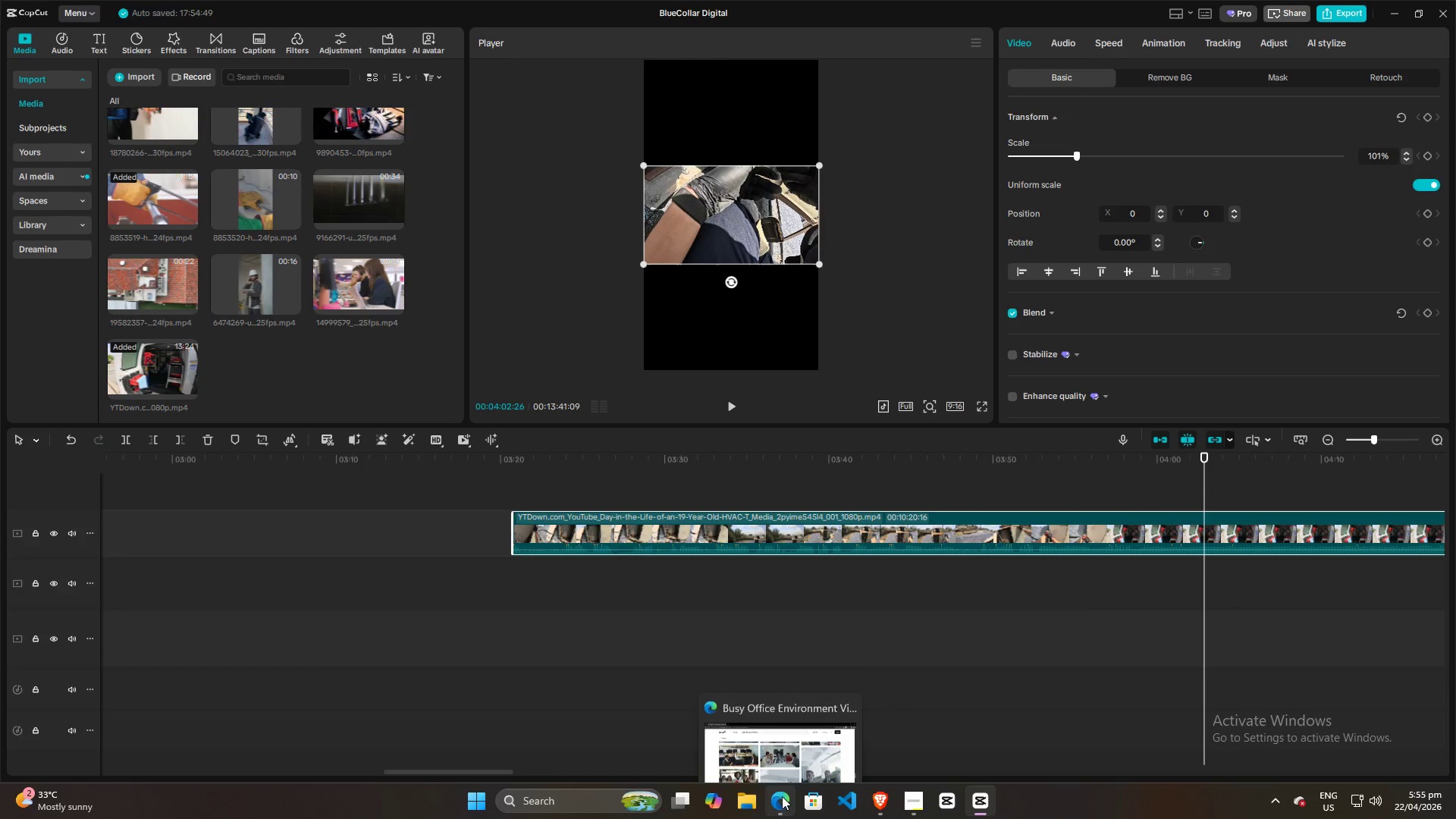 
left_click([782, 796])
 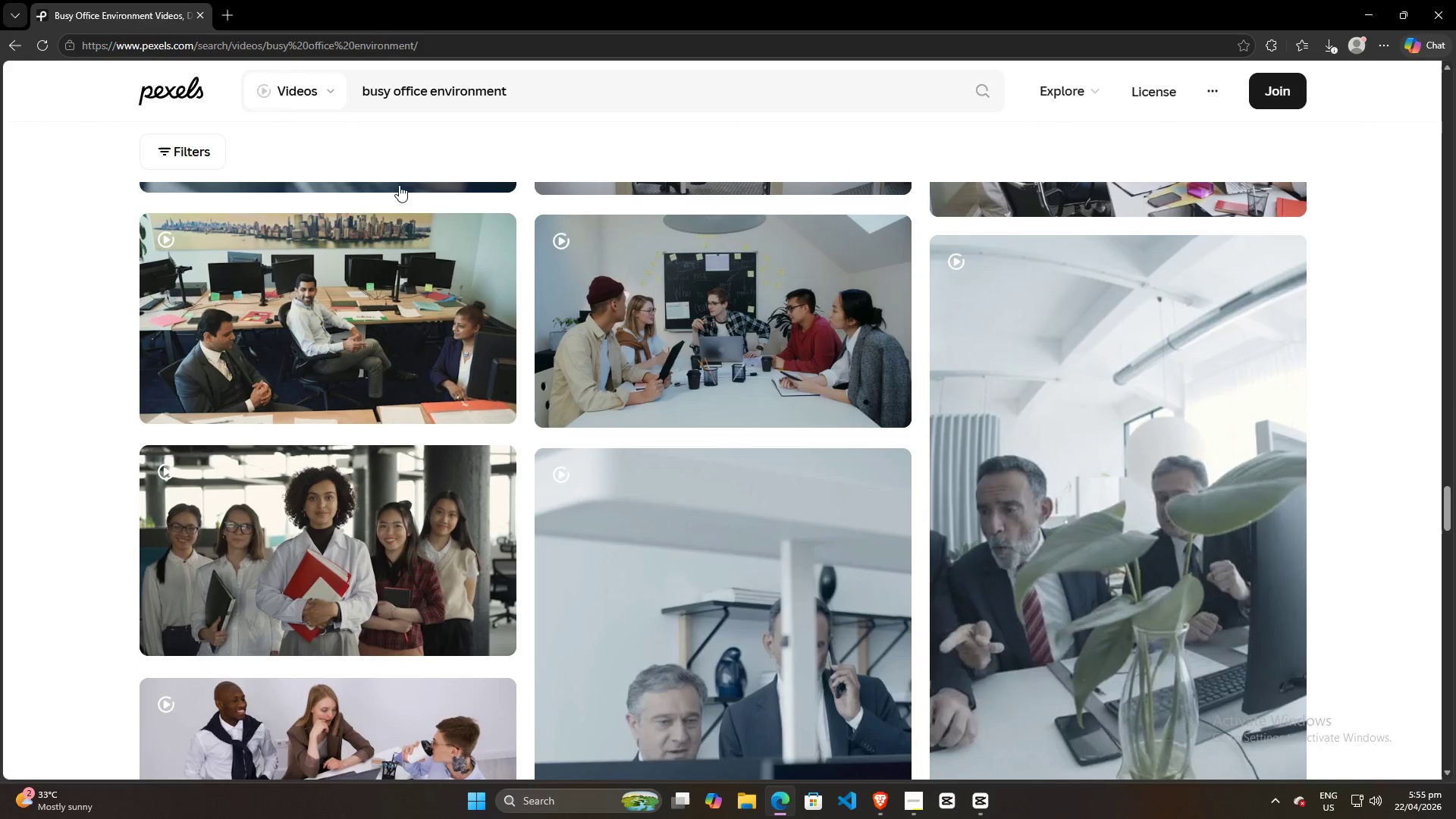 
left_click_drag(start_coordinate=[567, 99], to_coordinate=[166, 96])
 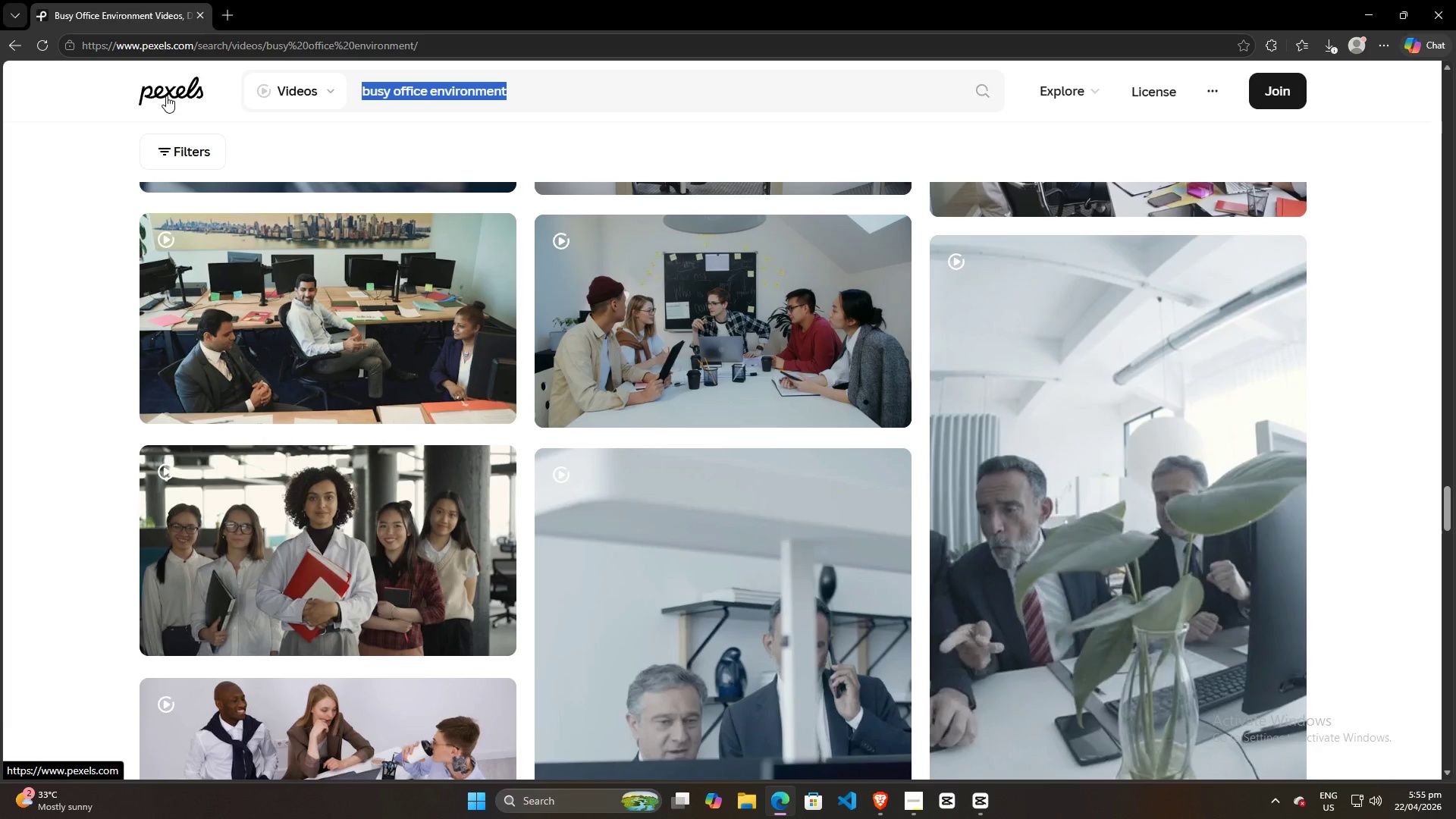 
hold_key(key=ControlLeft, duration=0.33)
 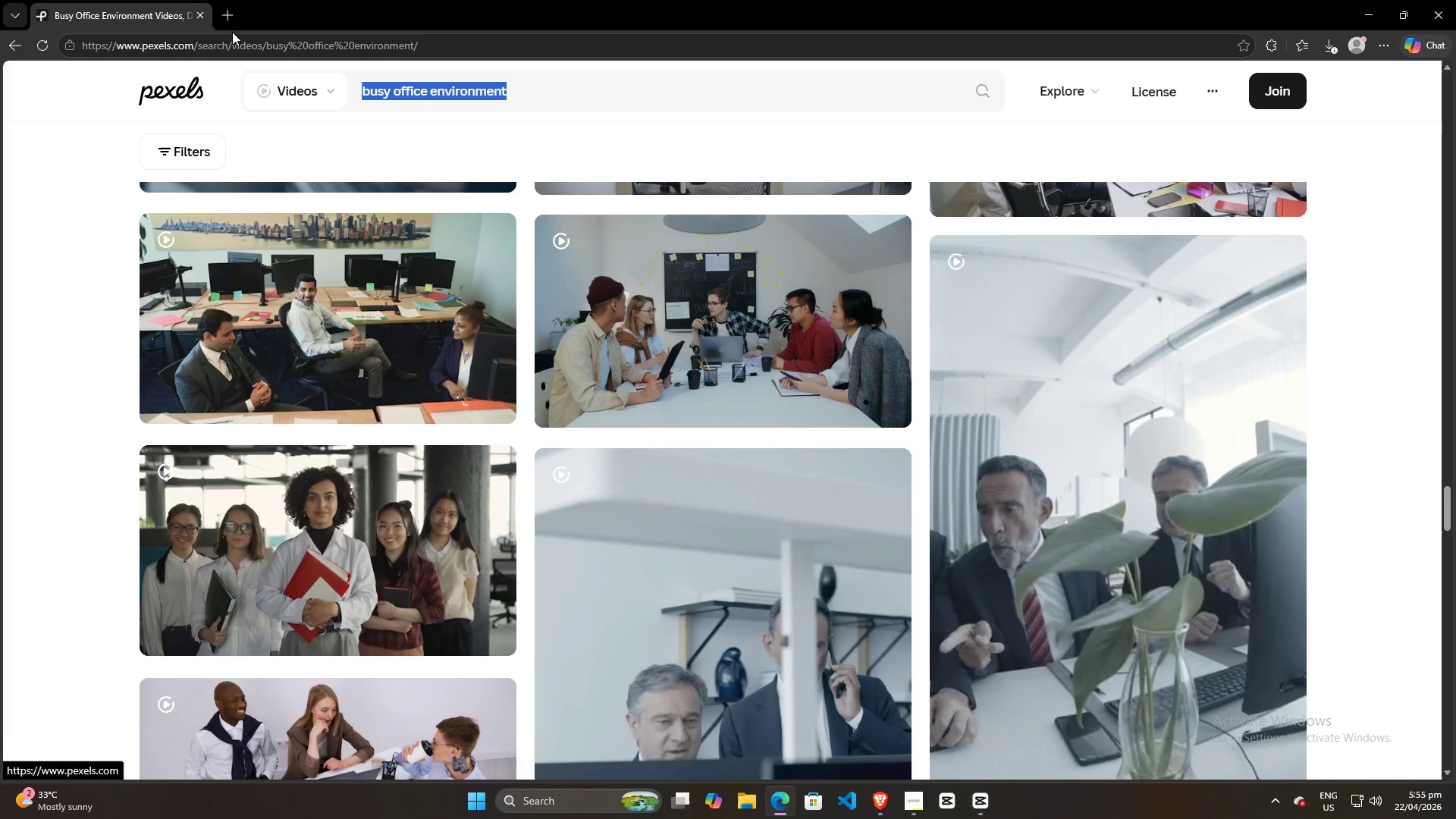 
left_click([231, 48])
 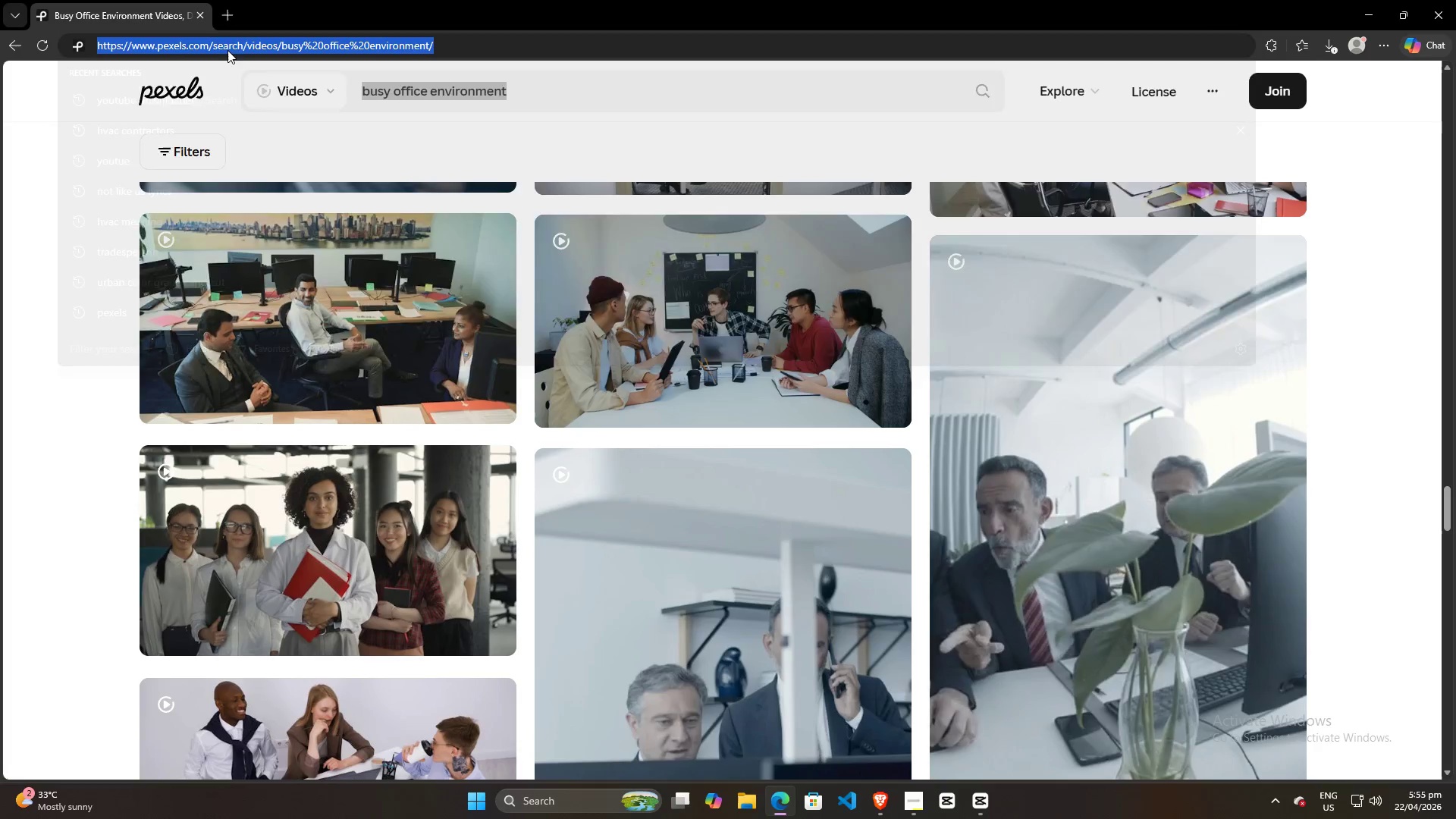 
key(Control+C)
 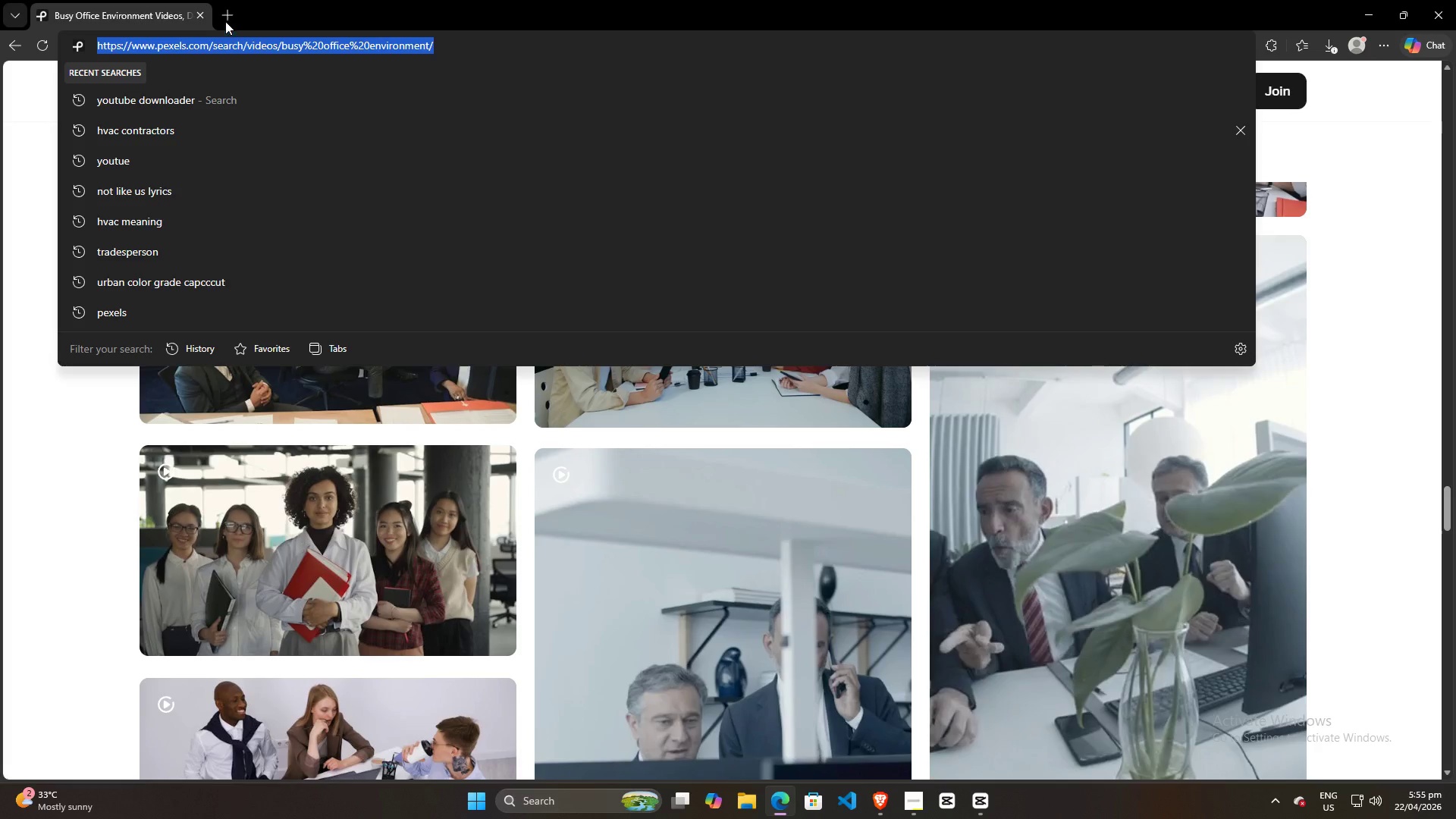 
key(Control+C)
 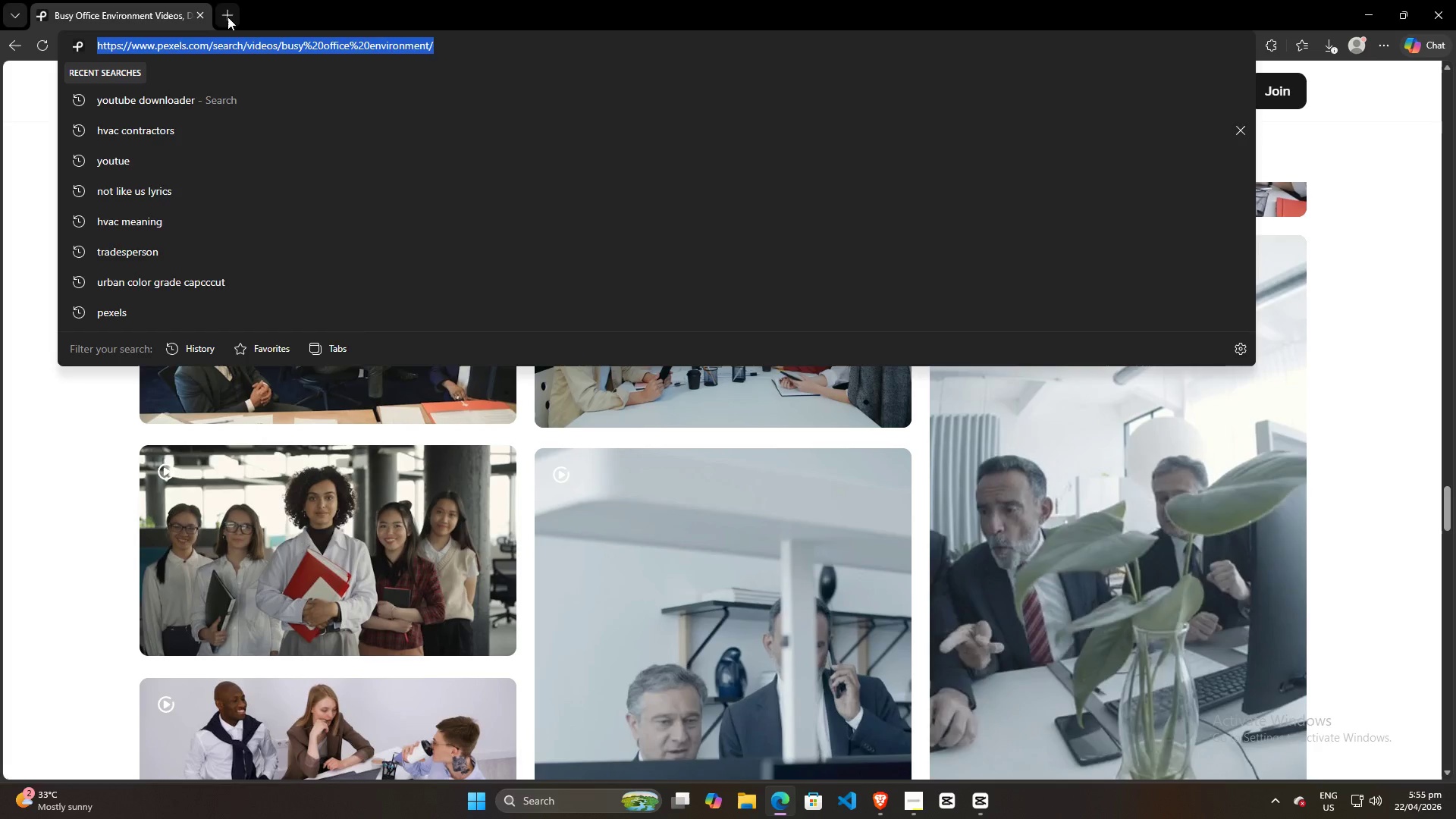 
left_click([228, 15])
 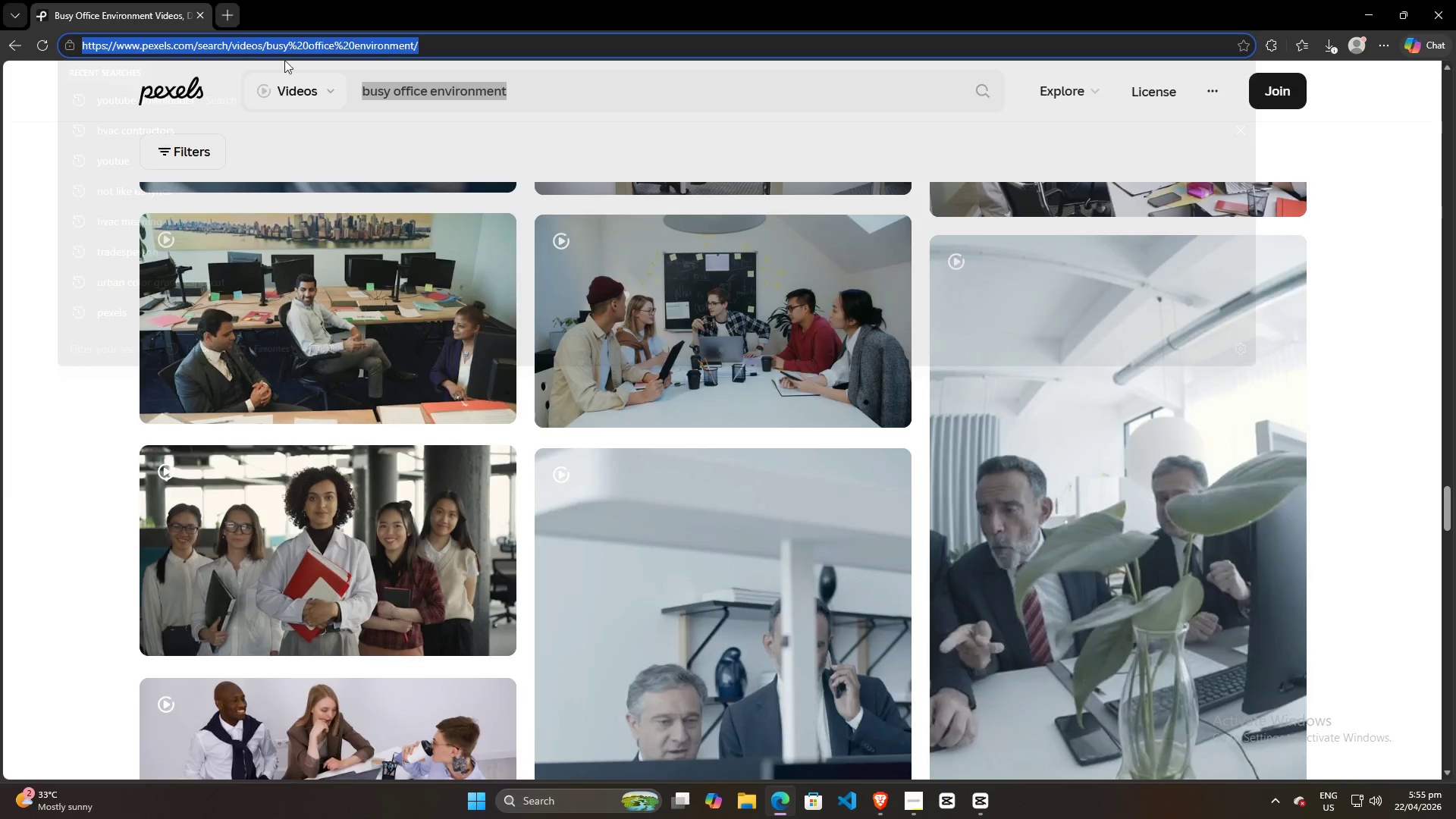 
key(Control+ControlLeft)
 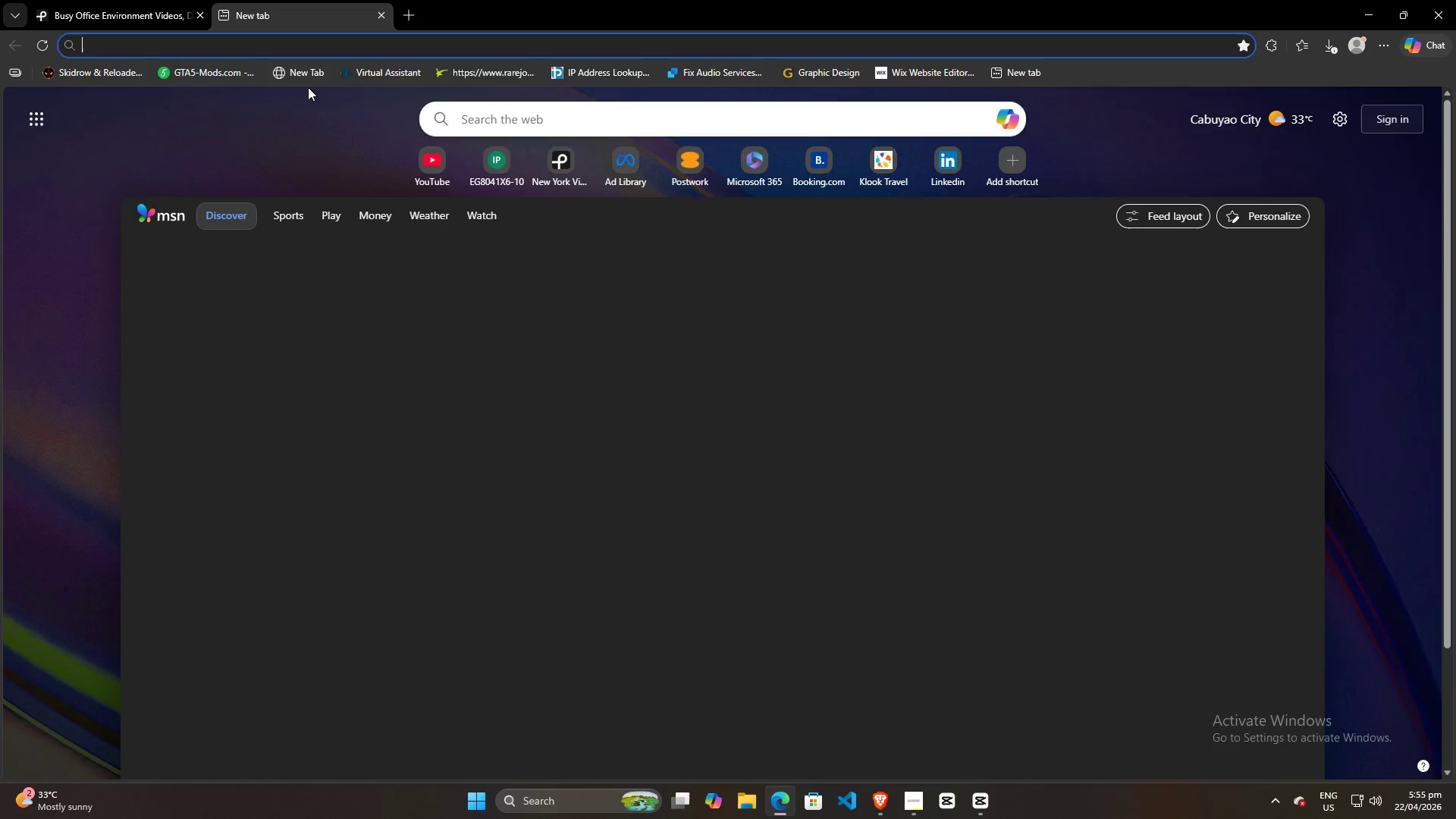 
key(Control+V)
 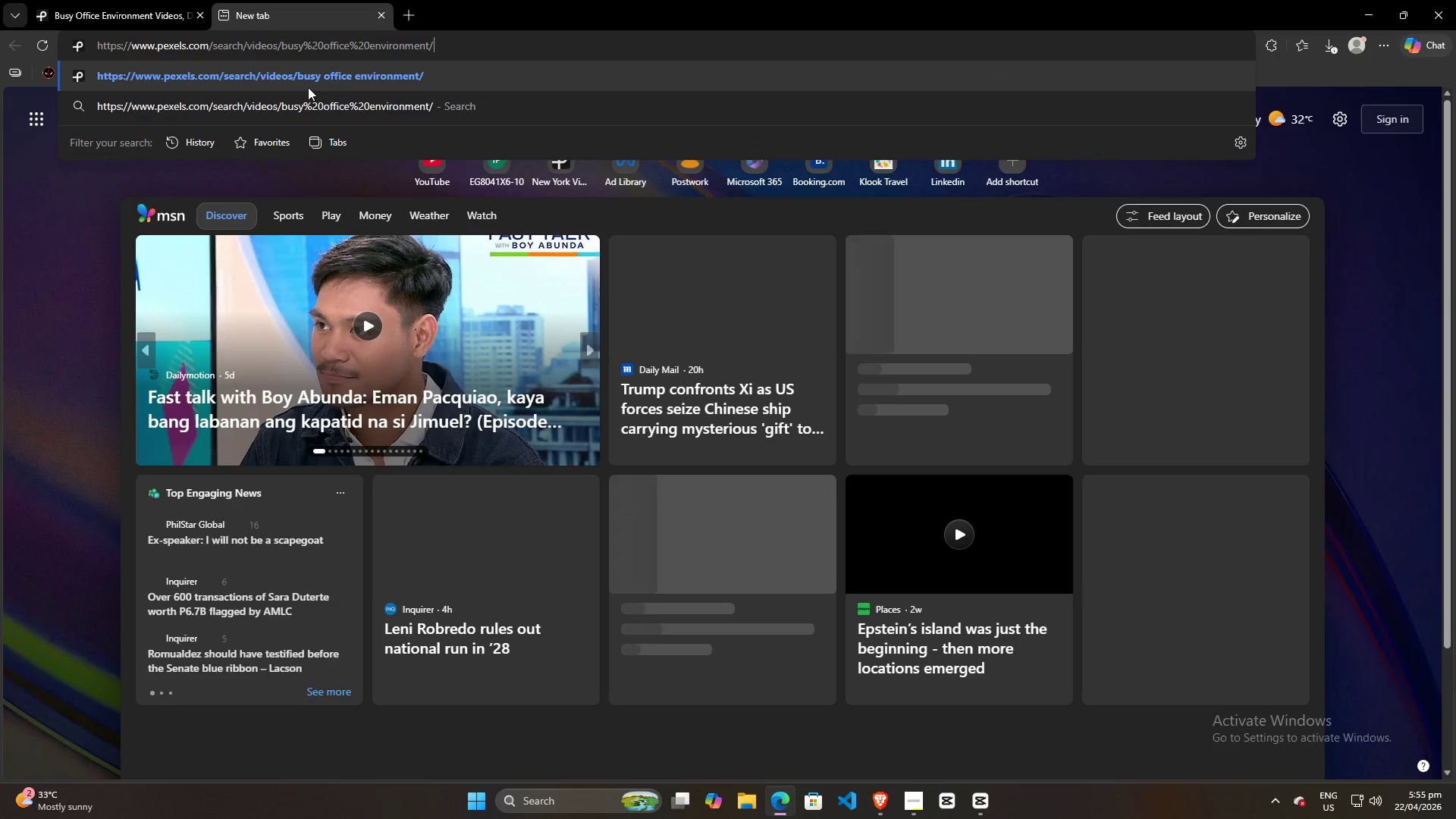 
key(Enter)
 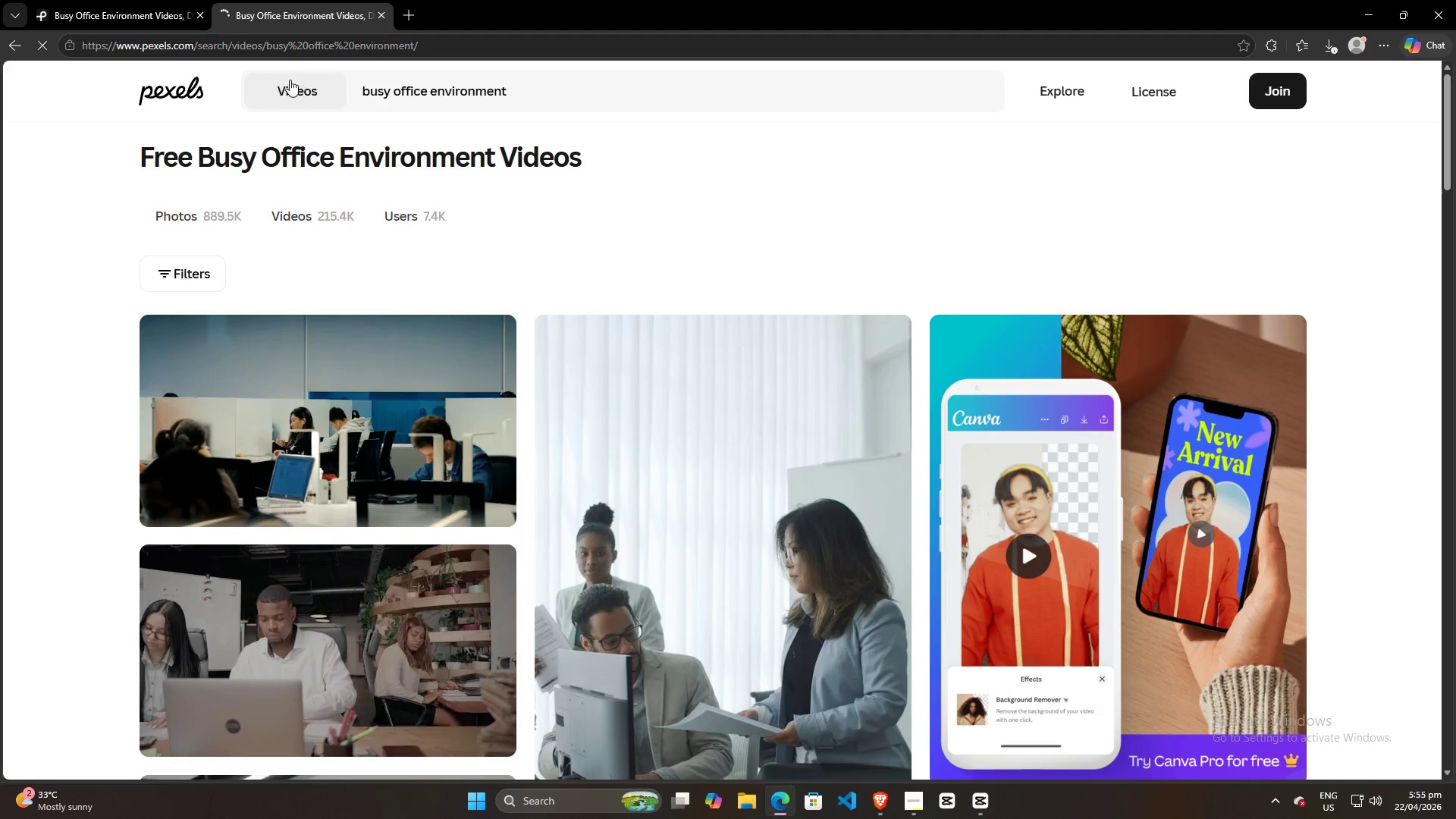 
left_click([462, 80])
 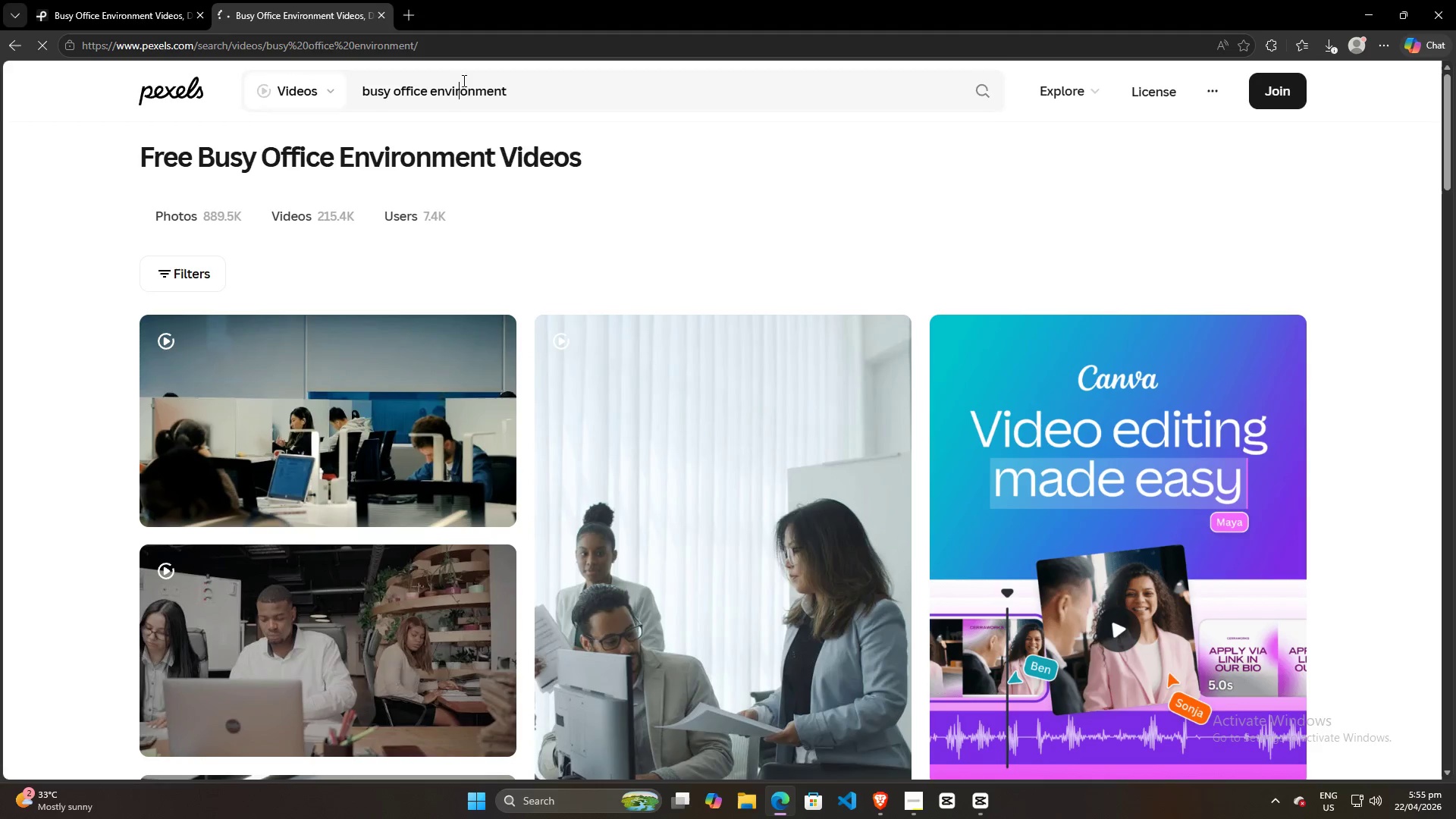 
key(Control+A)
 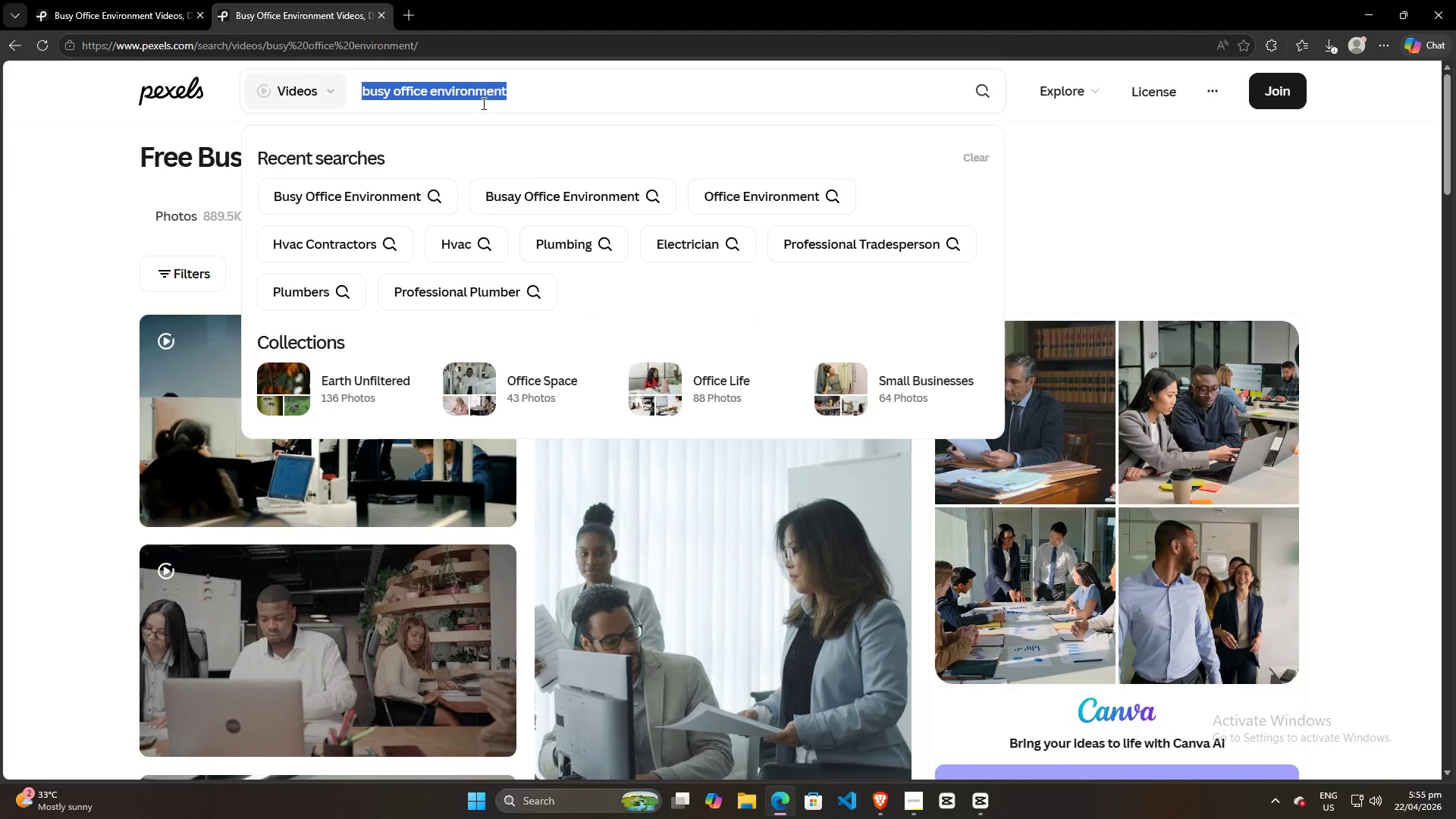 
key(Control+H)
 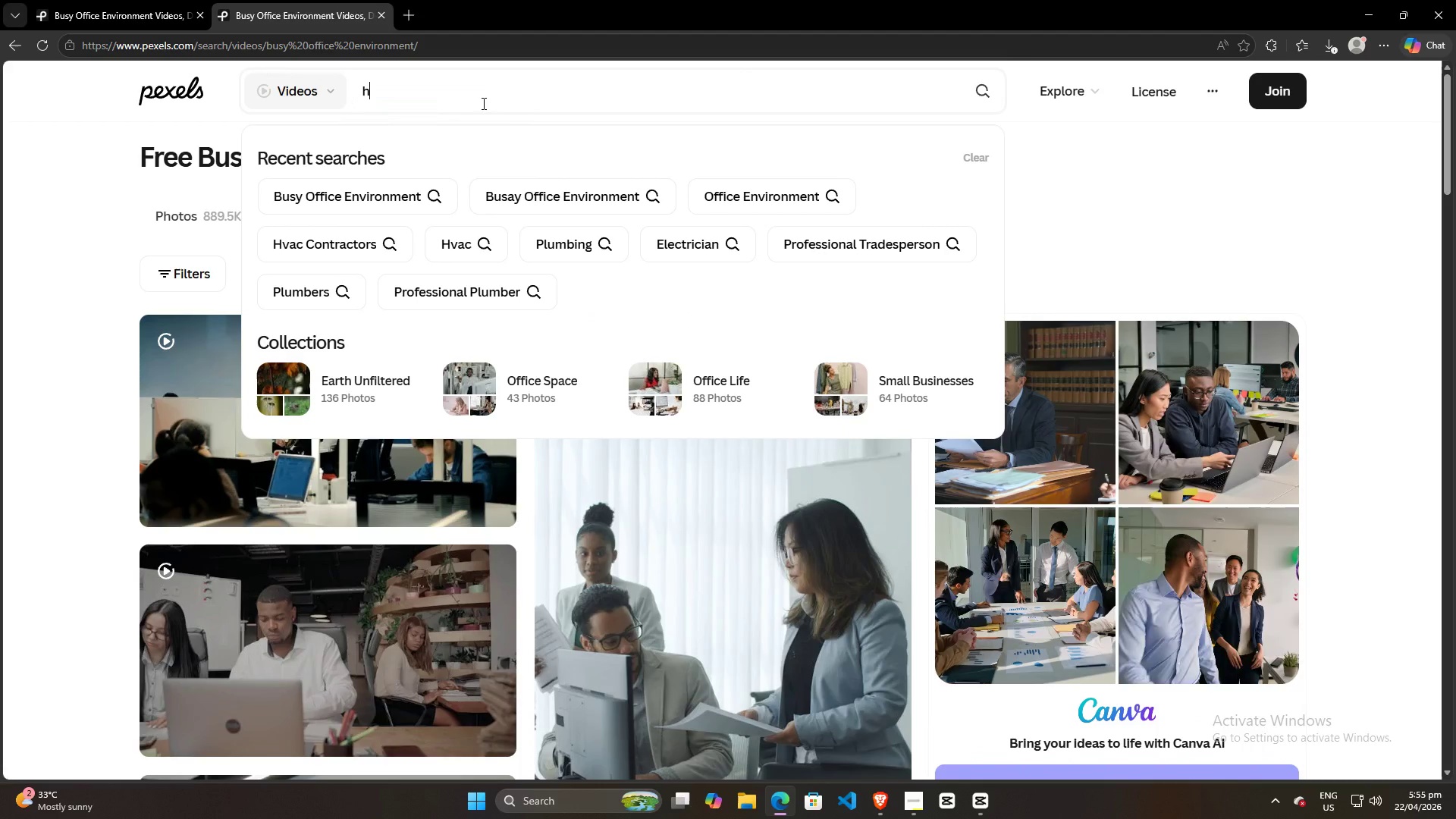 
key(Control+V)
 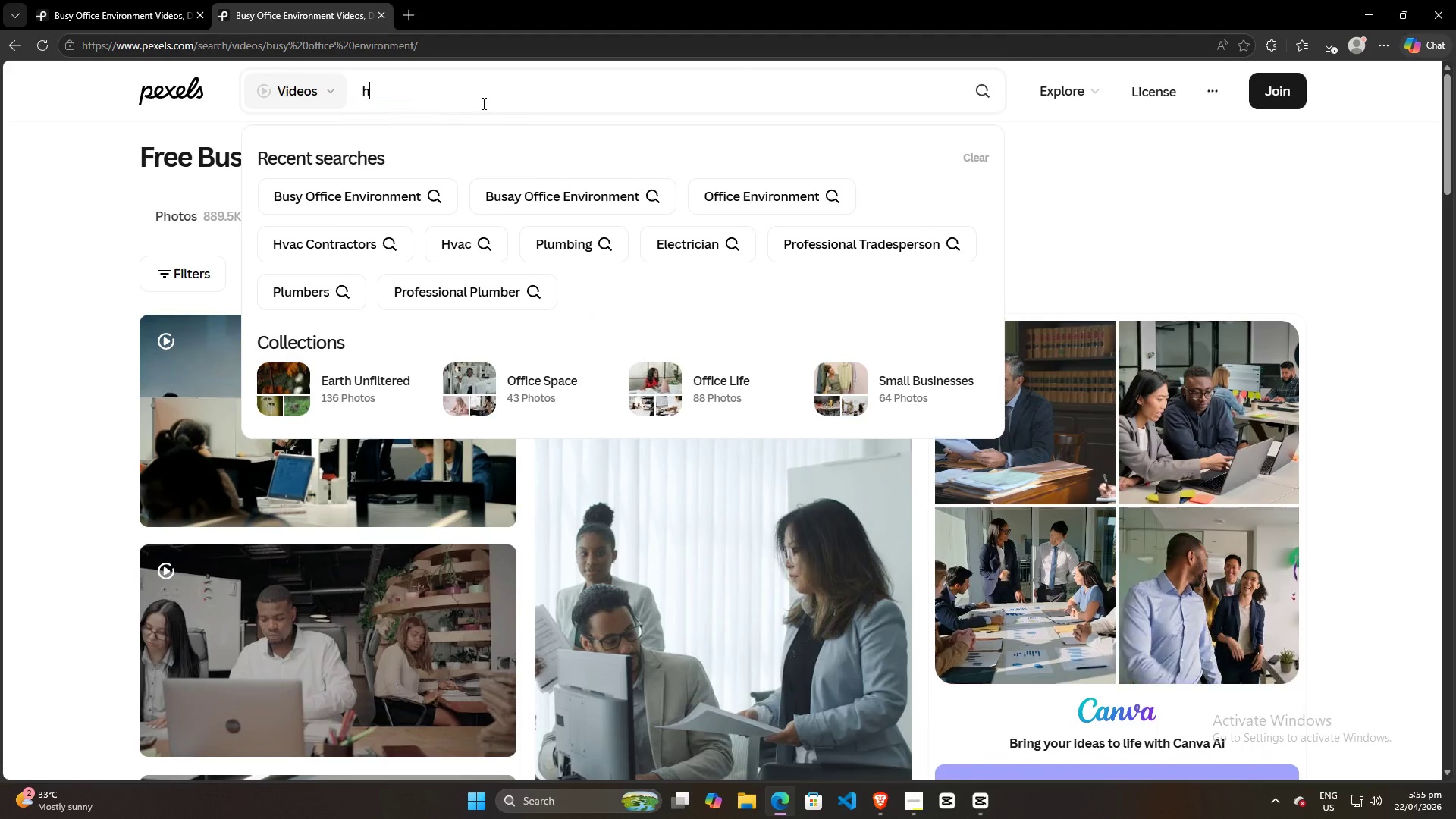 
key(Control+A)
 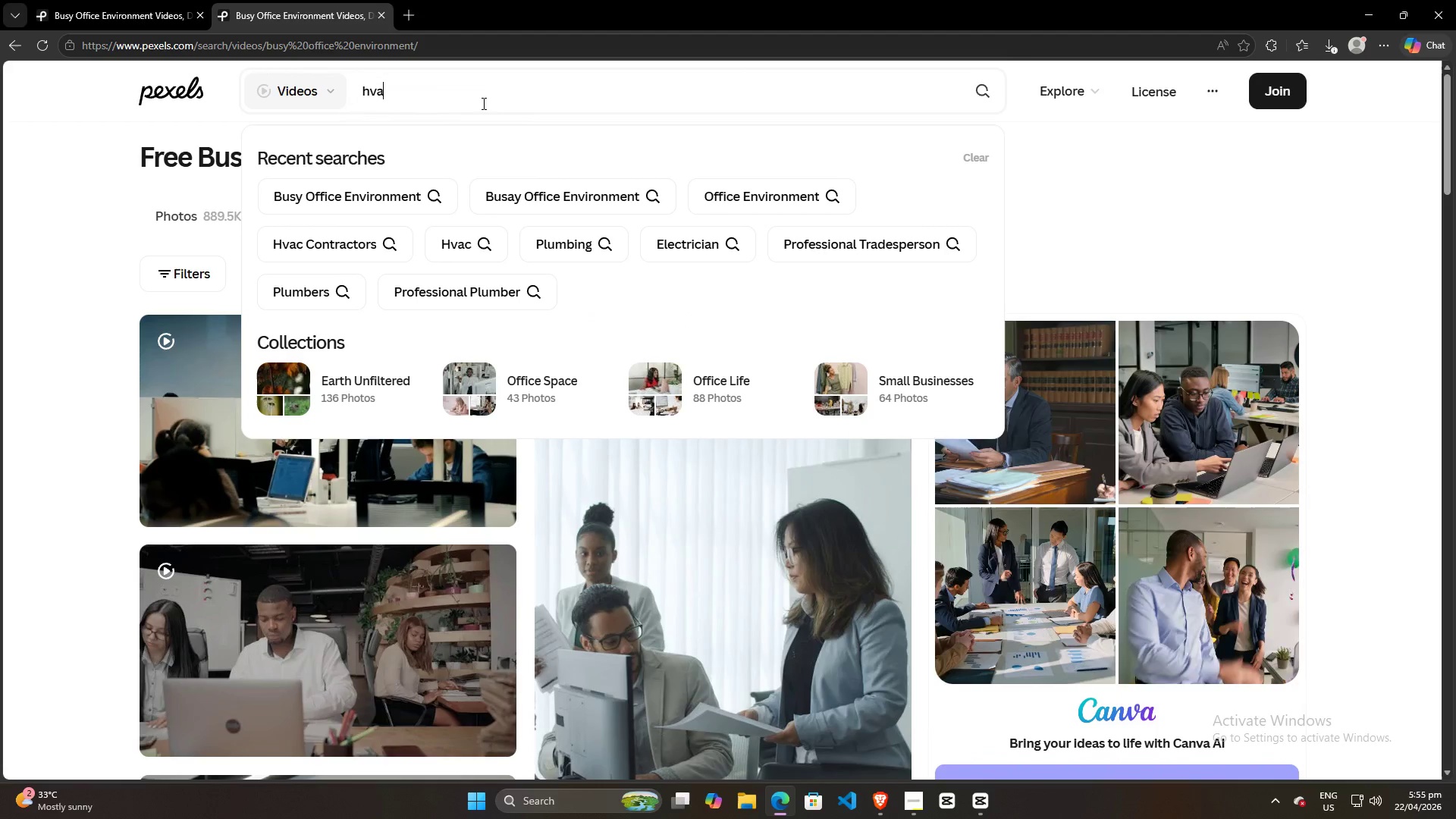 
key(Control+C)
 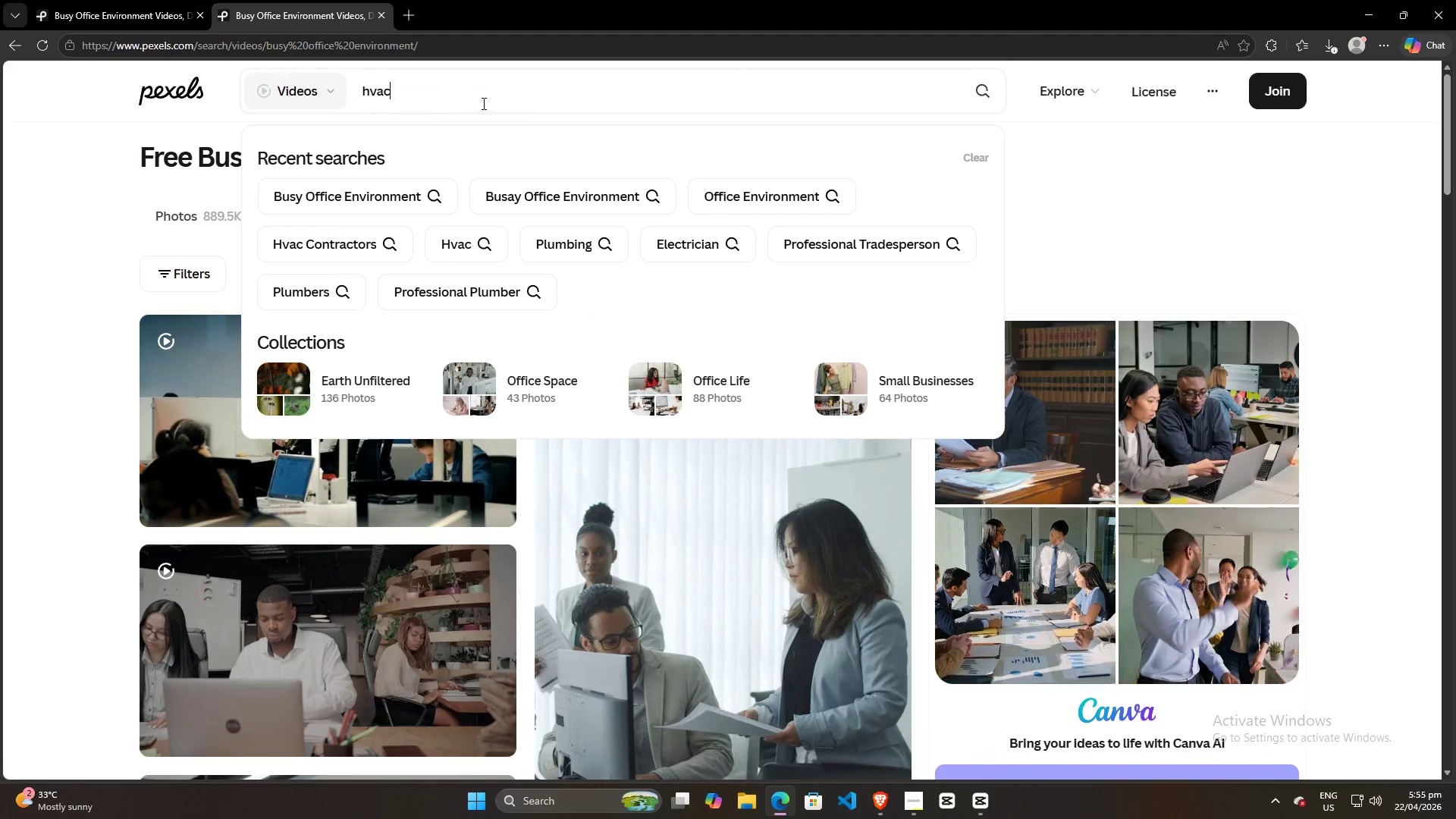 
key(Control+Space)
 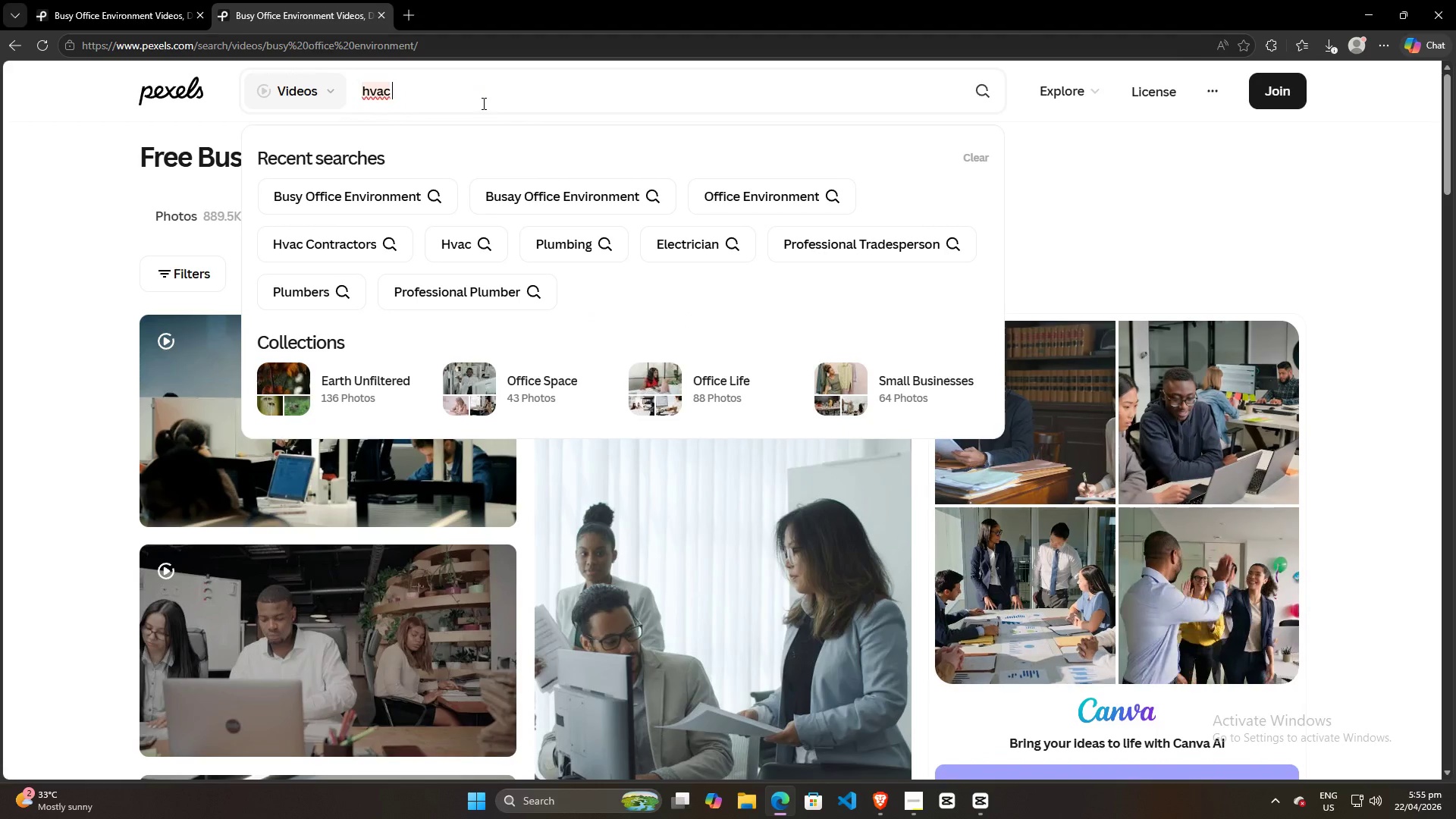 
key(Control+T)
 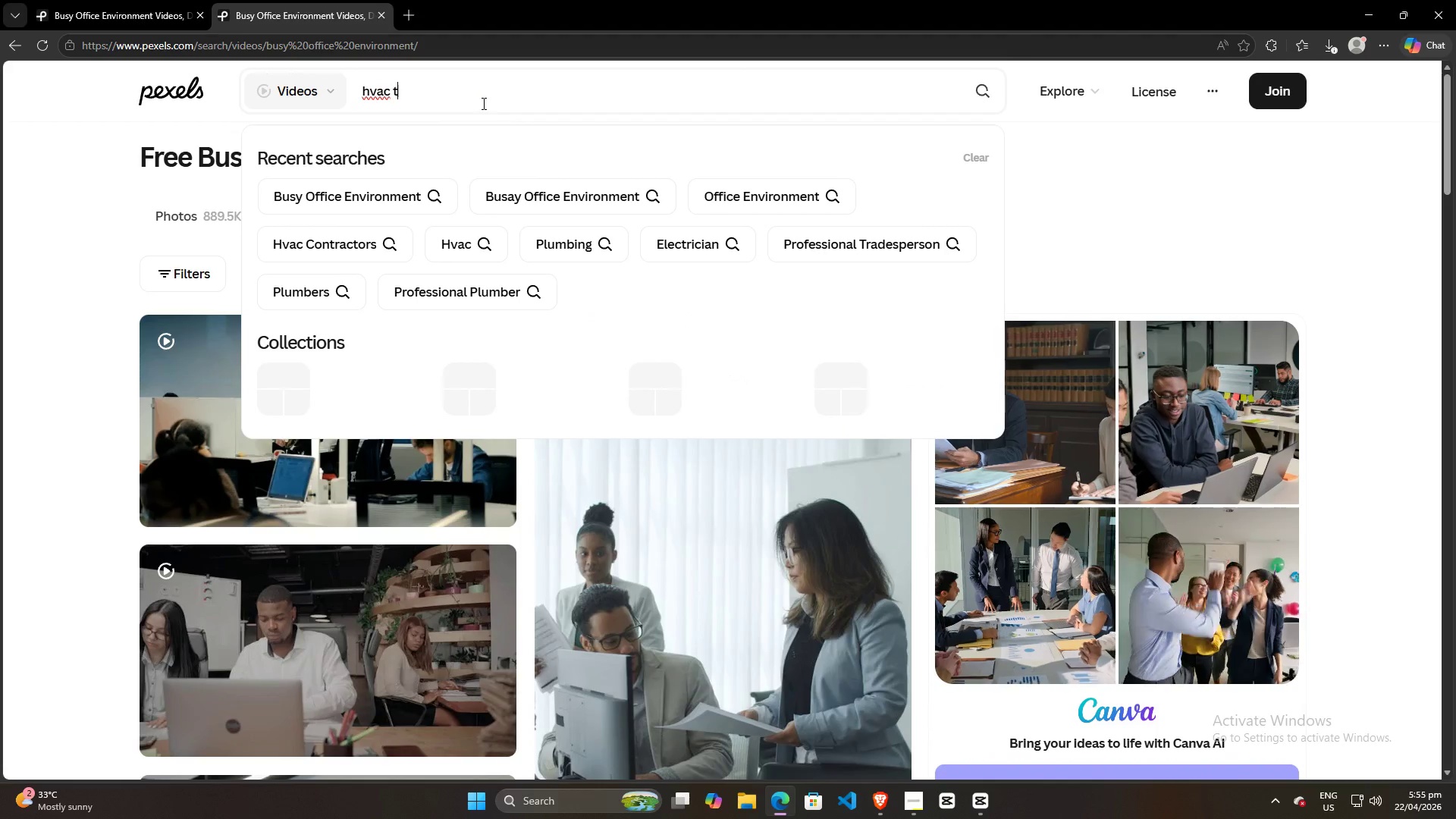 
key(Control+E)
 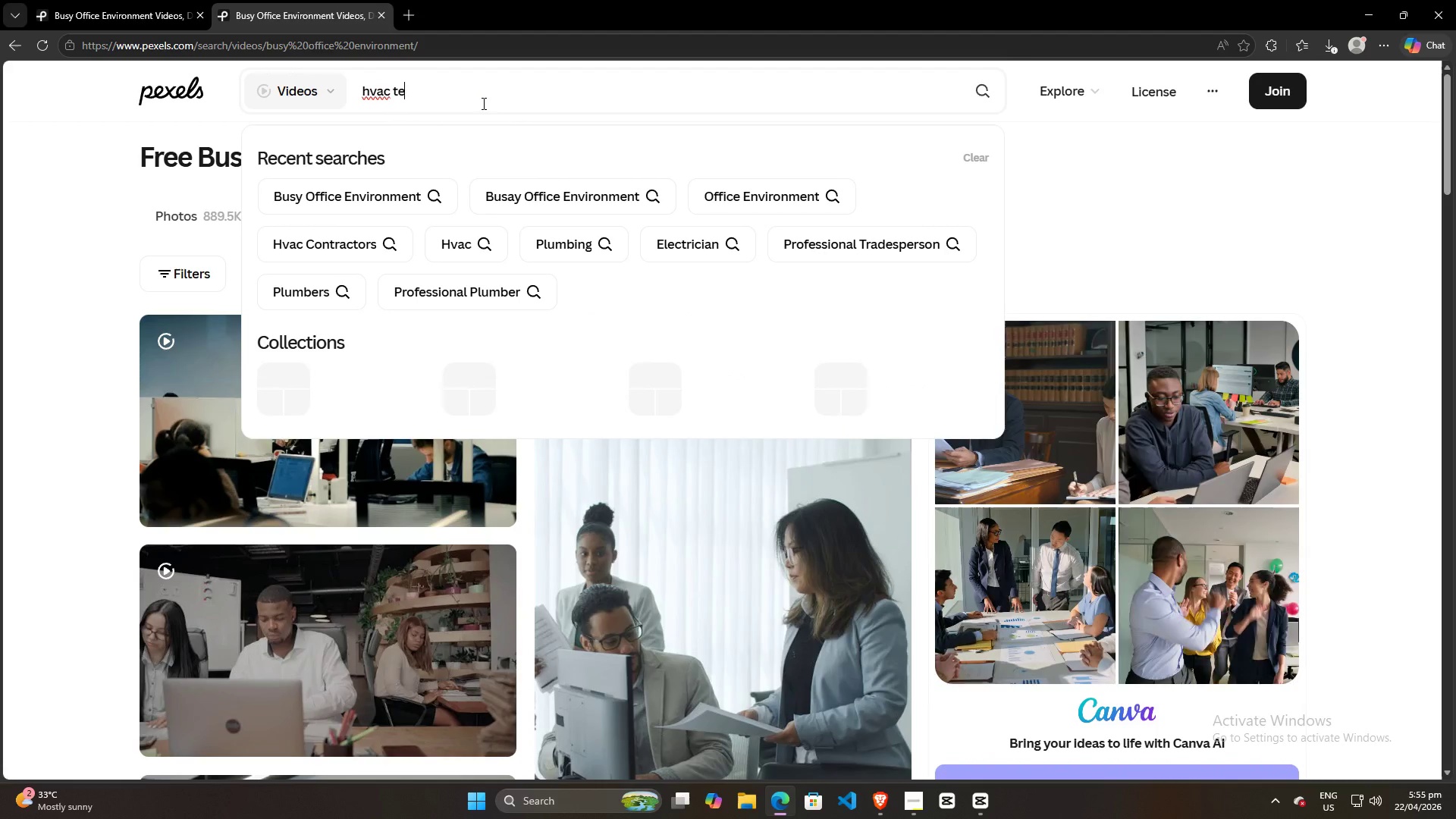 
key(Control+C)
 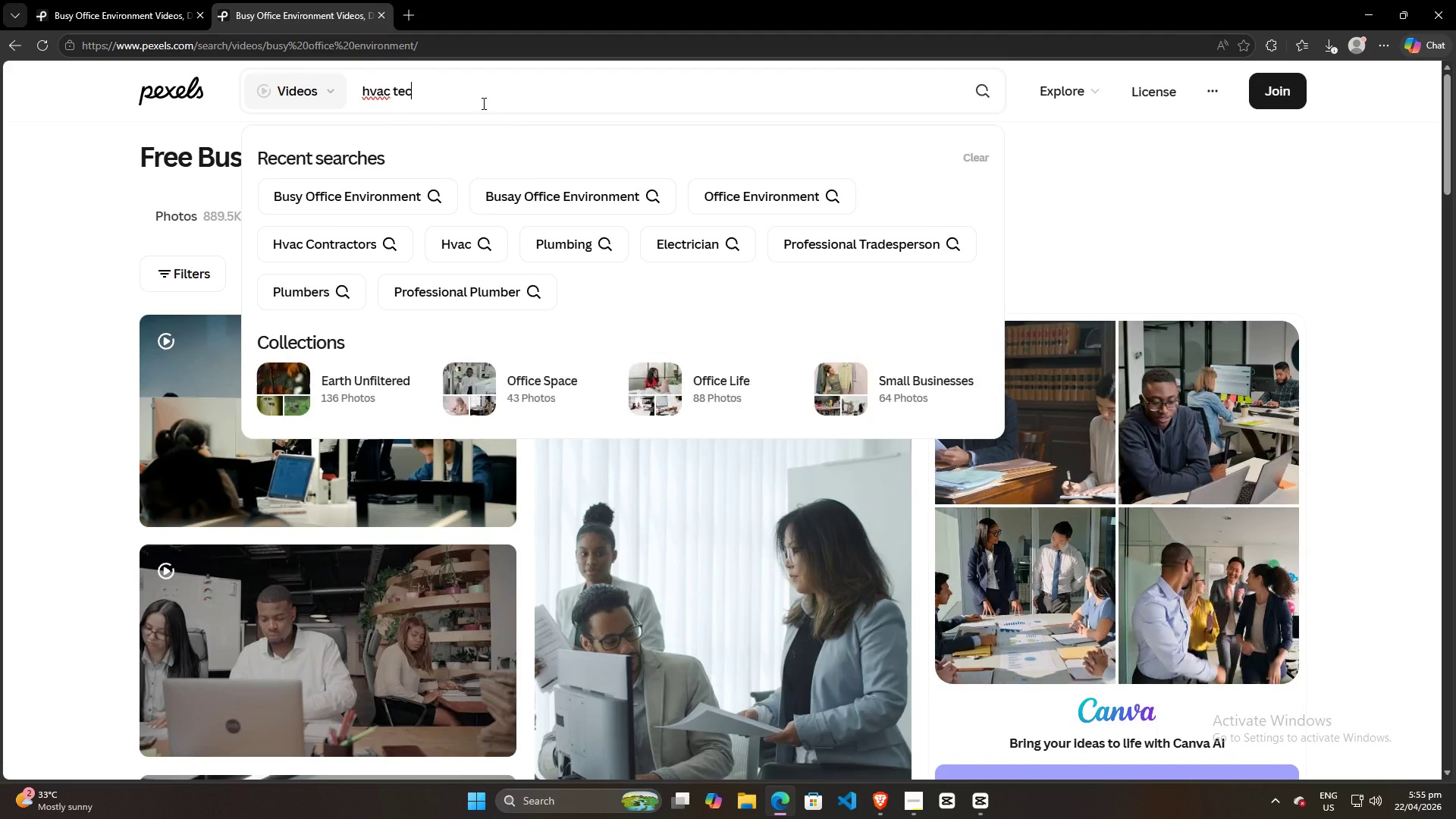 
key(Control+H)
 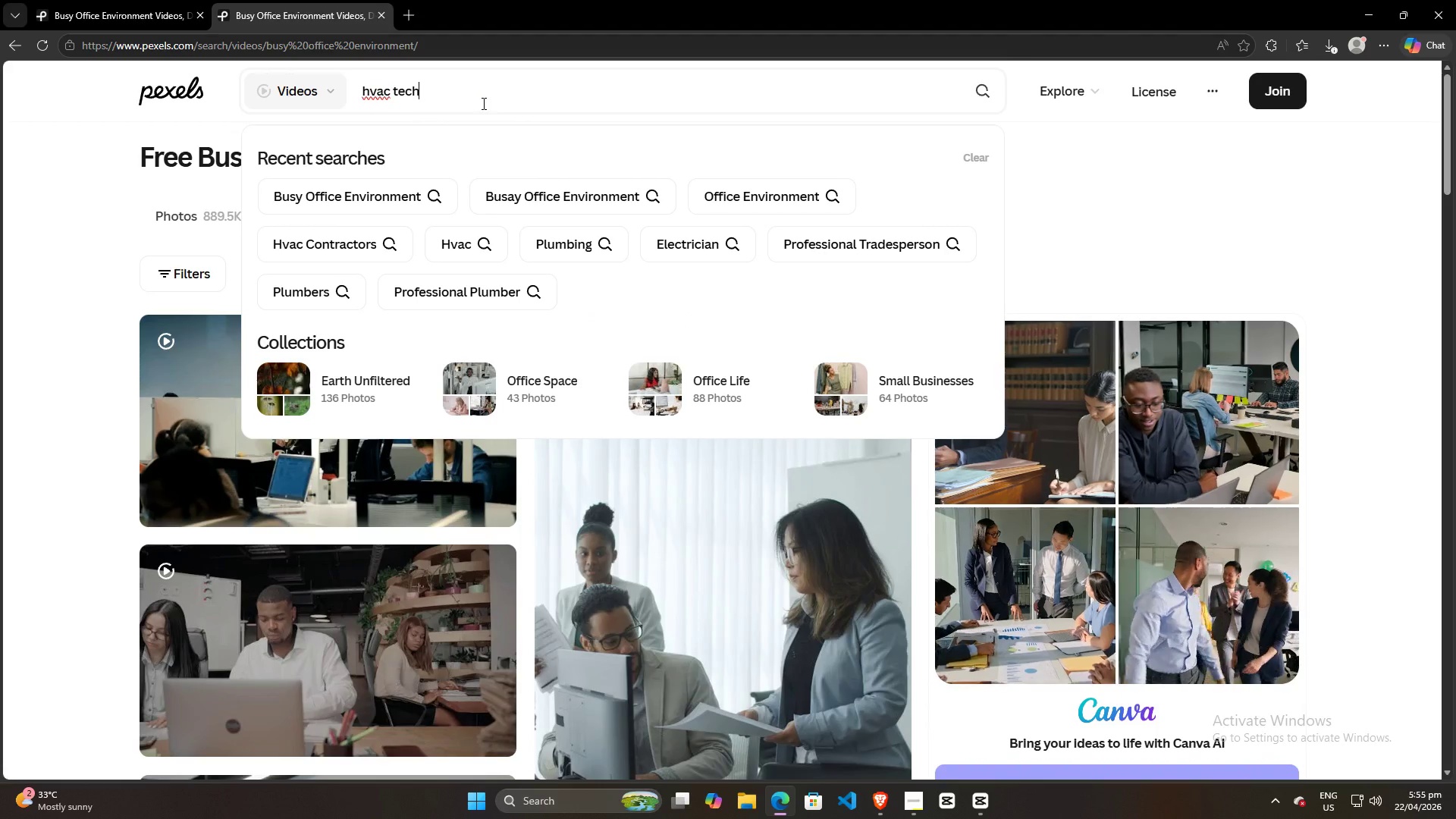 
key(Control+N)
 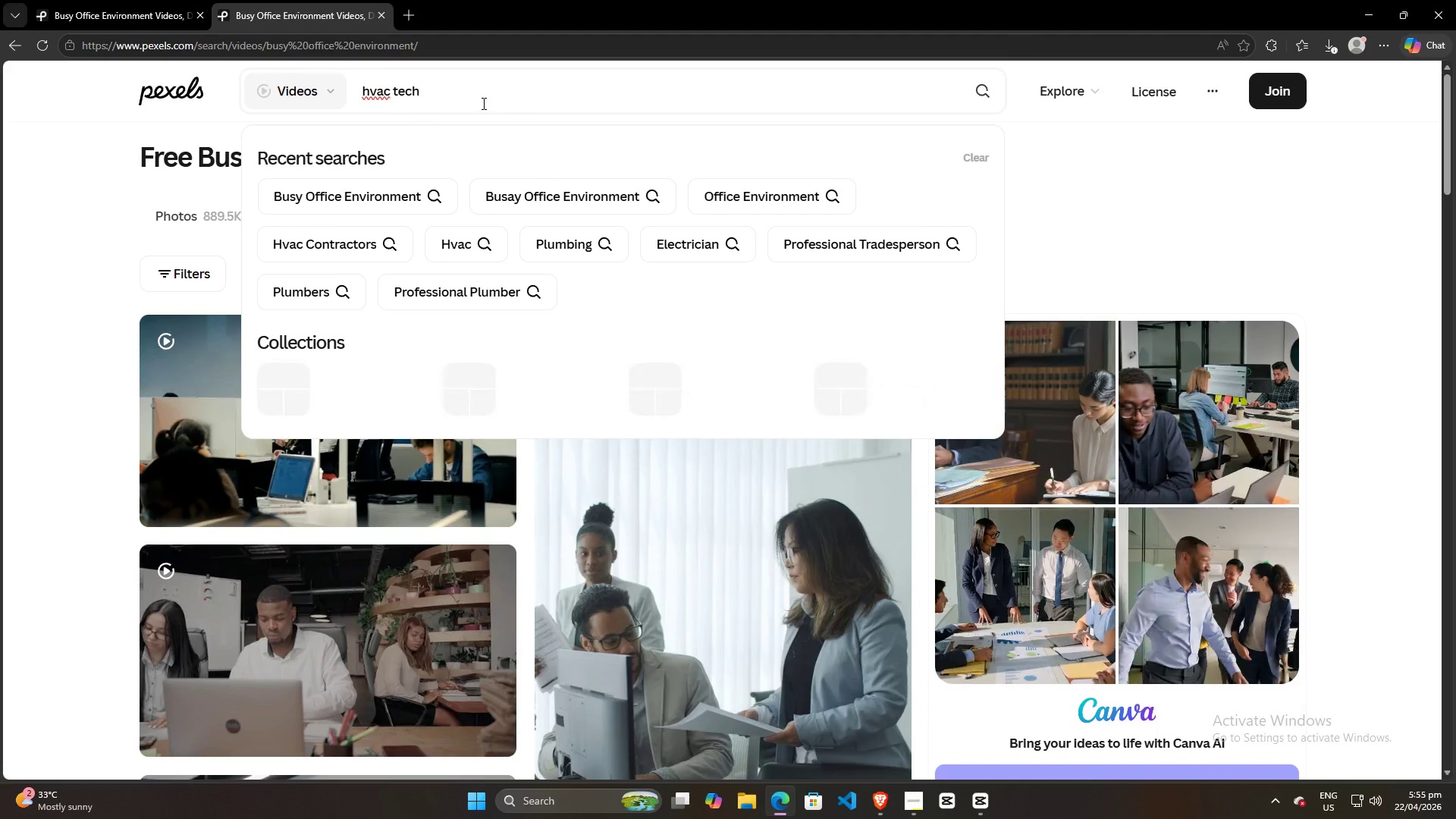 
key(Control+I)
 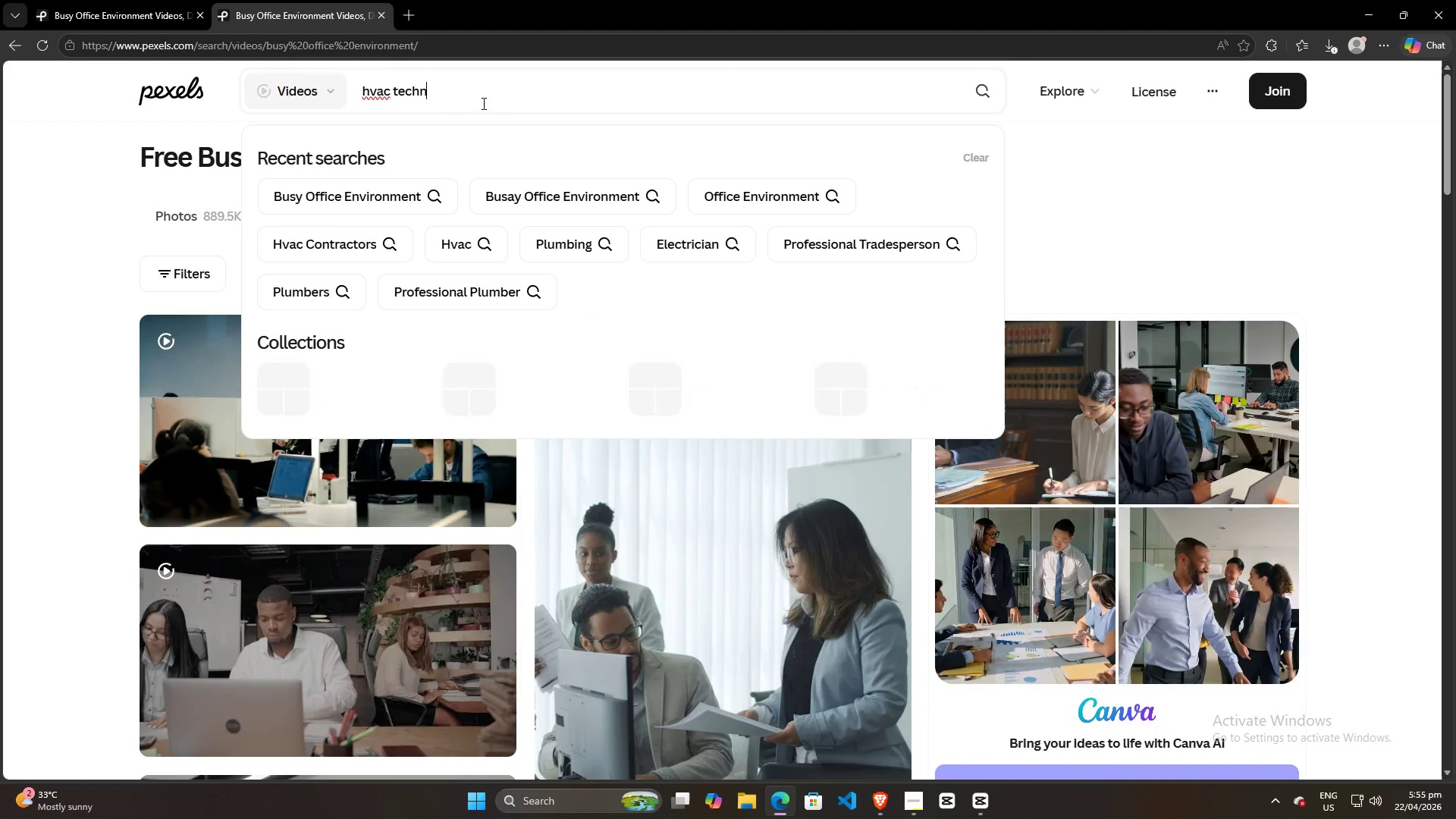 
key(Control+C)
 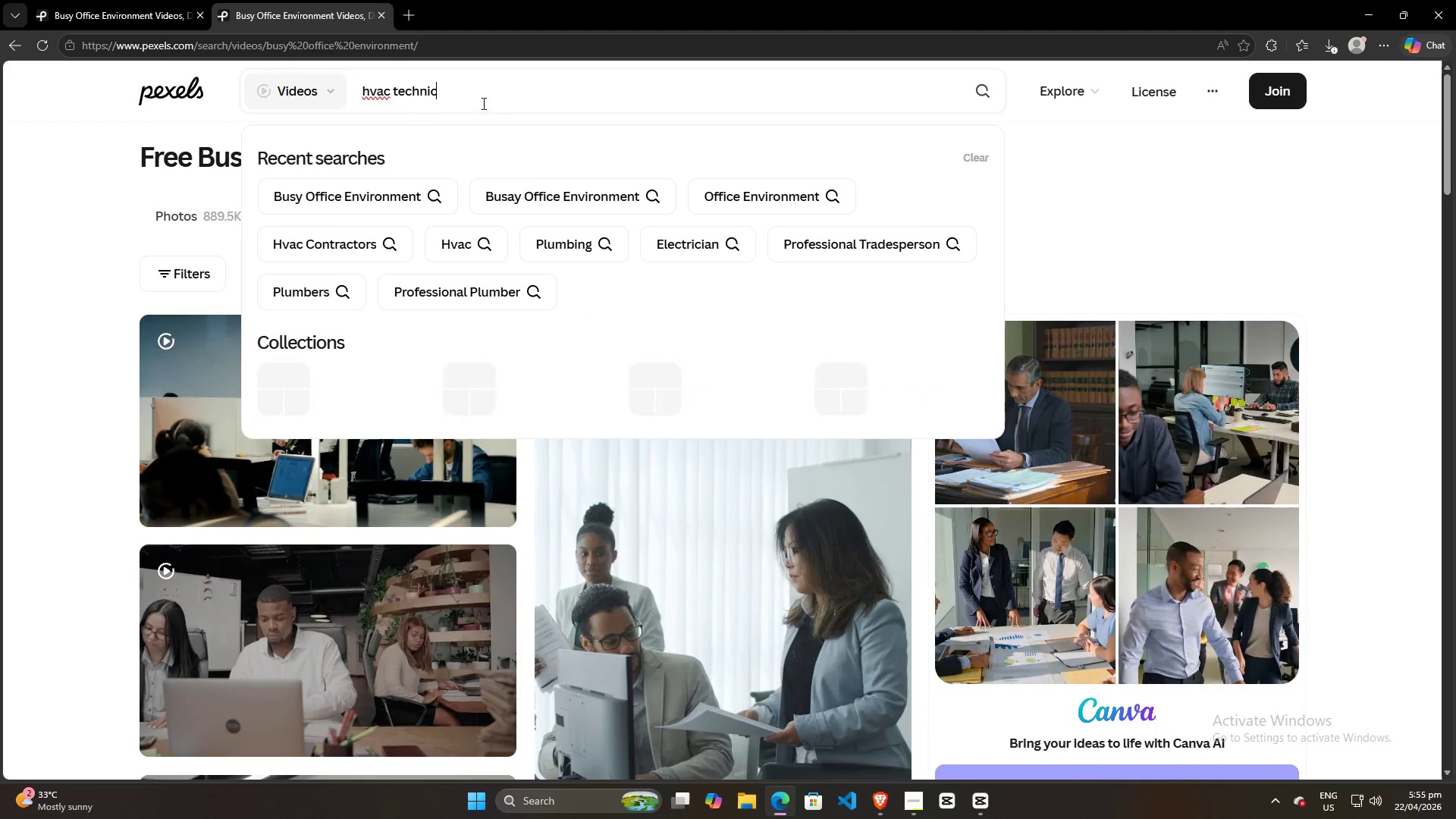 
key(Control+I)
 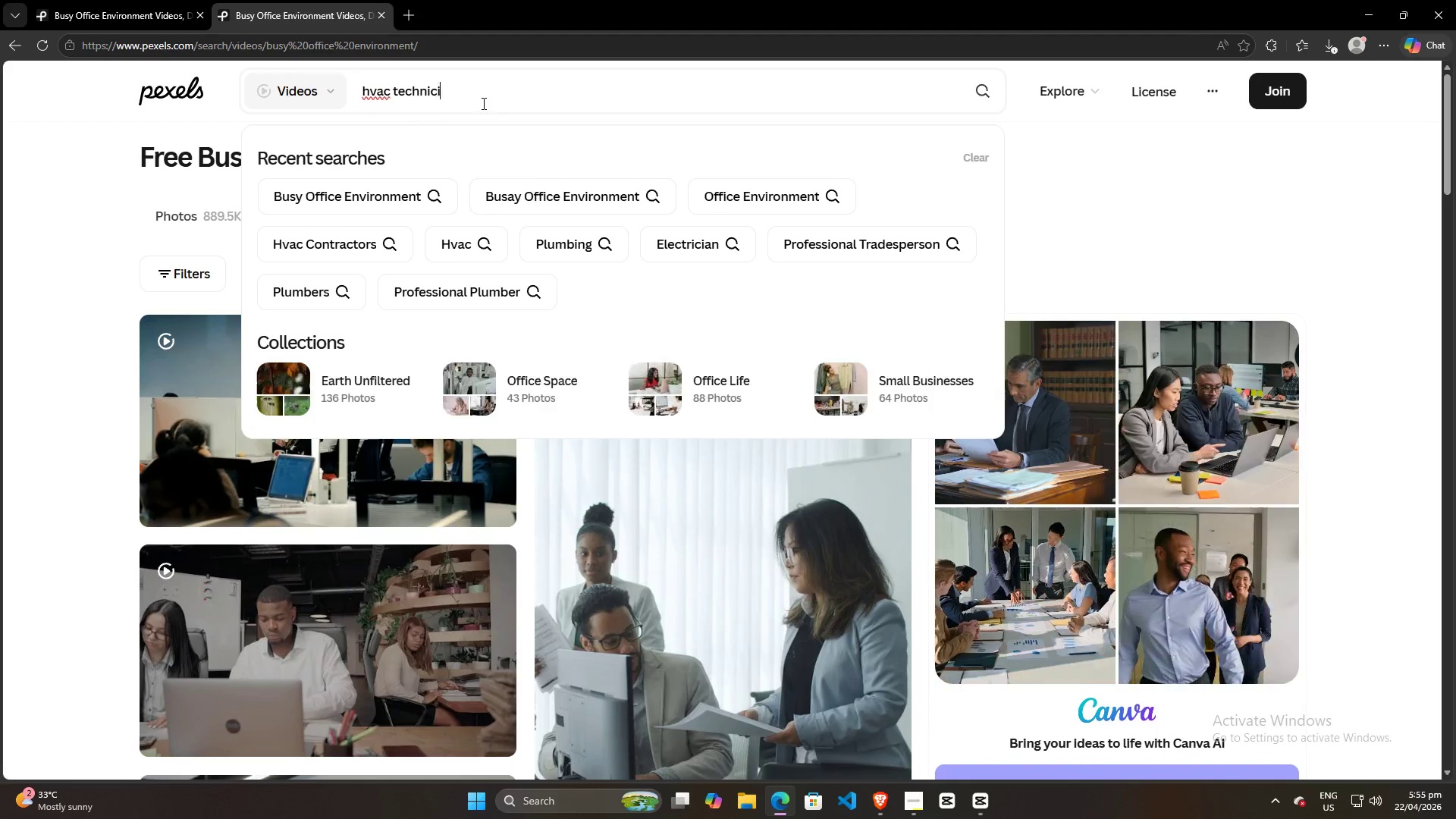 
key(Control+A)
 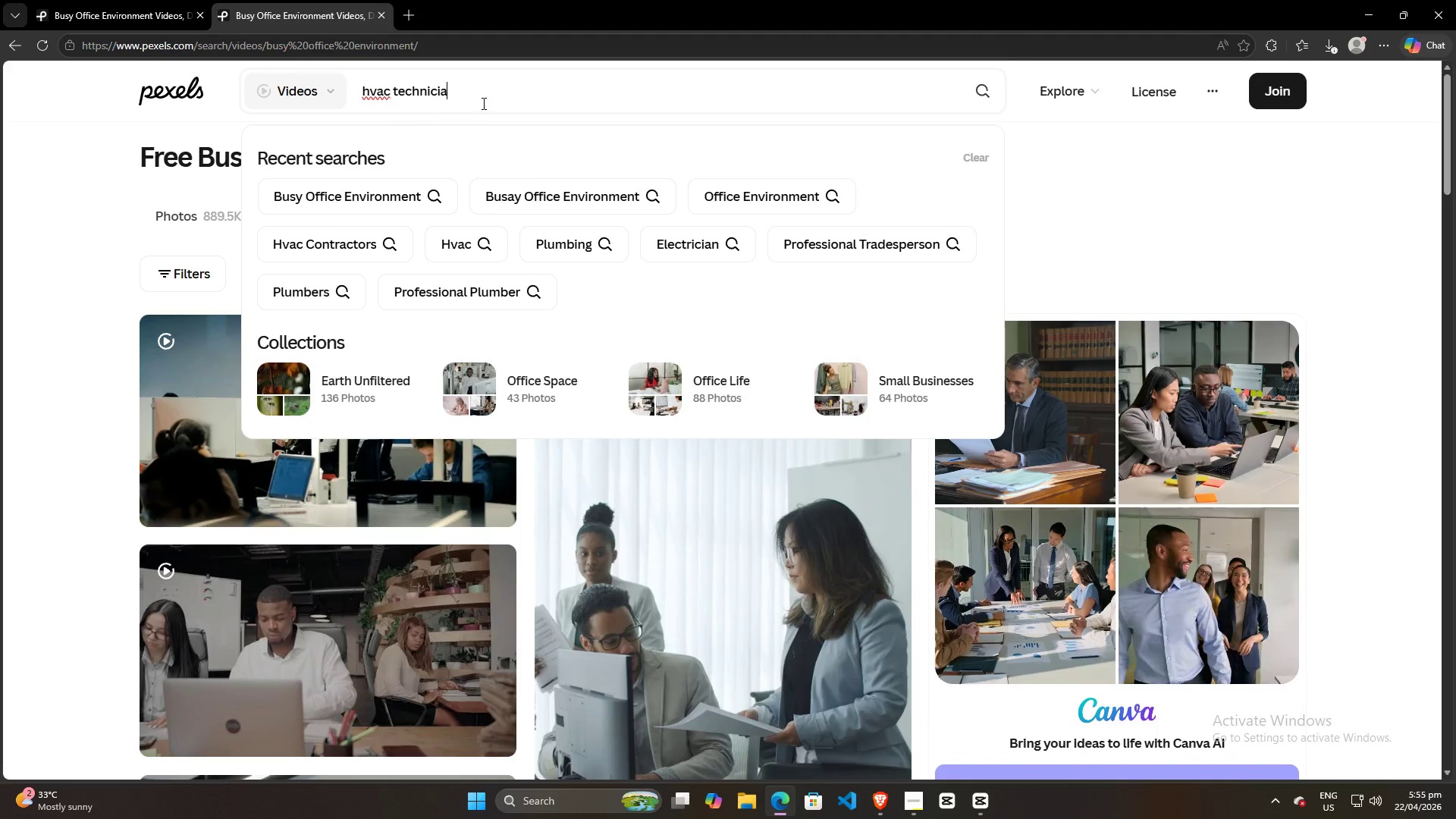 
key(Control+N)
 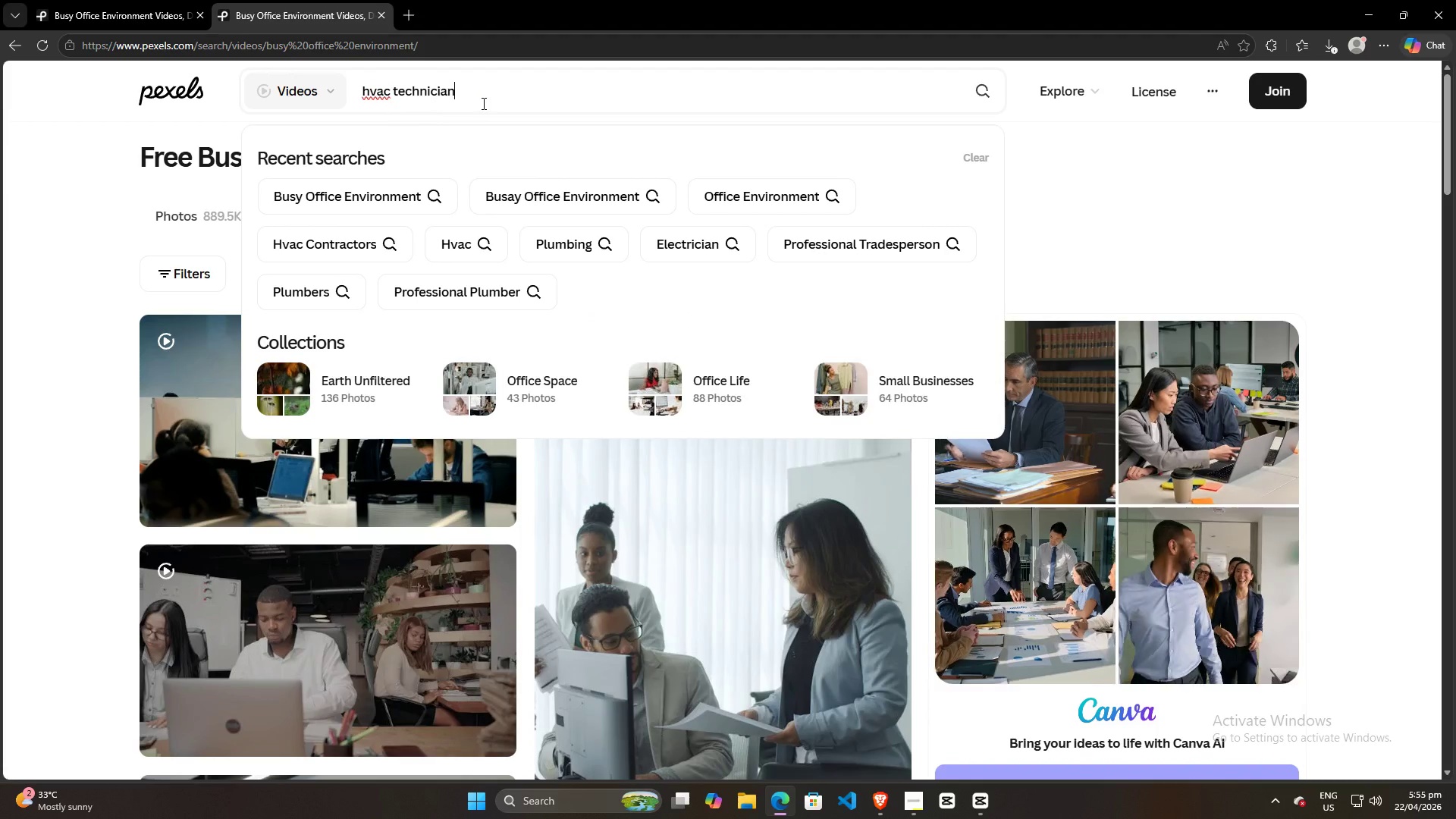 
key(Control+Enter)
 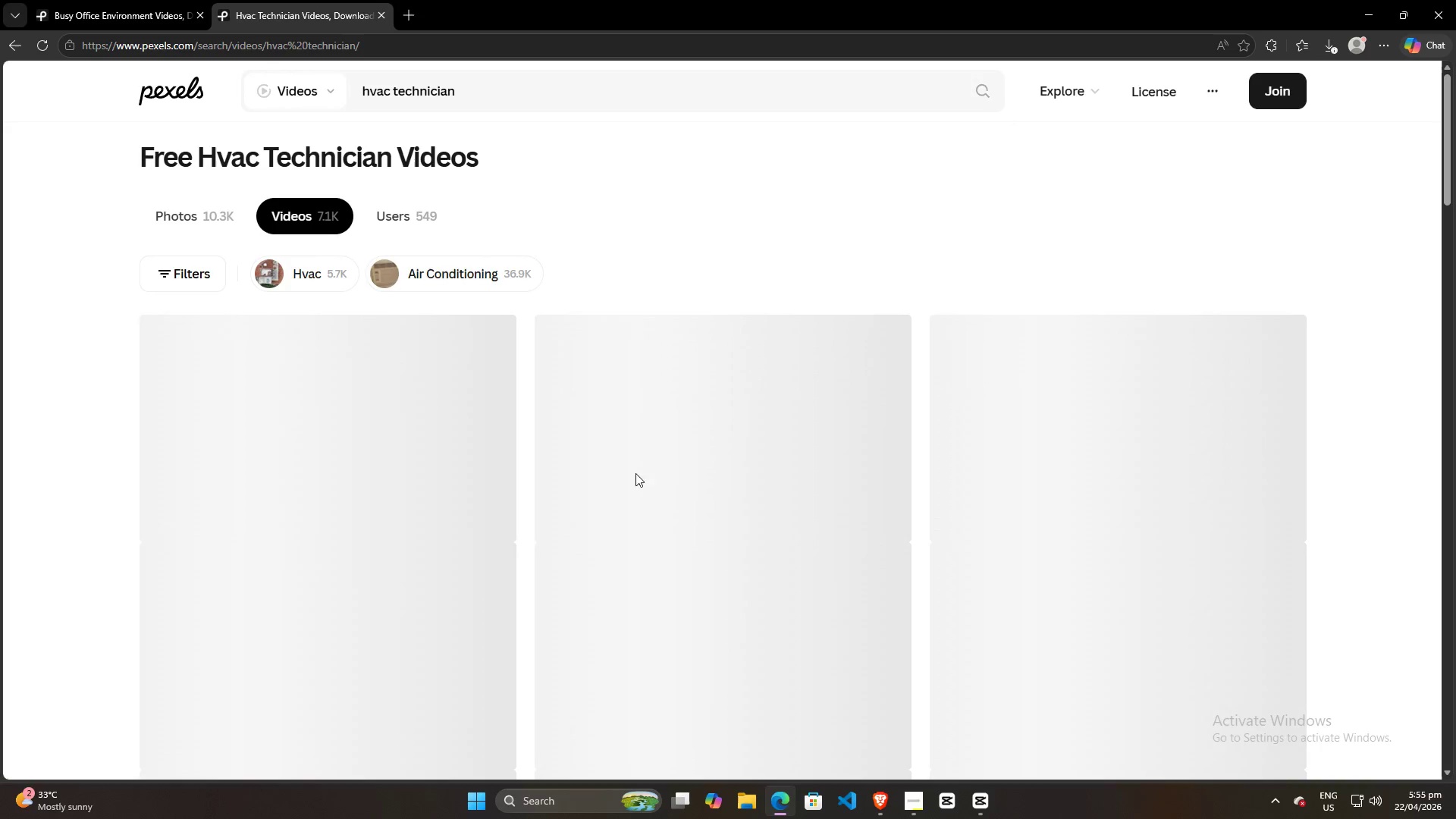 
scroll: coordinate [641, 469], scroll_direction: down, amount: 4.0
 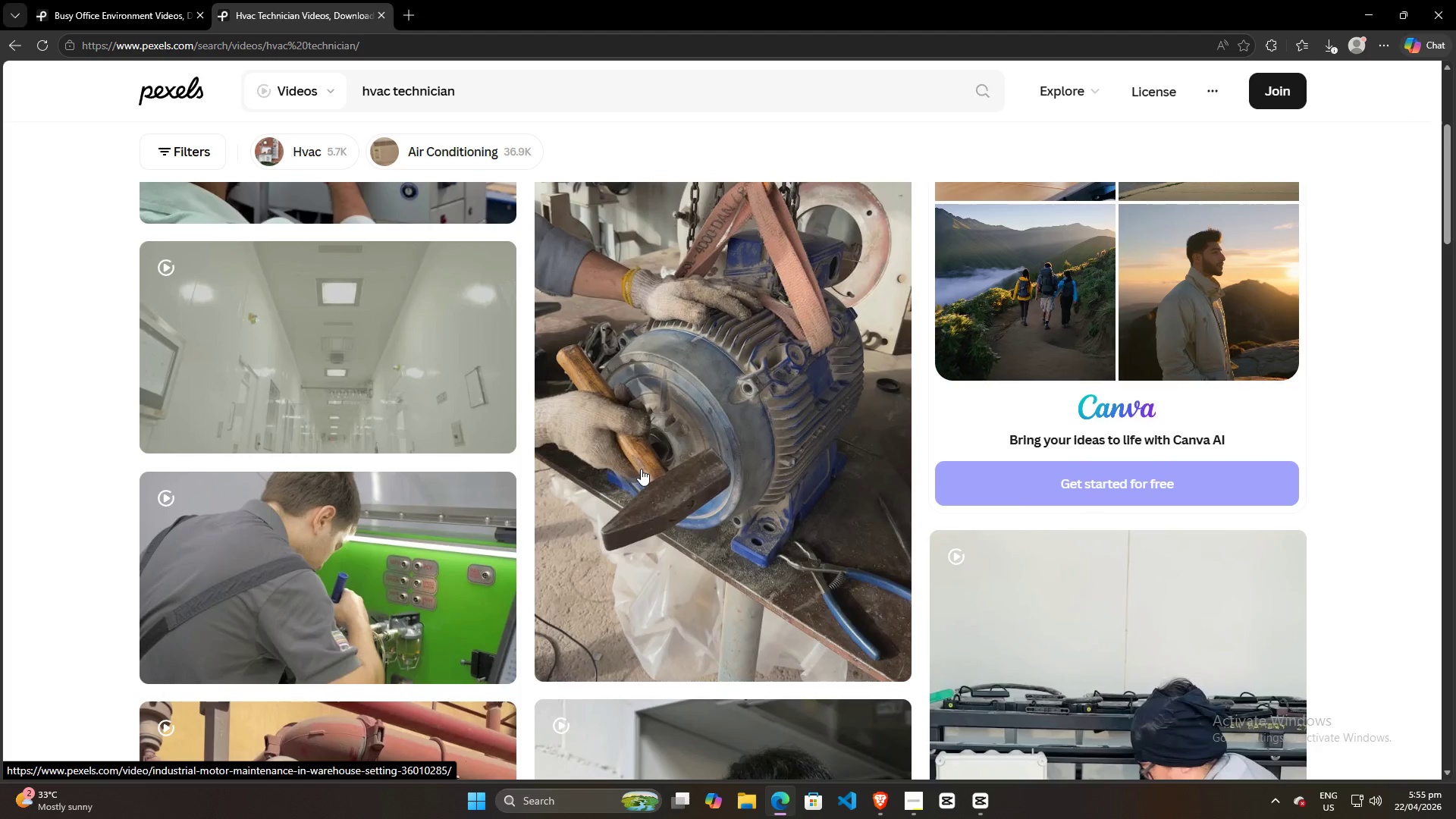 
scroll: coordinate [641, 469], scroll_direction: up, amount: 4.0
 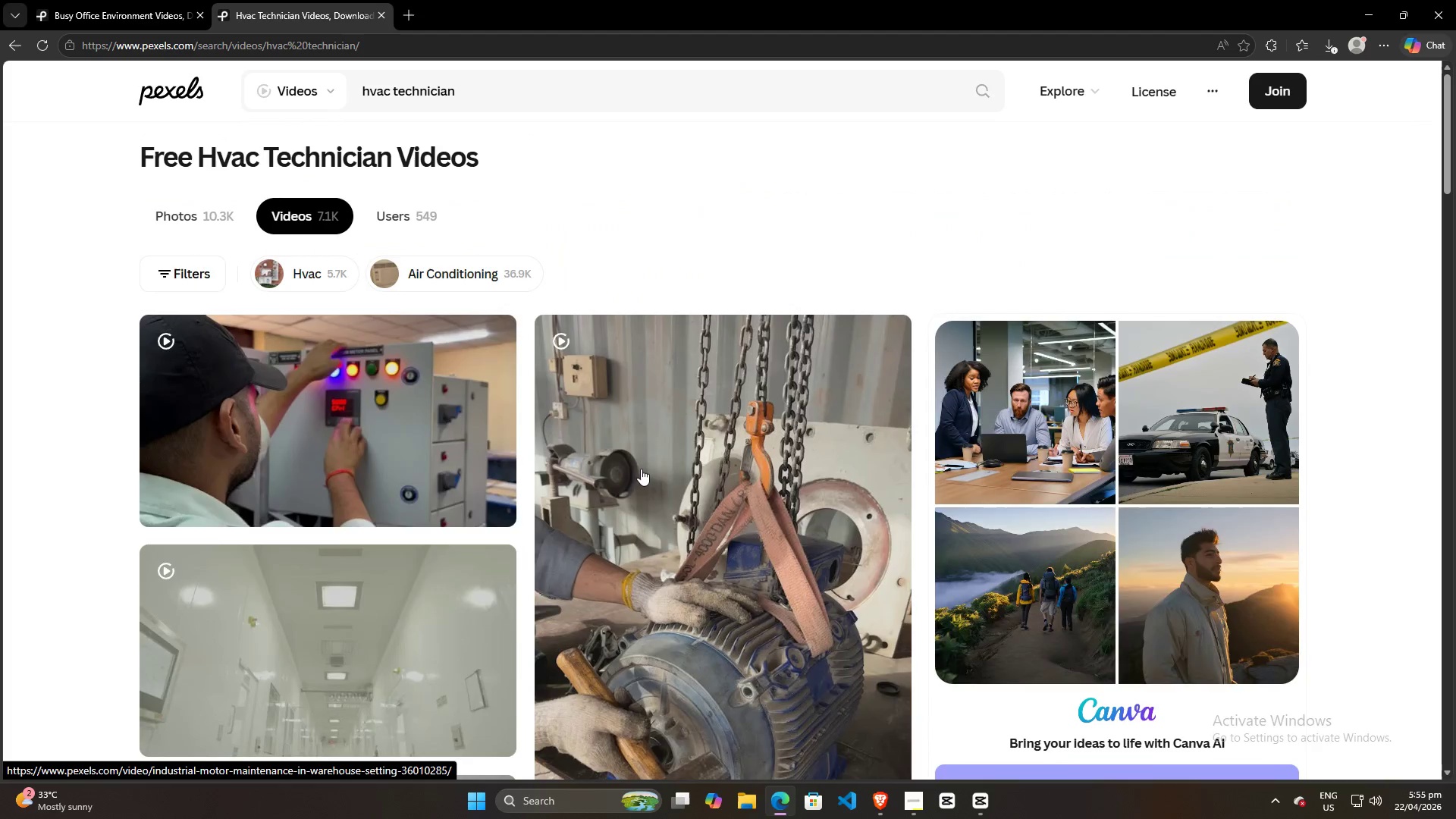 
scroll: coordinate [865, 441], scroll_direction: down, amount: 31.0
 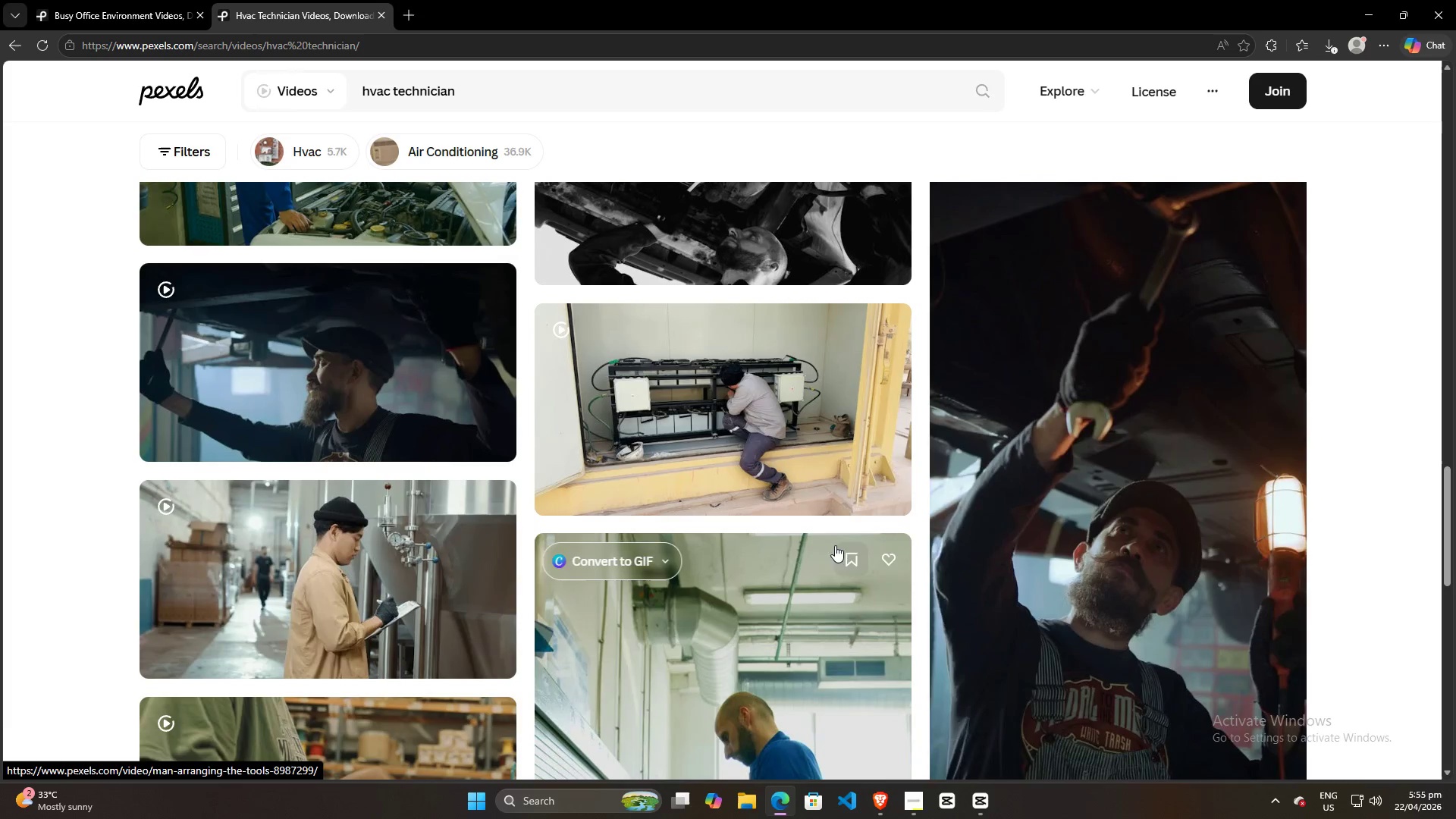 
scroll: coordinate [843, 516], scroll_direction: down, amount: 42.0
 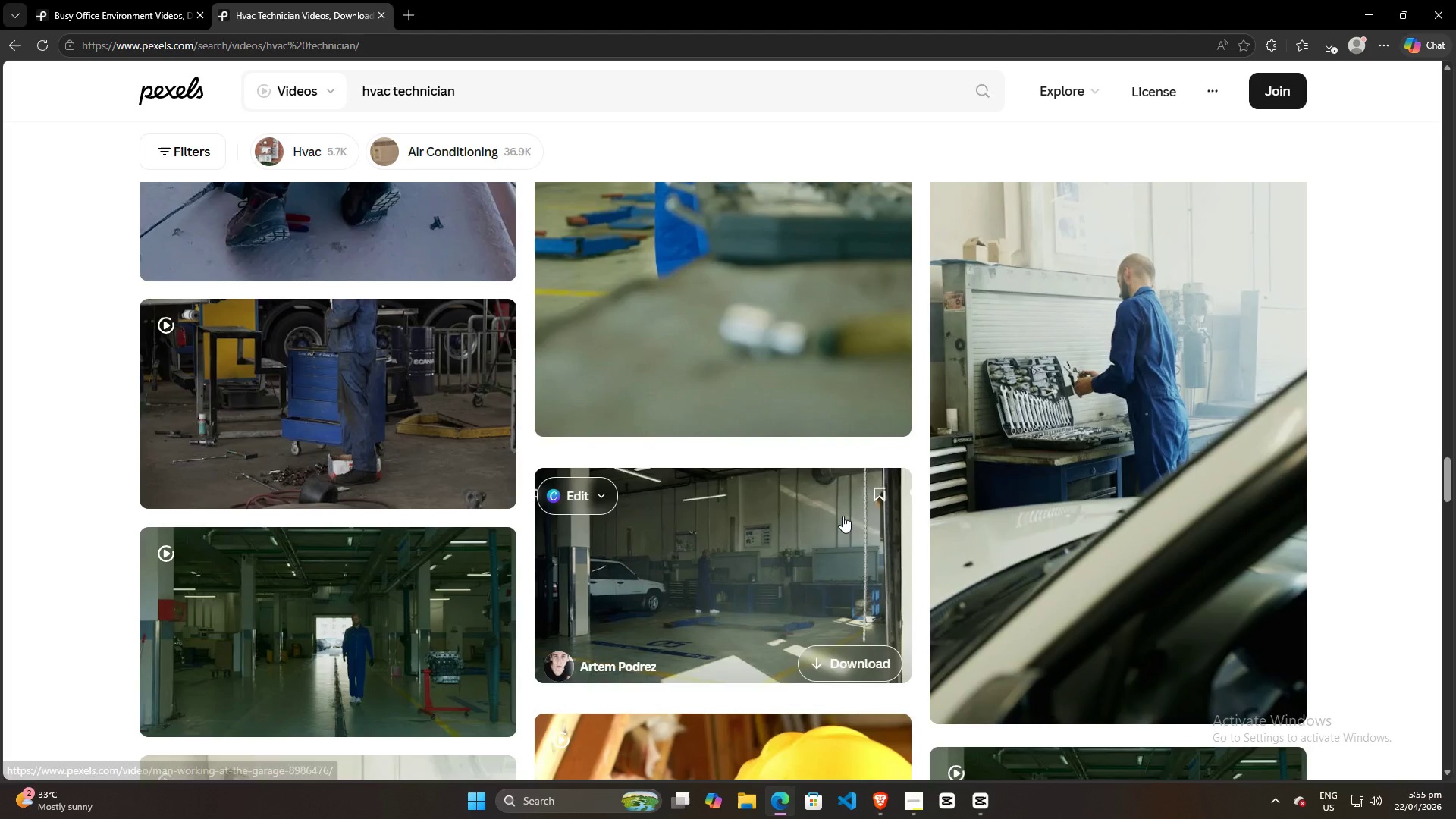 
scroll: coordinate [843, 516], scroll_direction: up, amount: 4.0
 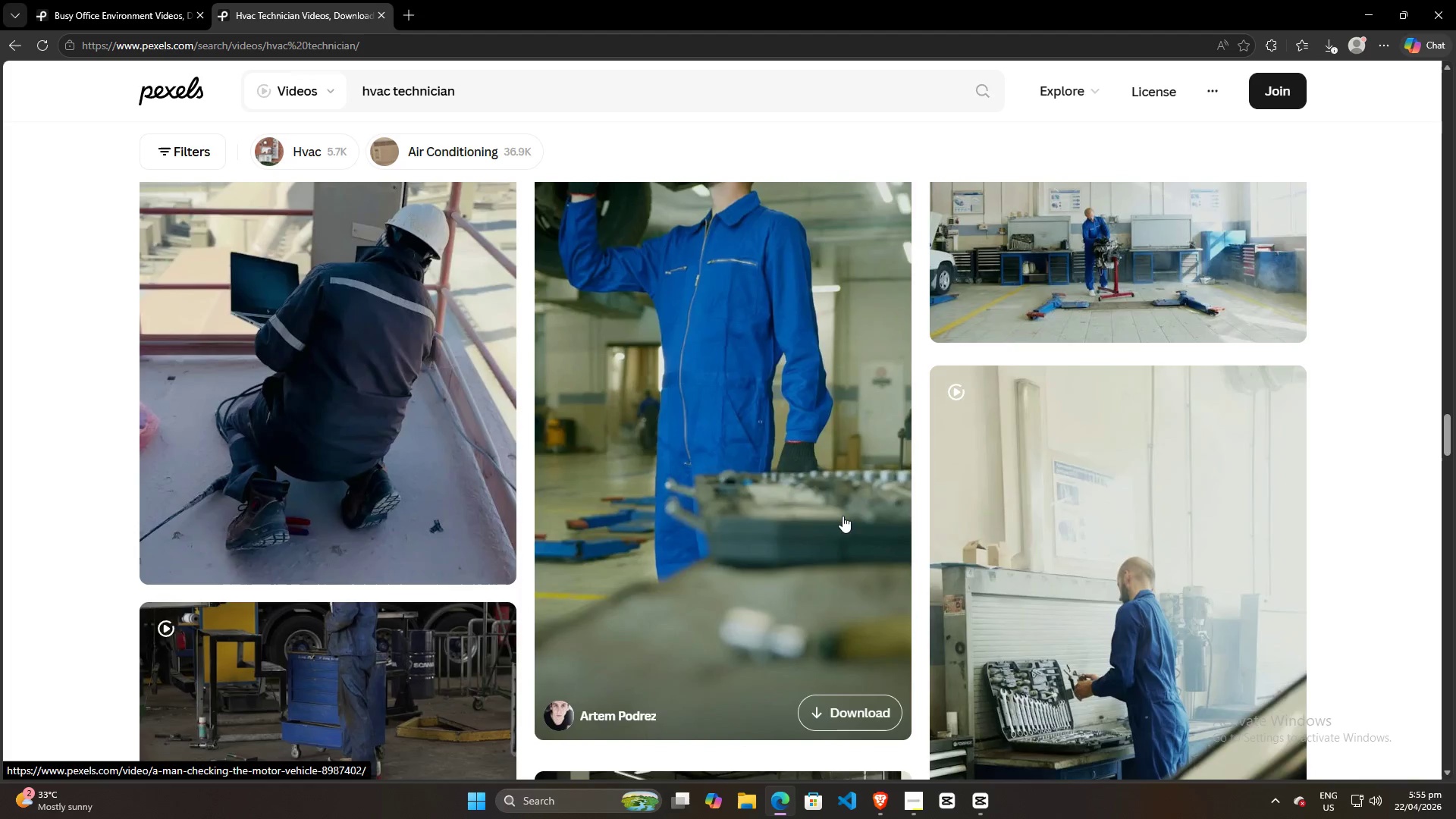 
scroll: coordinate [843, 516], scroll_direction: down, amount: 43.0
 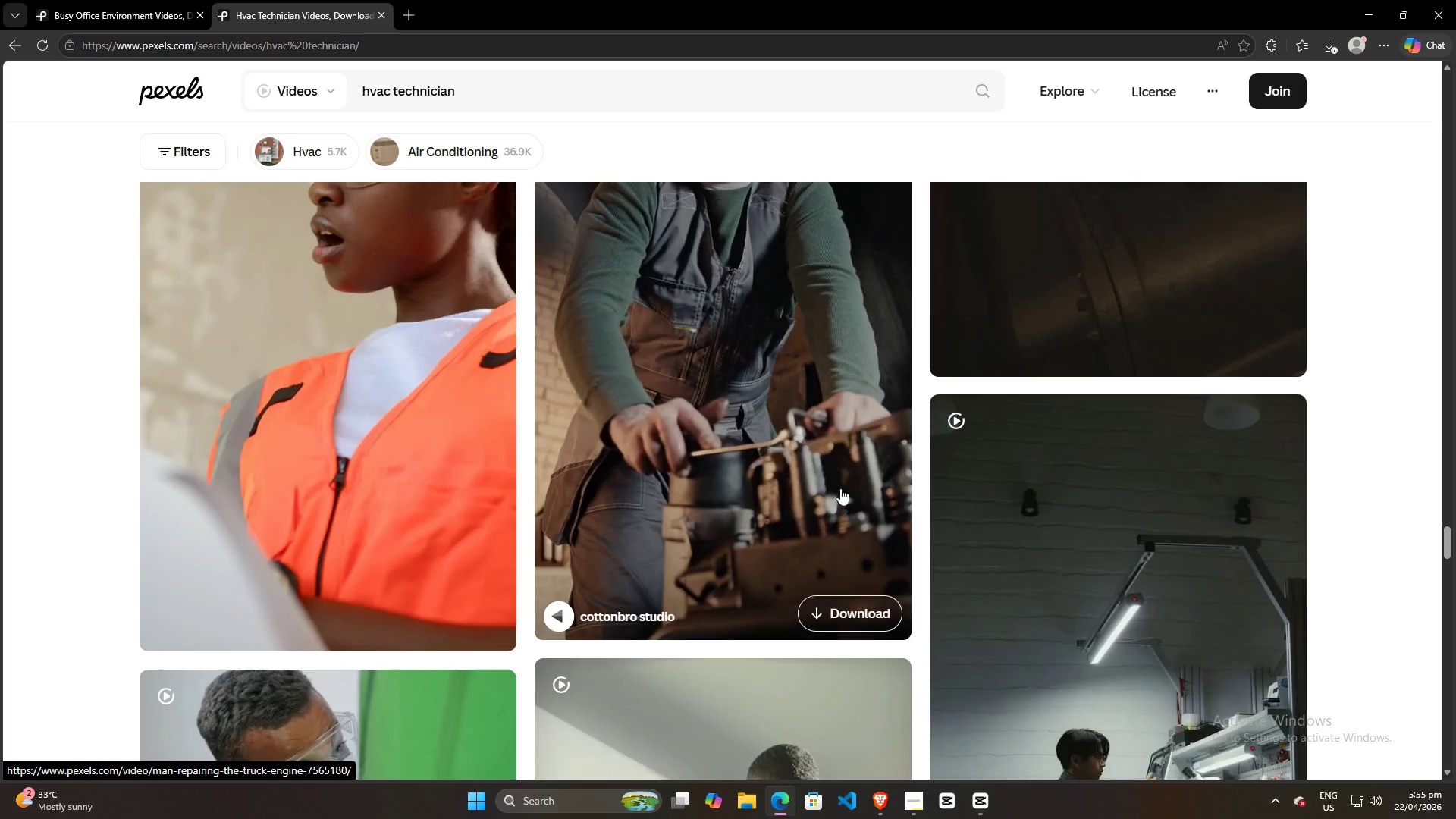 
scroll: coordinate [846, 499], scroll_direction: up, amount: 4.0
 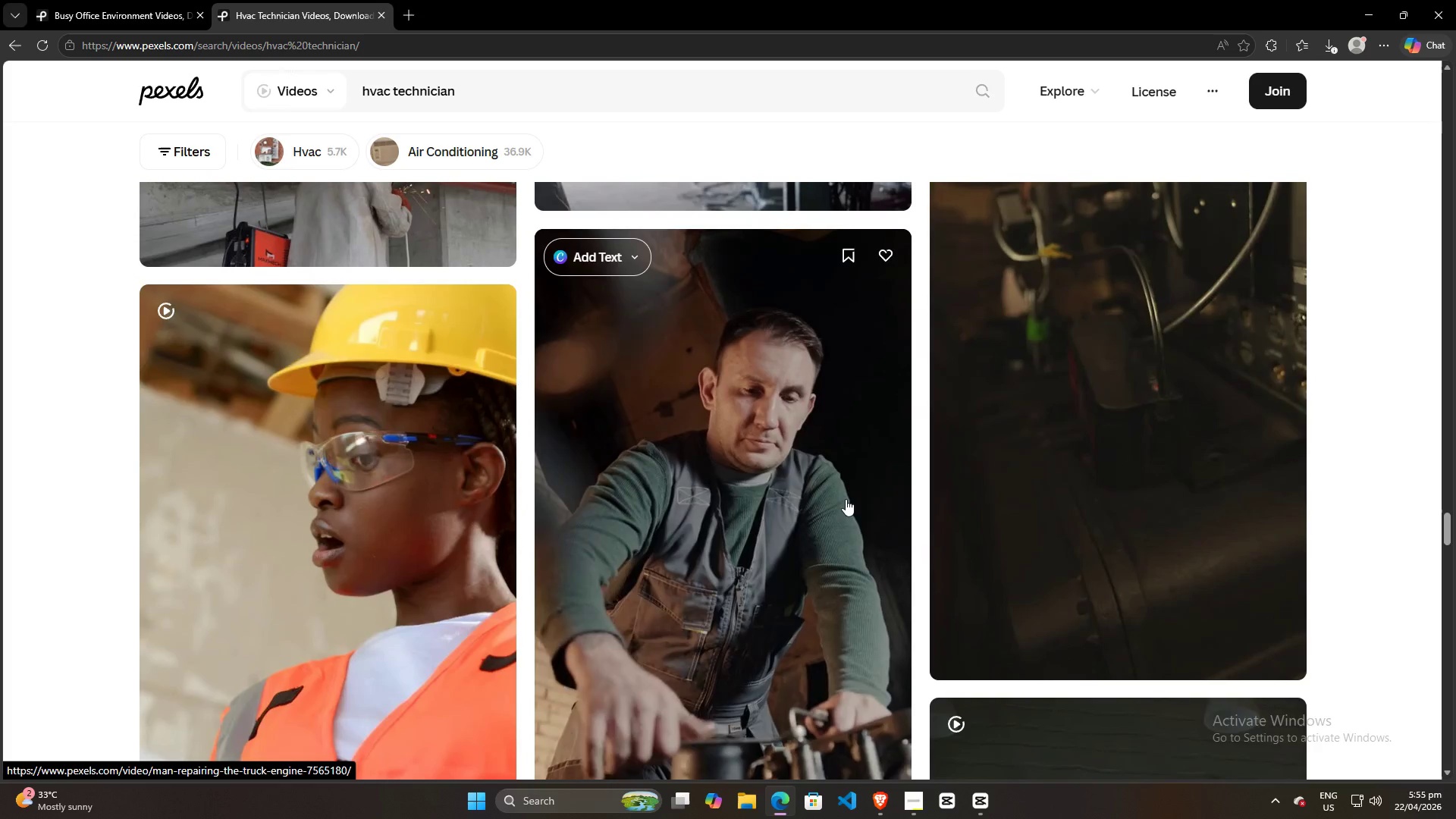 
scroll: coordinate [846, 499], scroll_direction: down, amount: 3.0
 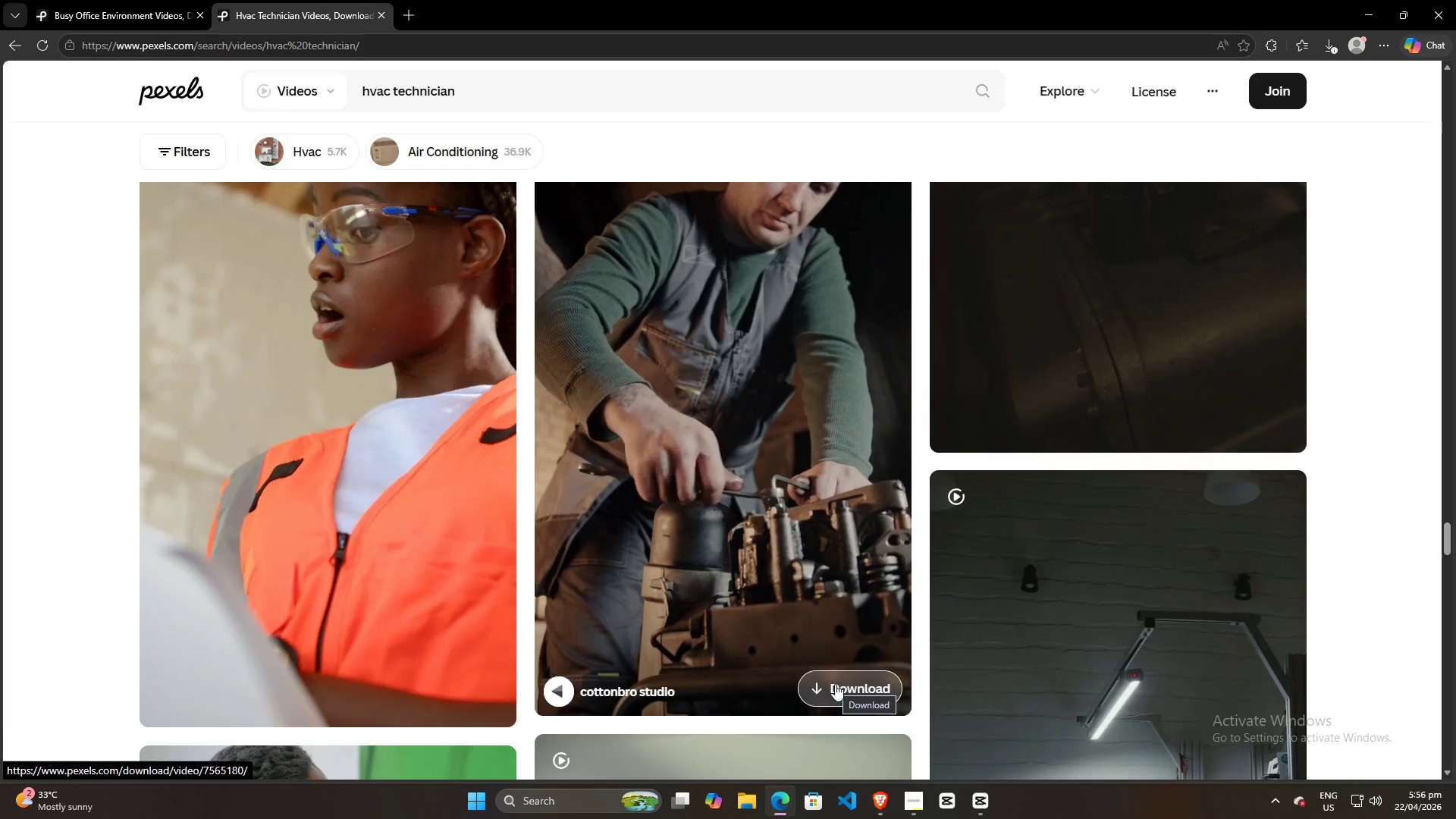 
wait(12.81)
 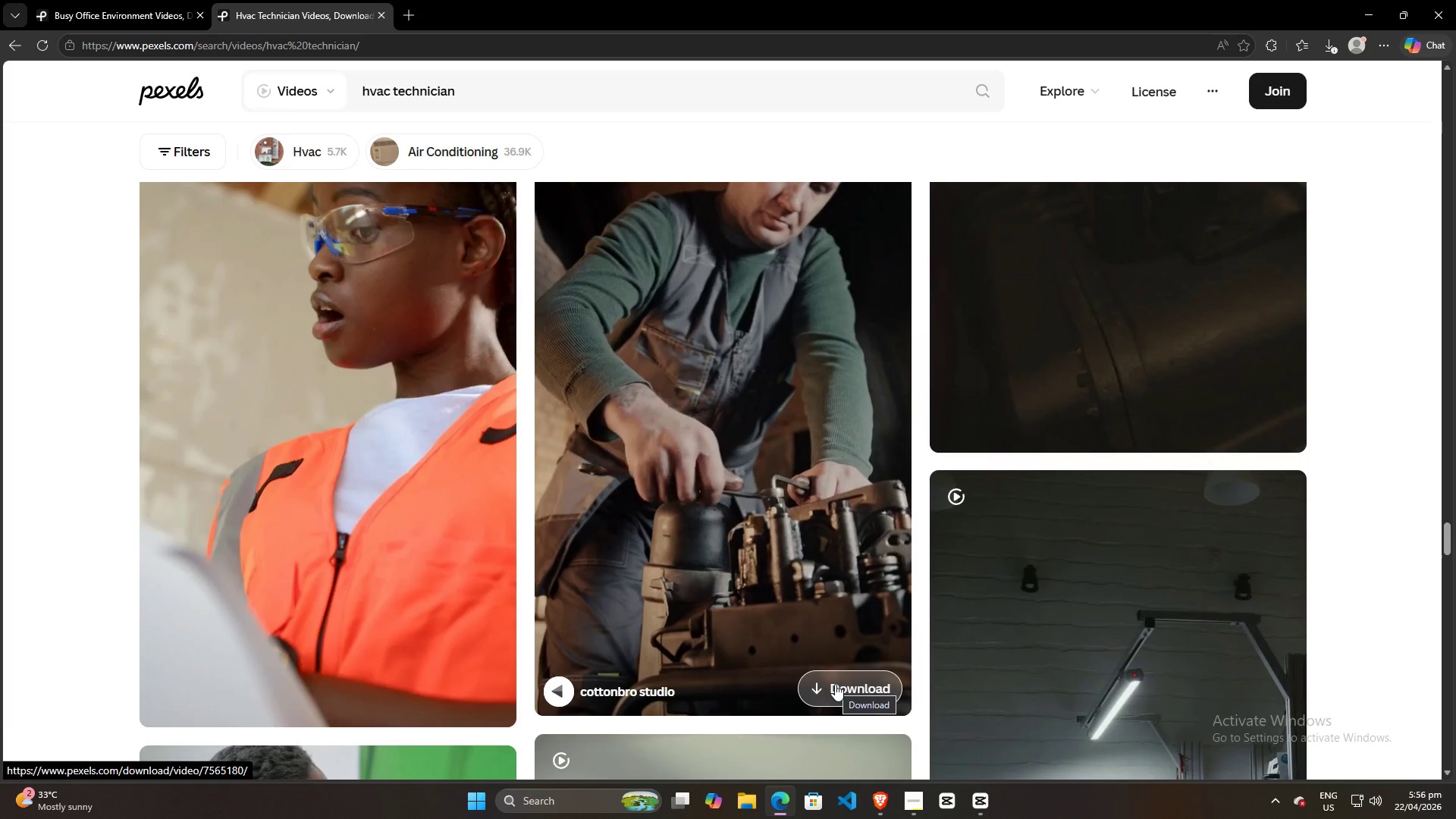 
left_click([835, 683])
 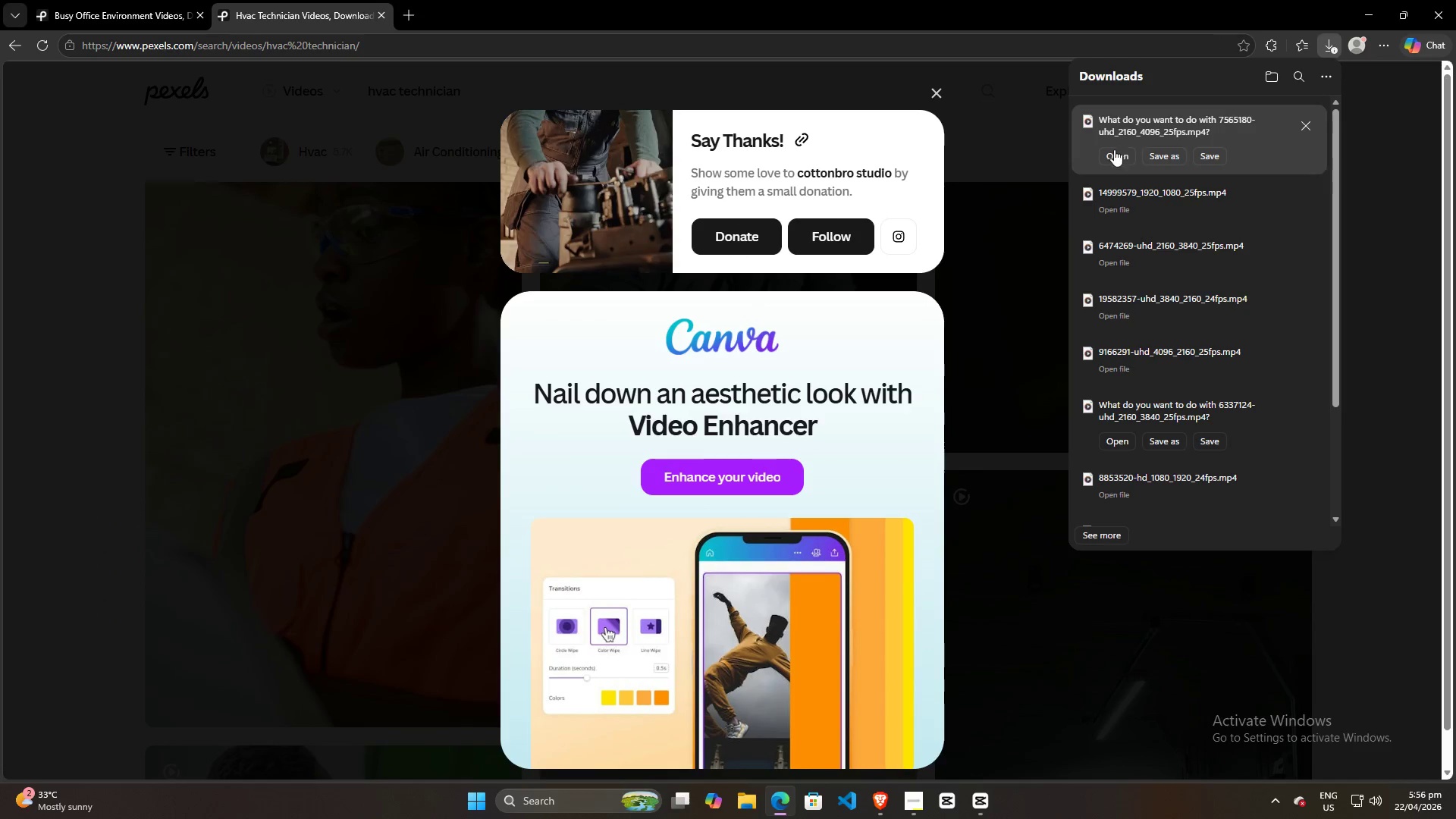 
left_click([1221, 155])
 